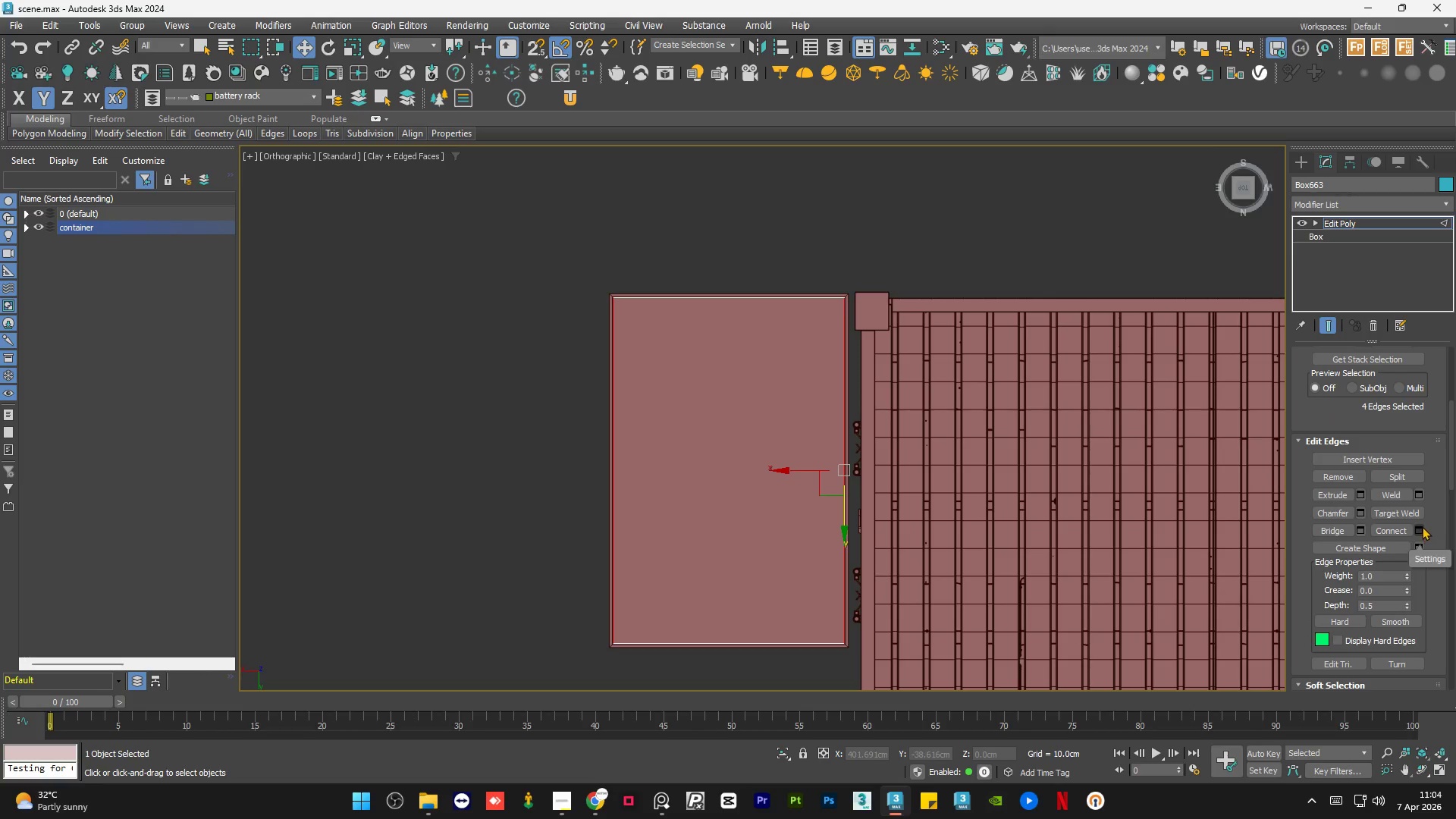 
left_click([1422, 526])
 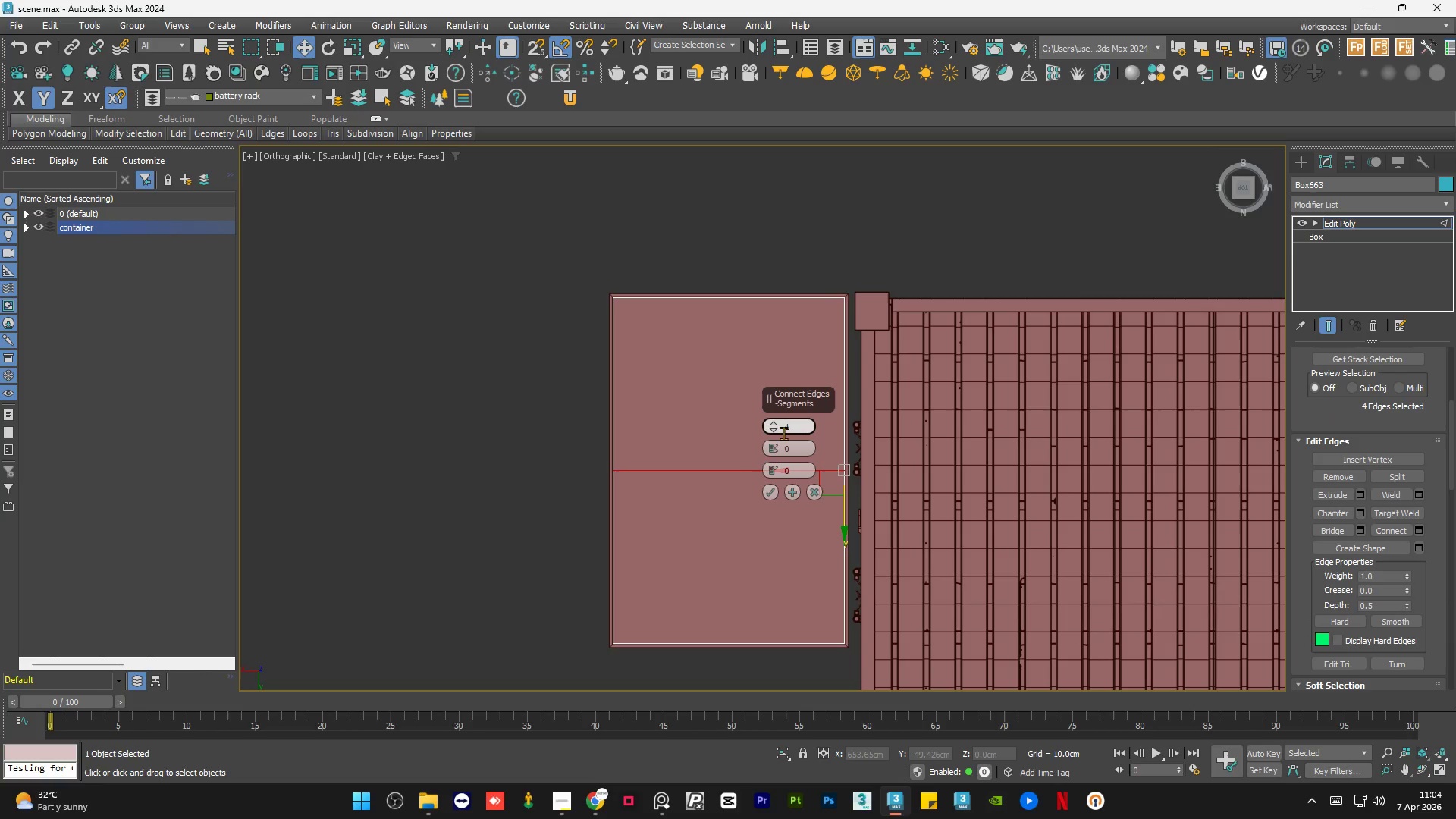 
left_click([791, 428])
 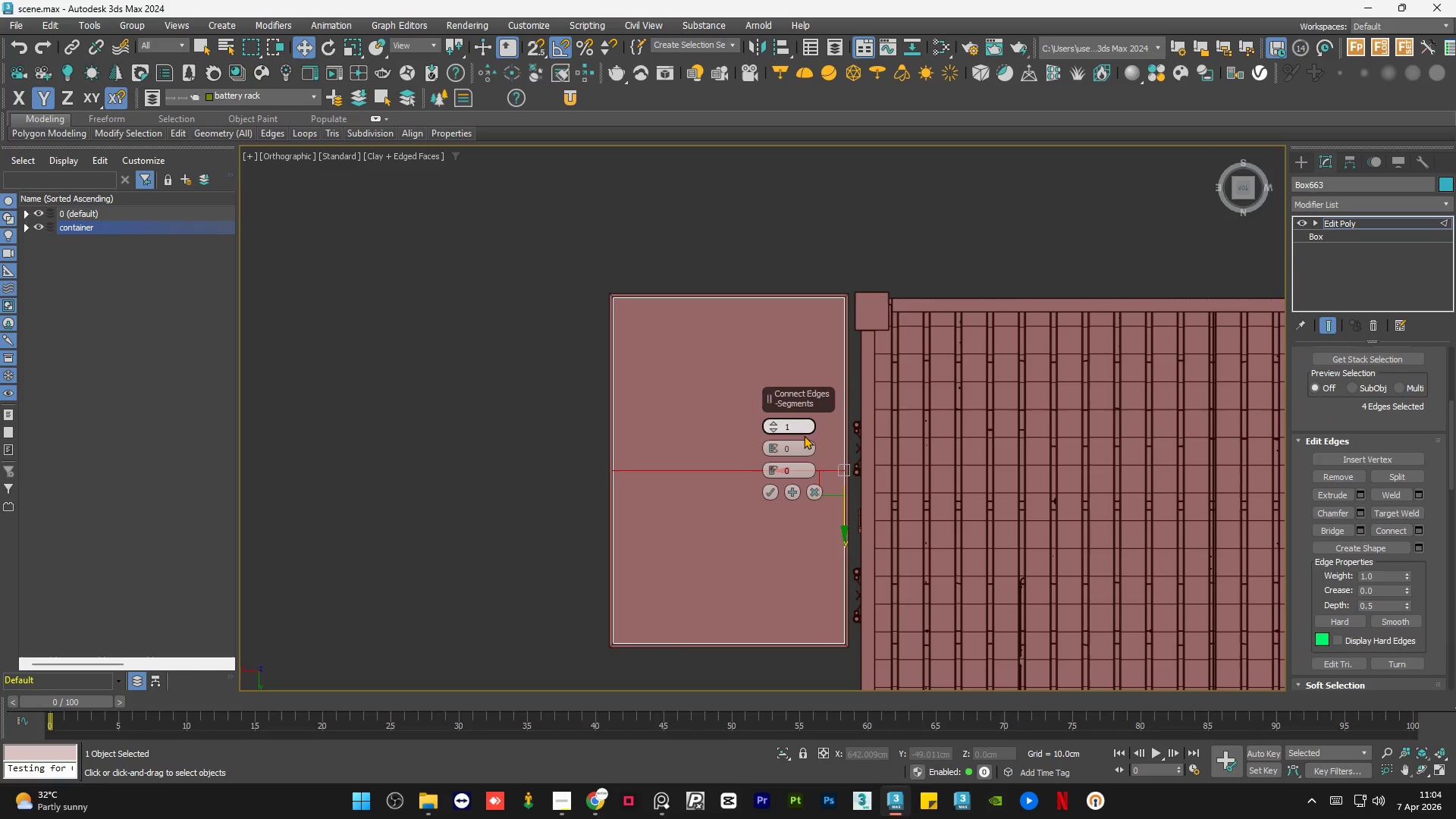 
key(Numpad1)
 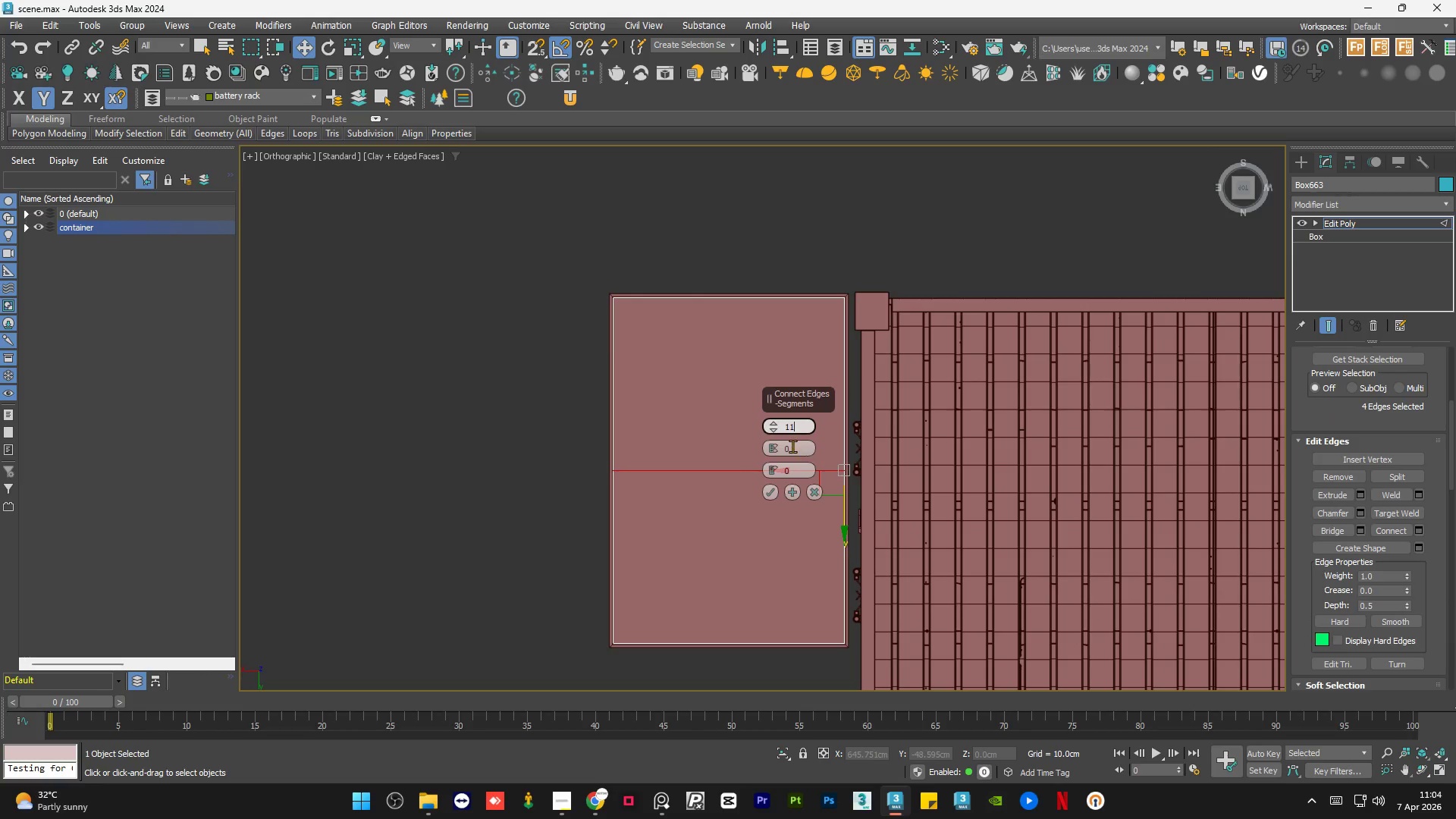 
left_click([792, 446])
 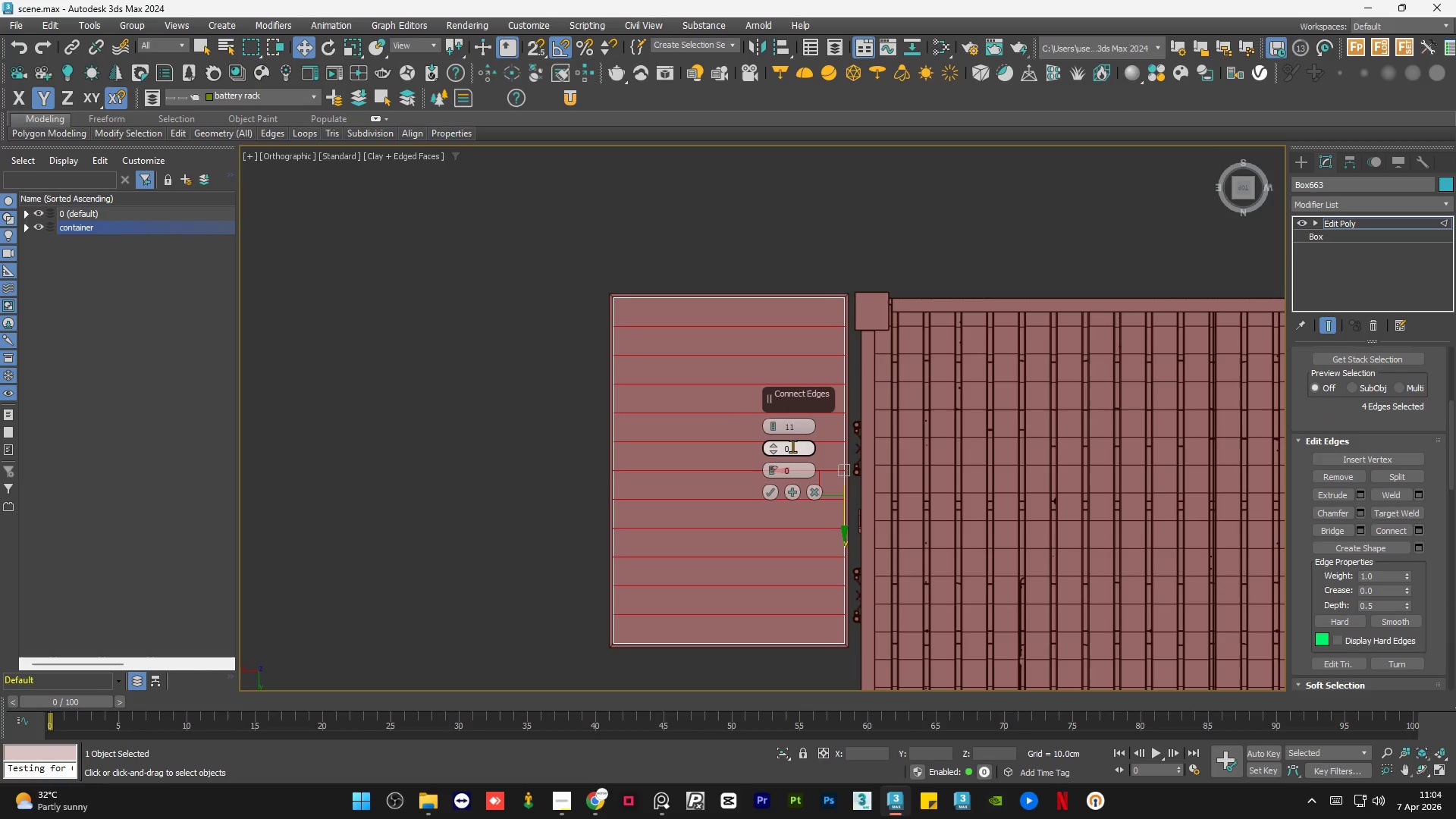 
wait(9.25)
 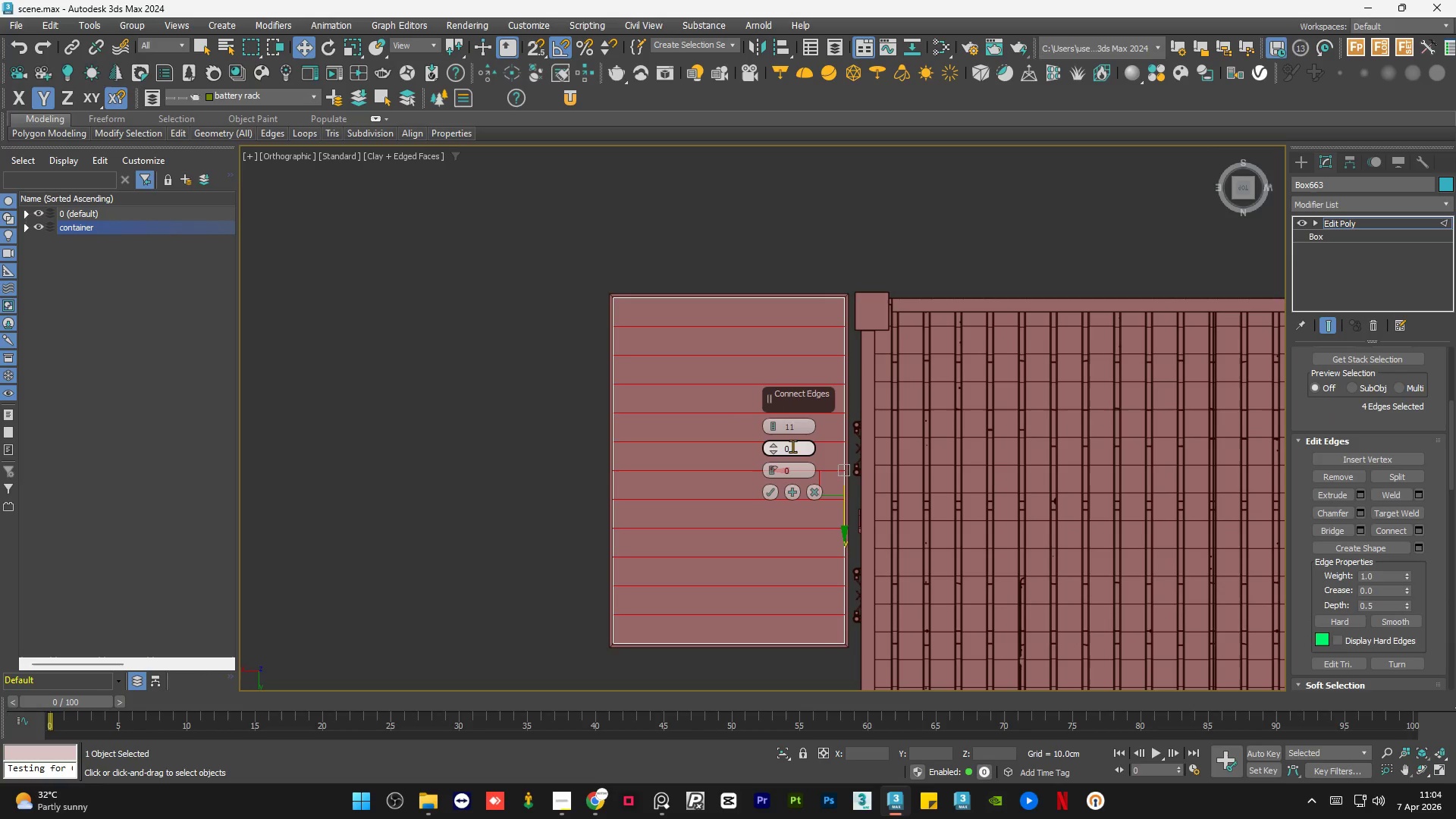 
left_click([767, 494])
 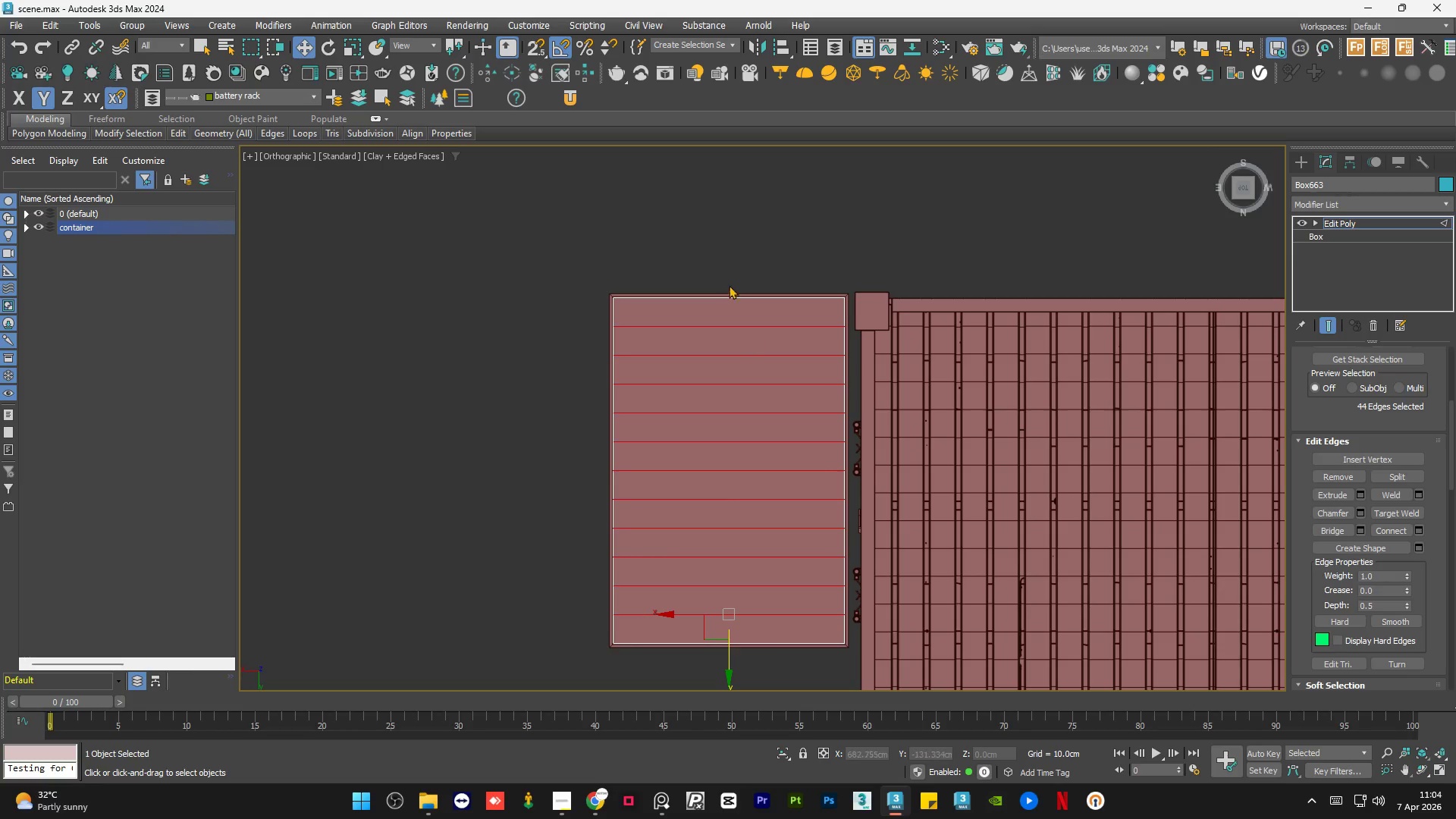 
left_click([711, 234])
 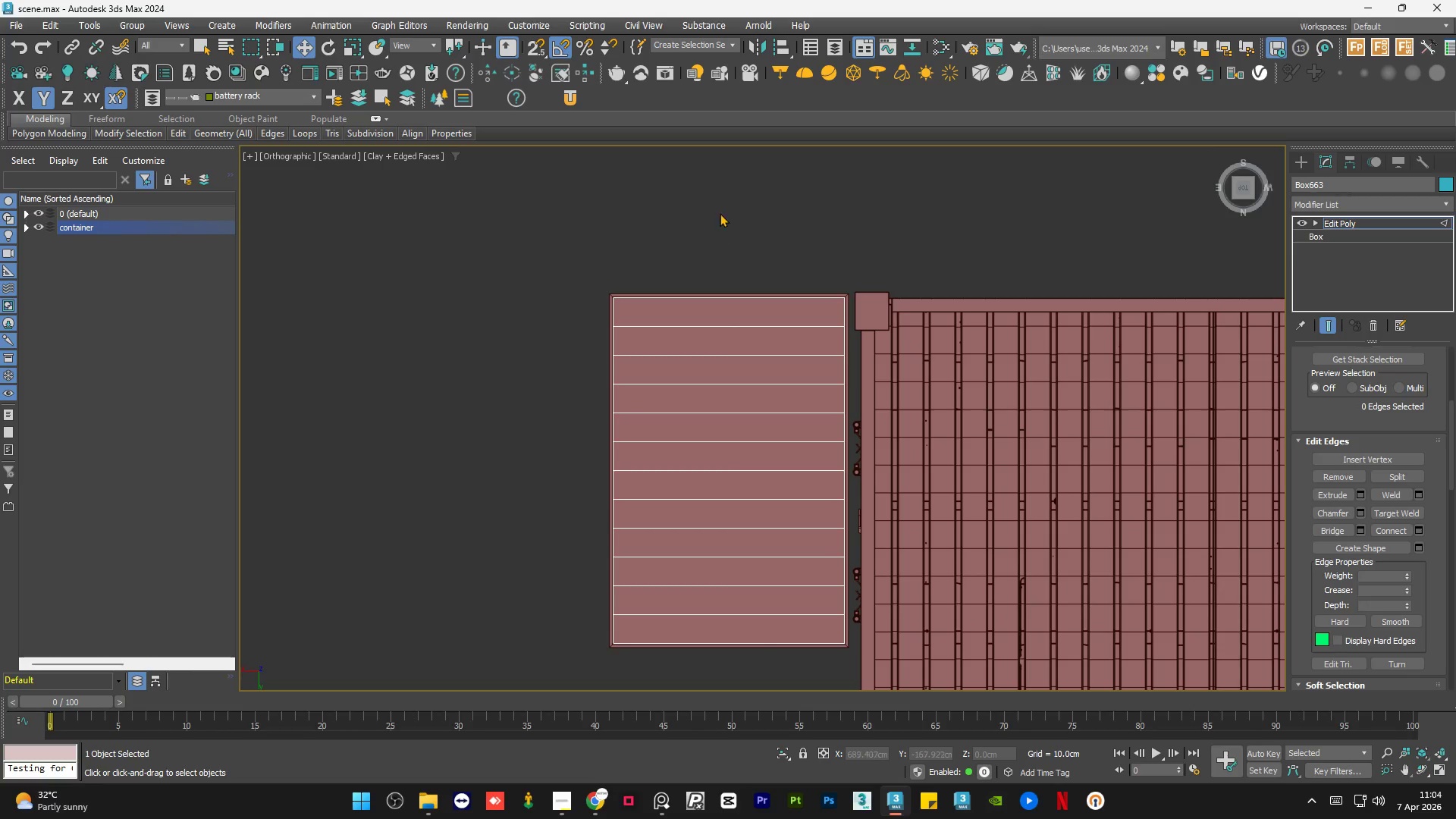 
left_click_drag(start_coordinate=[726, 205], to_coordinate=[720, 673])
 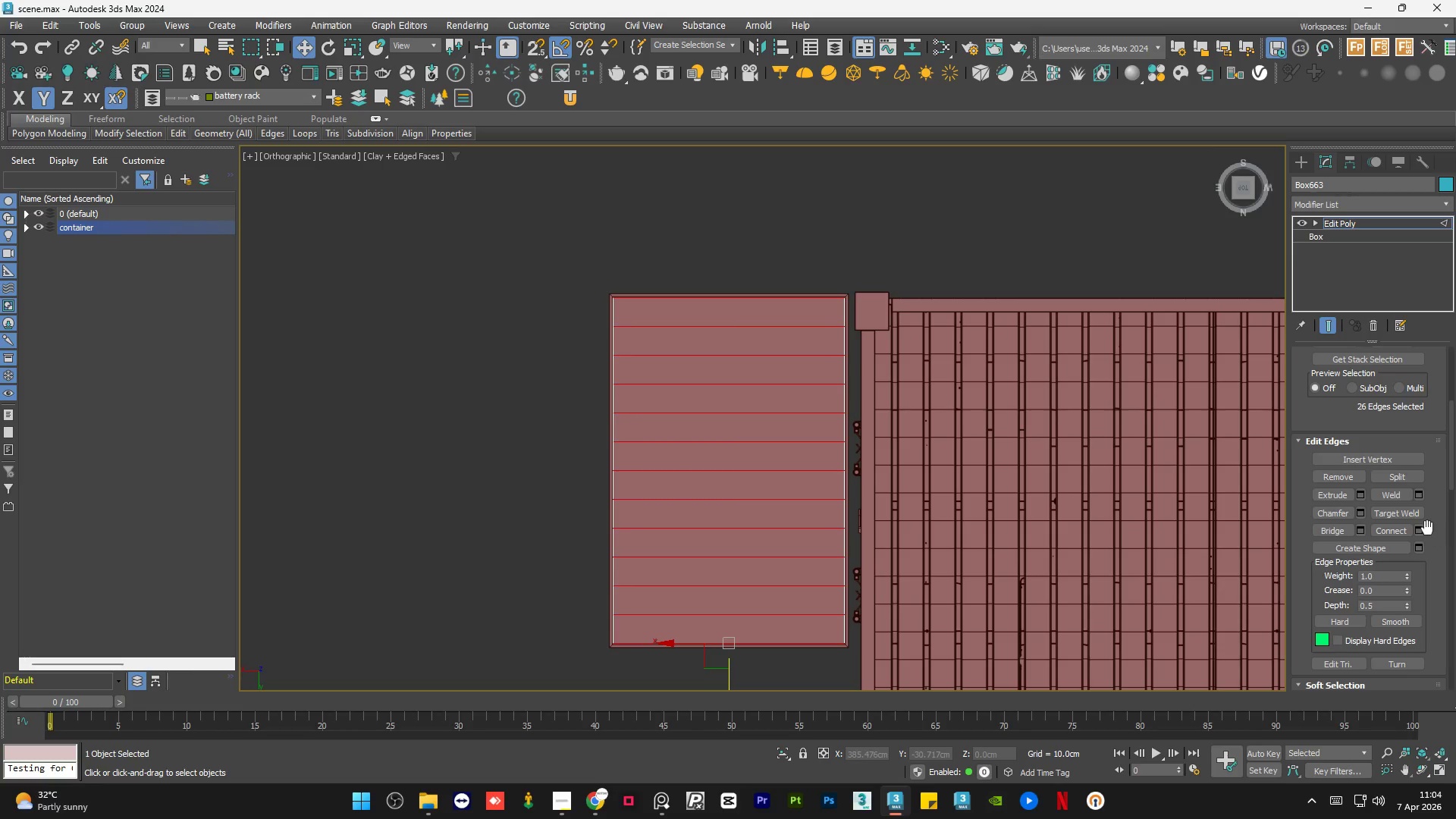 
left_click([1421, 528])
 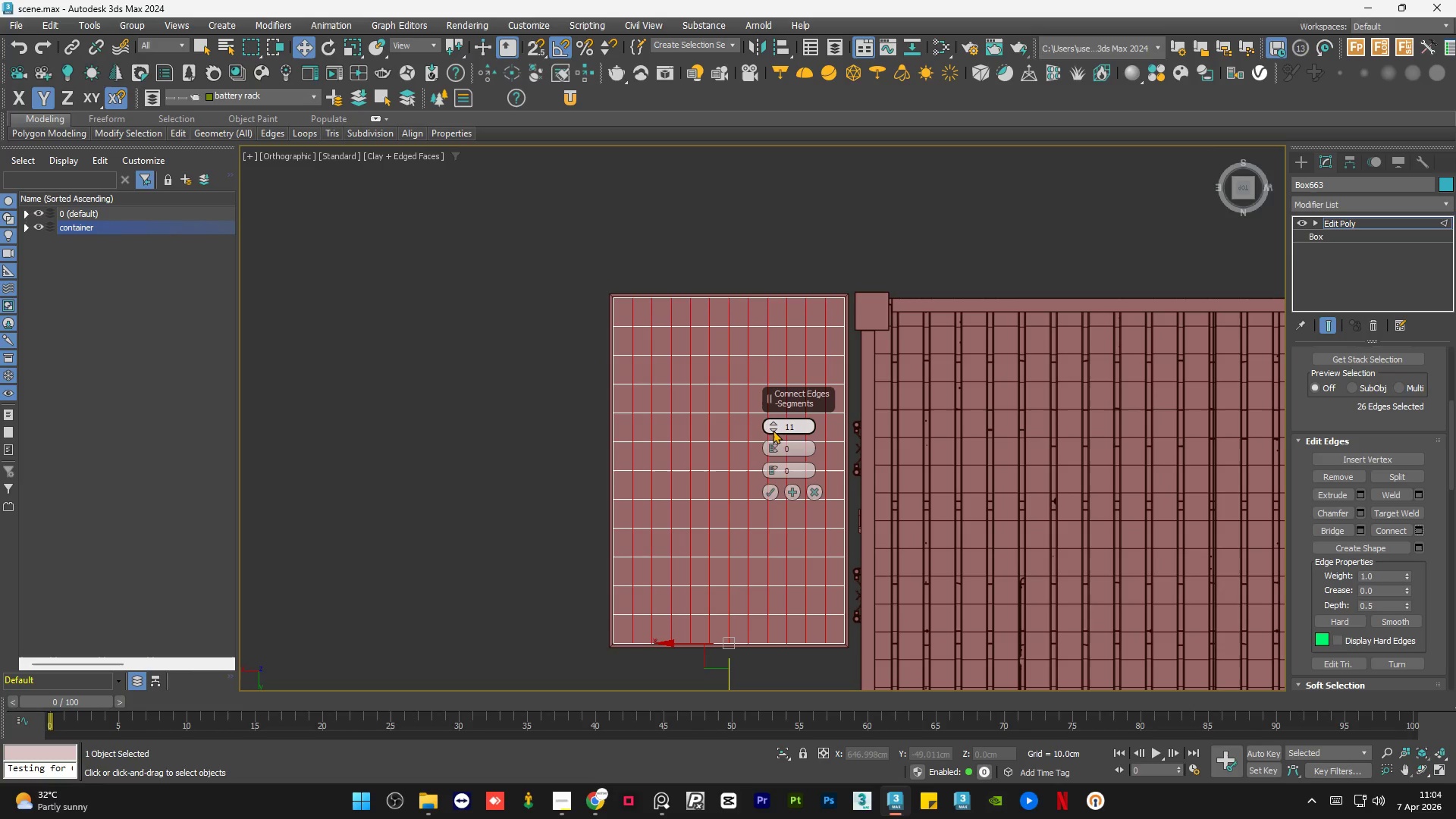 
double_click([773, 430])
 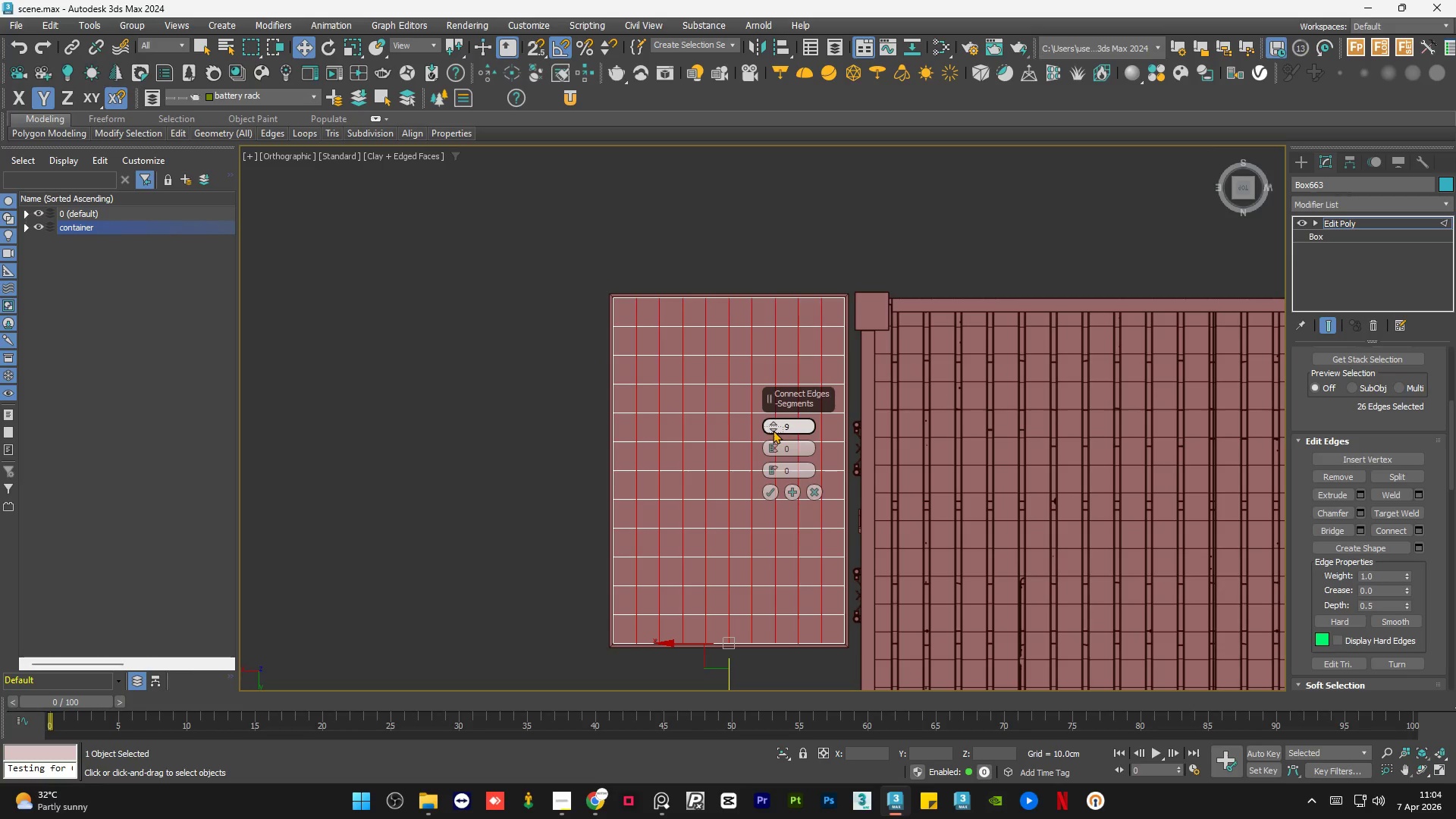 
left_click([773, 430])
 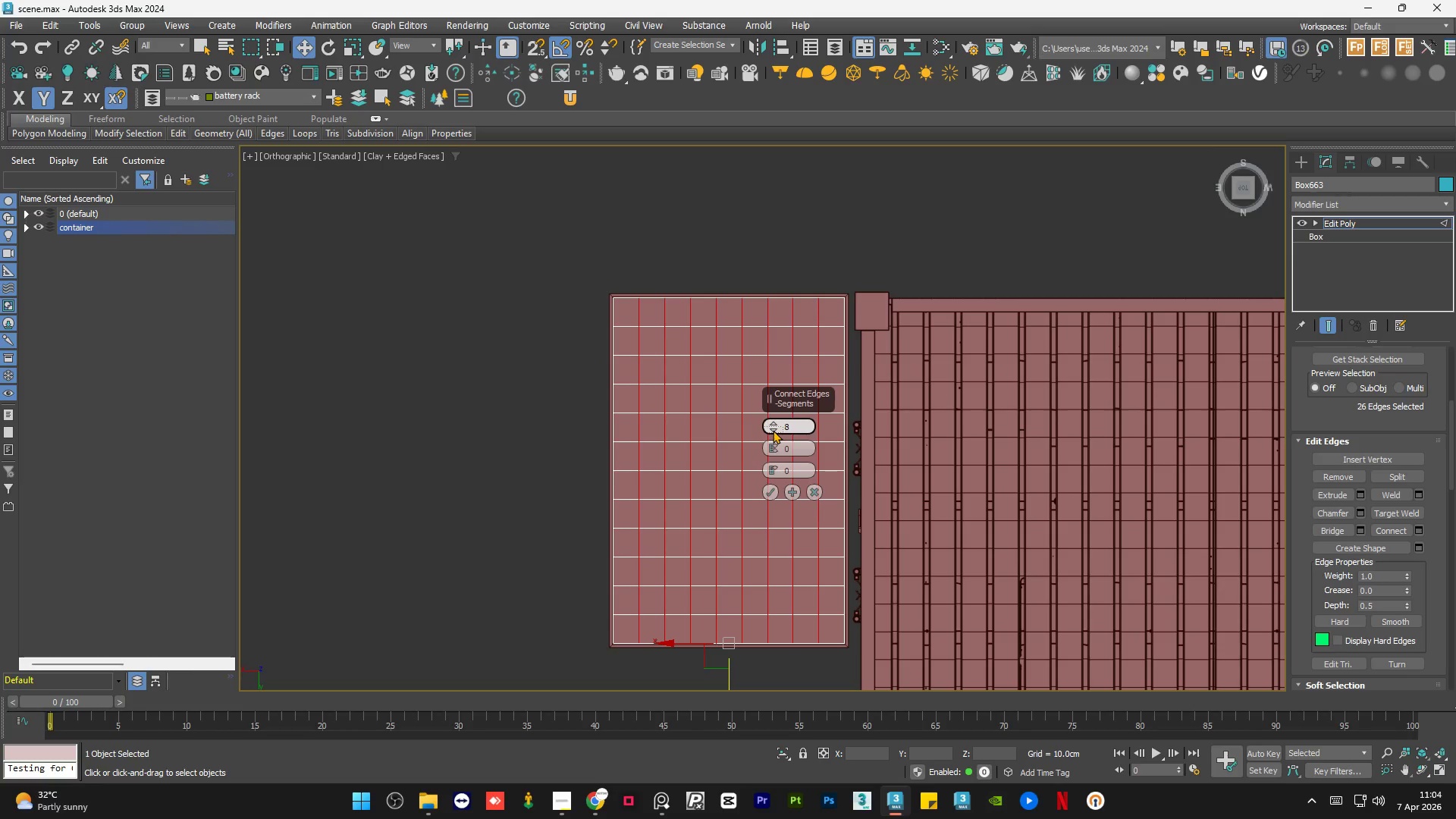 
left_click([773, 430])
 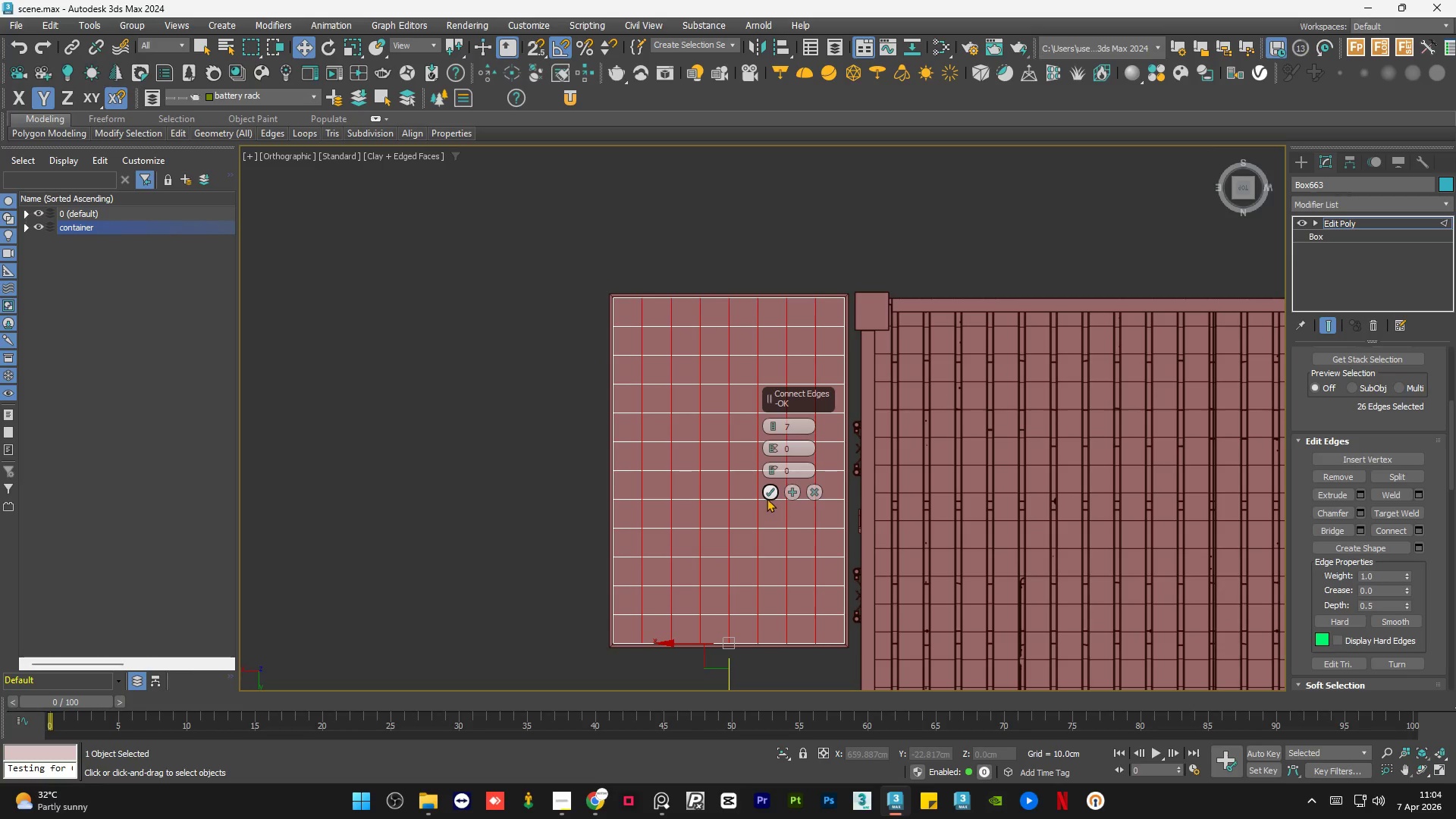 
left_click([768, 495])
 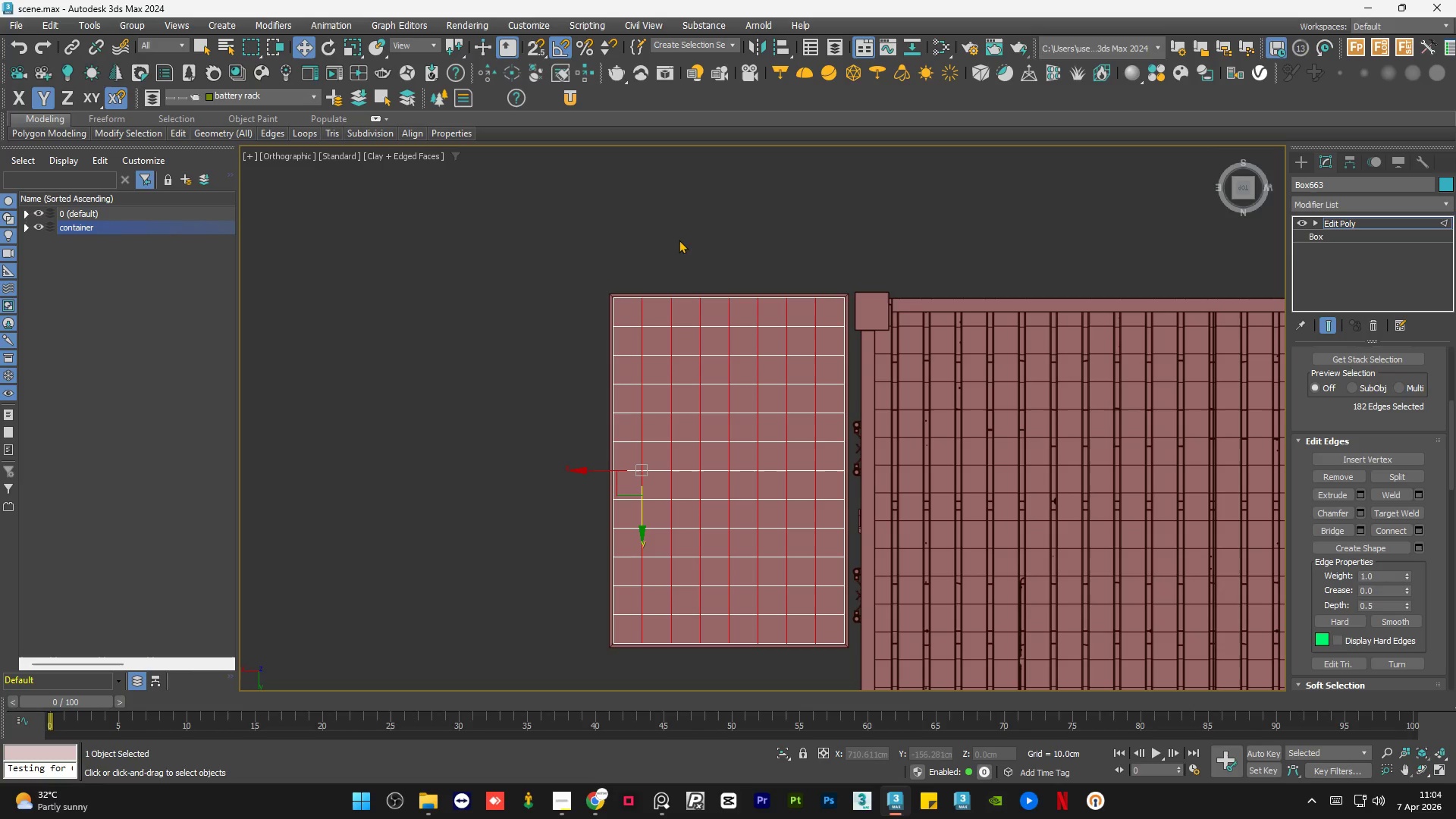 
left_click([678, 235])
 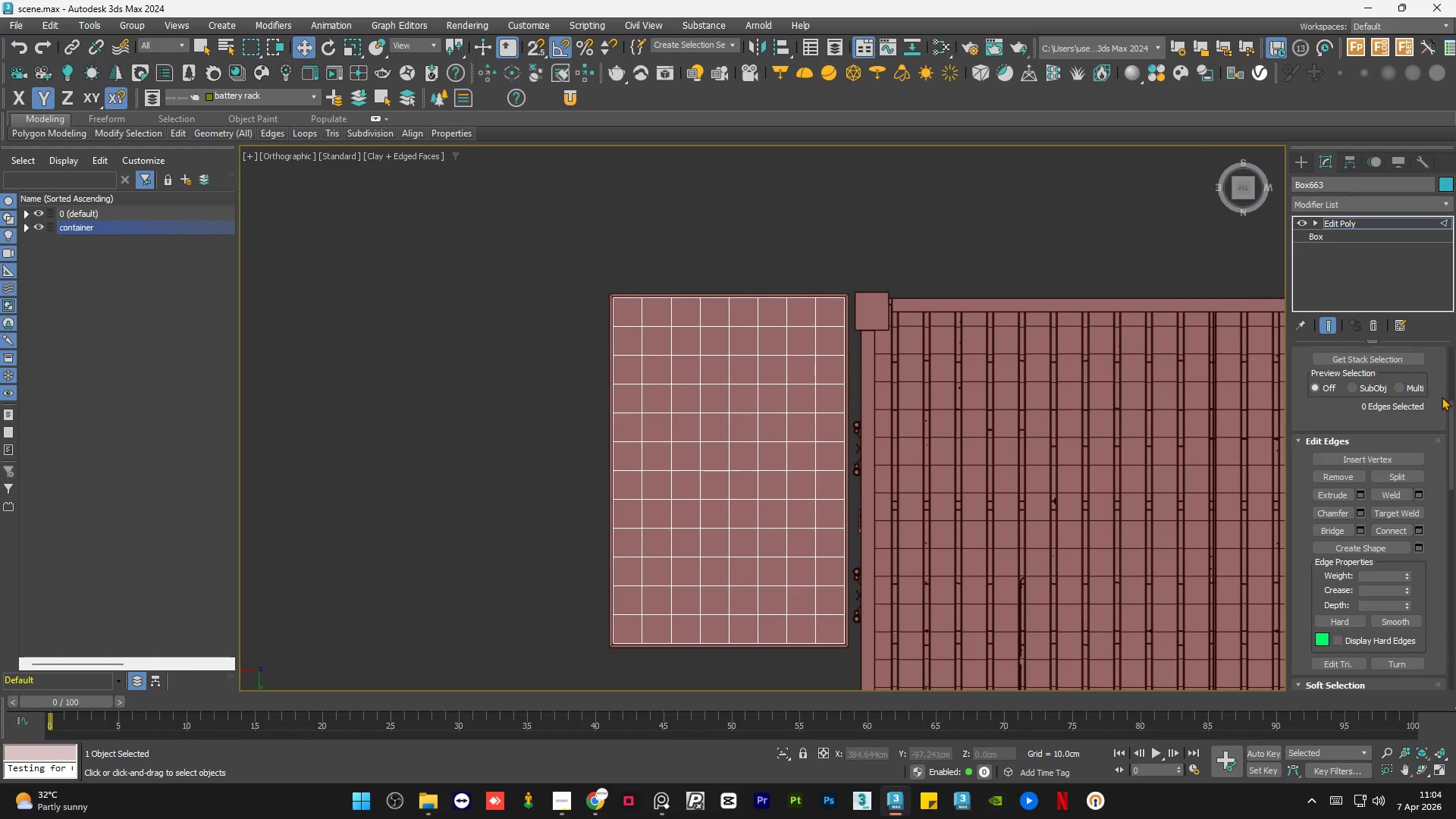 
left_click_drag(start_coordinate=[1449, 438], to_coordinate=[1447, 369])
 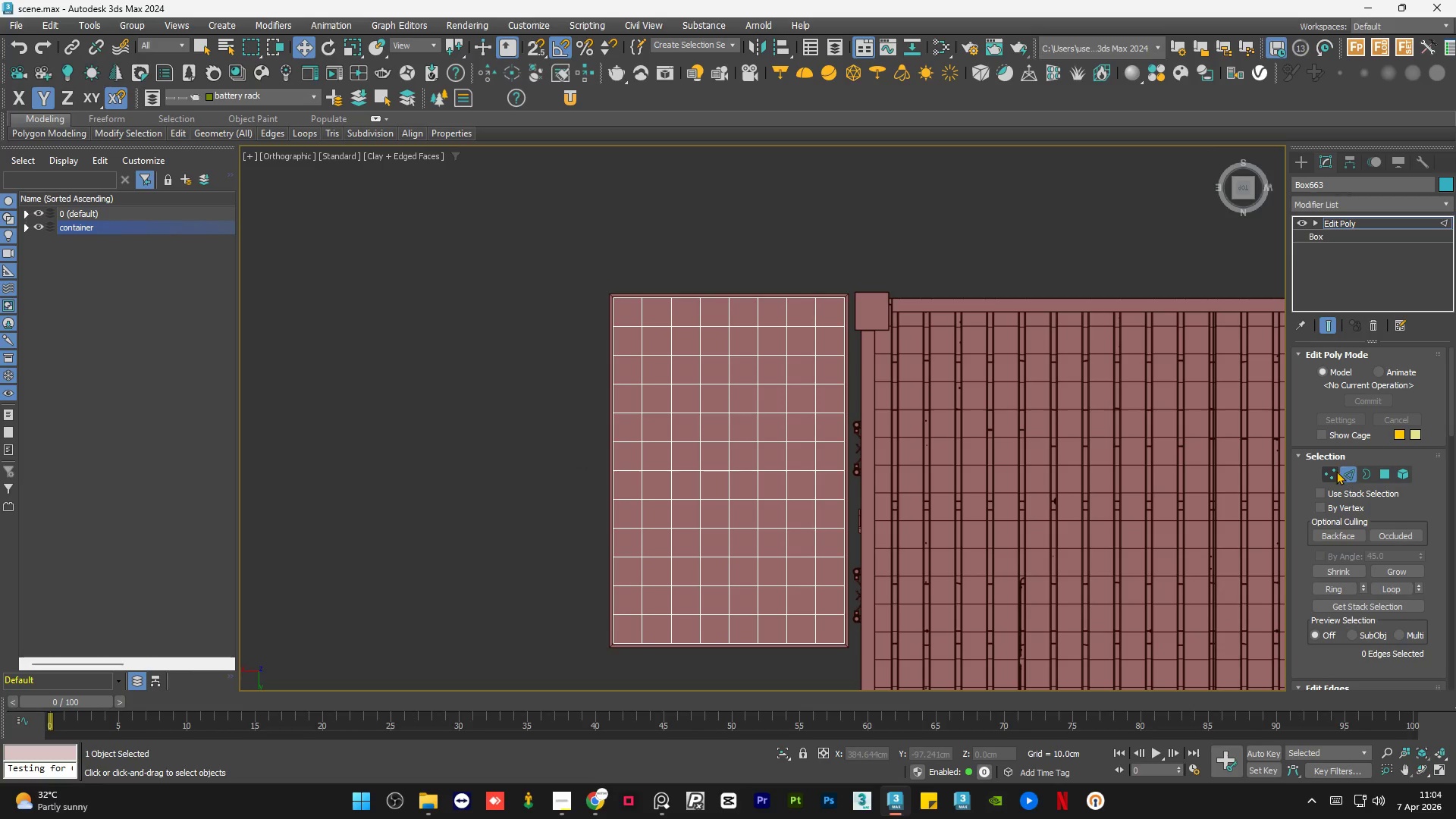 
left_click([1335, 472])
 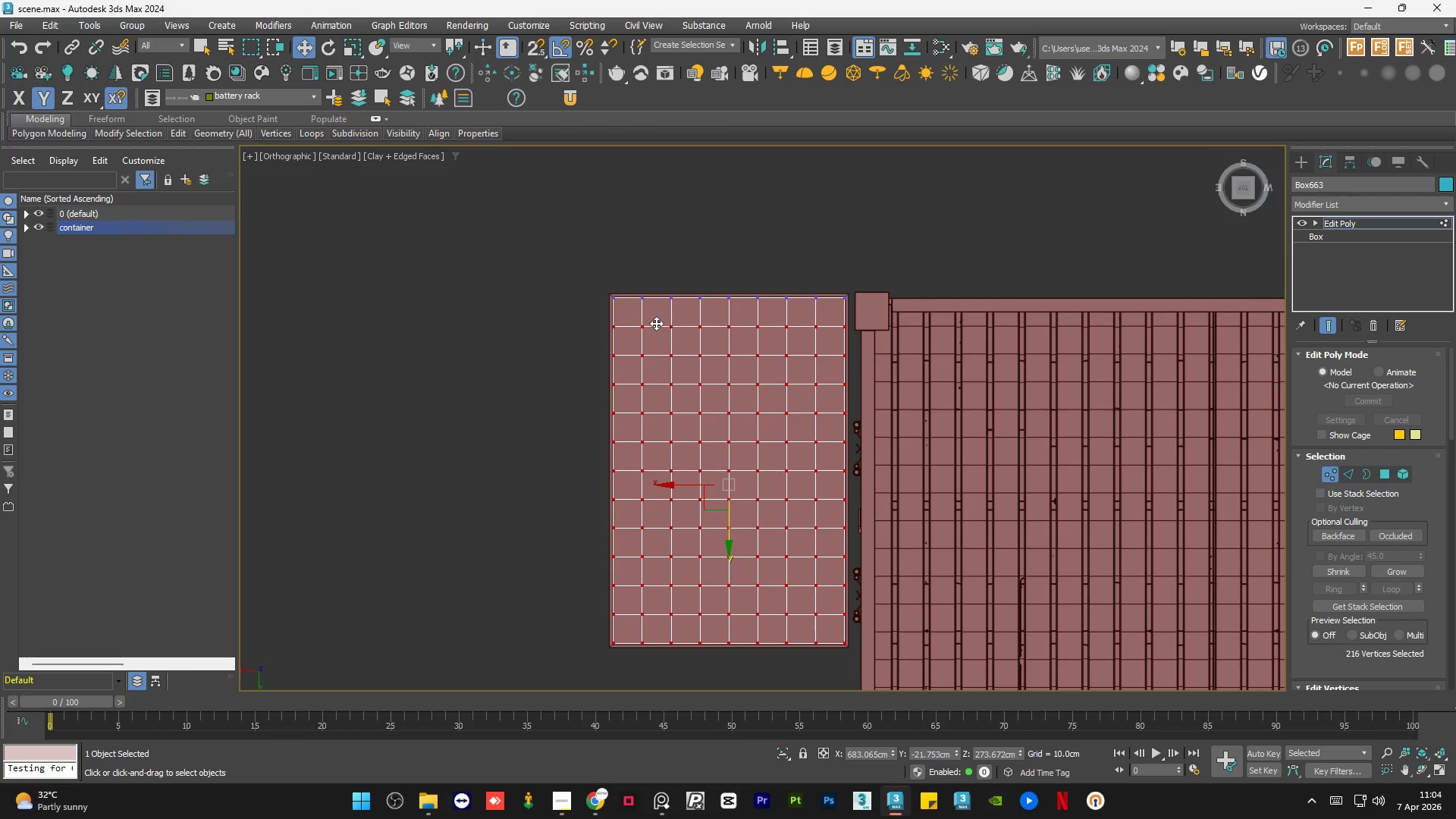 
hold_key(key=AltLeft, duration=1.5)
left_click_drag(start_coordinate=[544, 246], to_coordinate=[533, 530])
 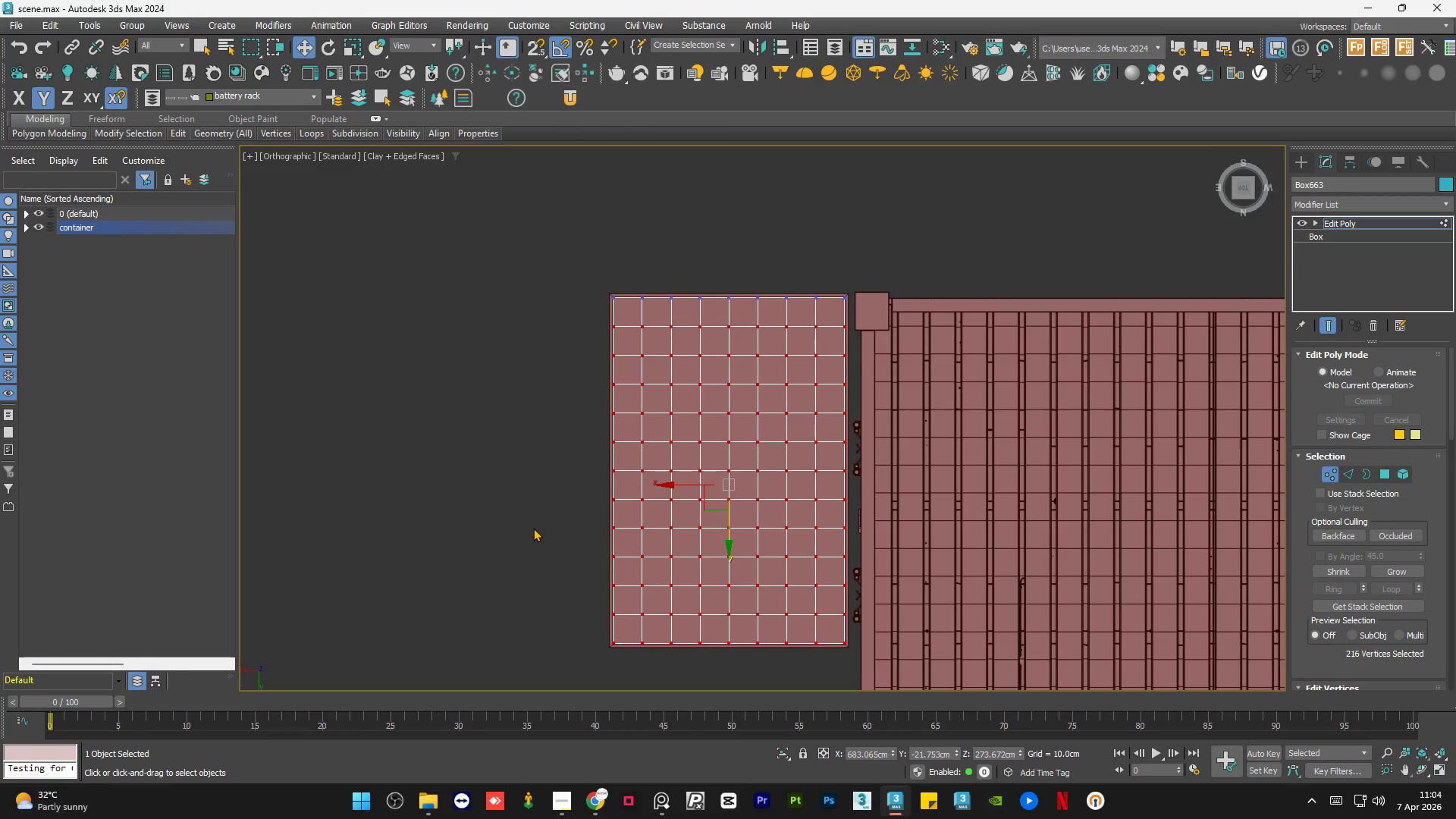 
hold_key(key=AltLeft, duration=0.77)
 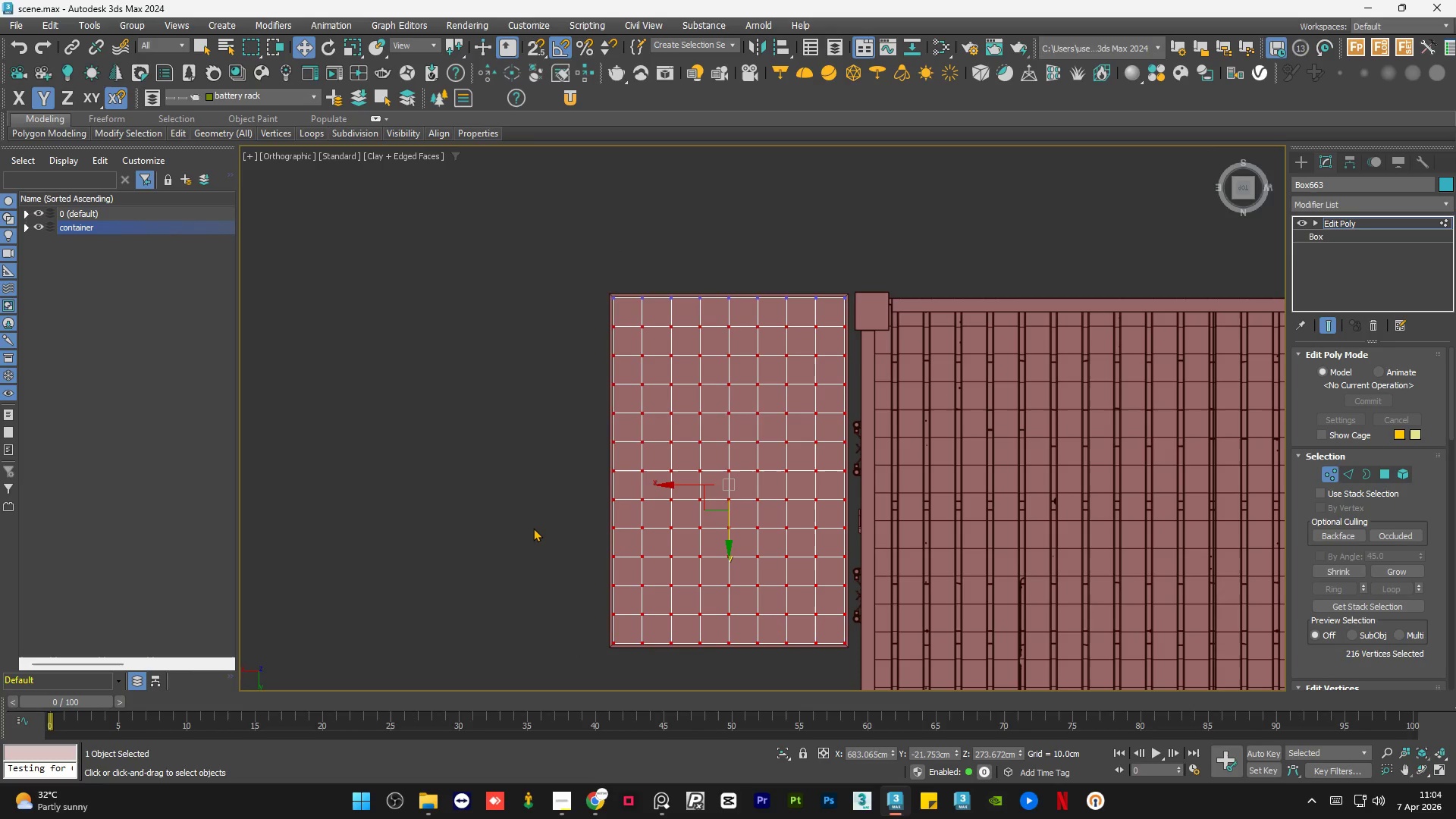 
key(Control+A)
 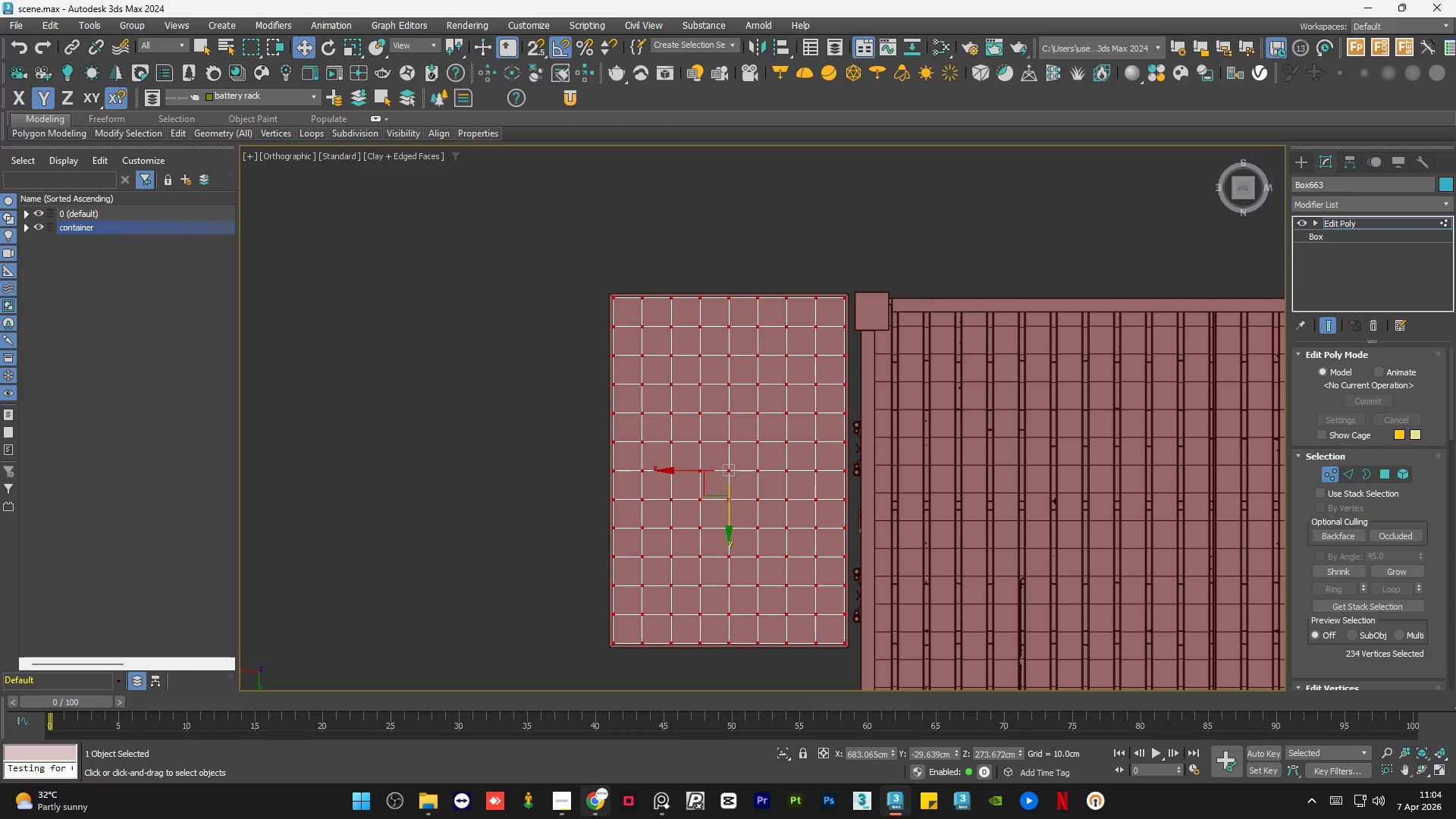 
left_click([598, 811])
 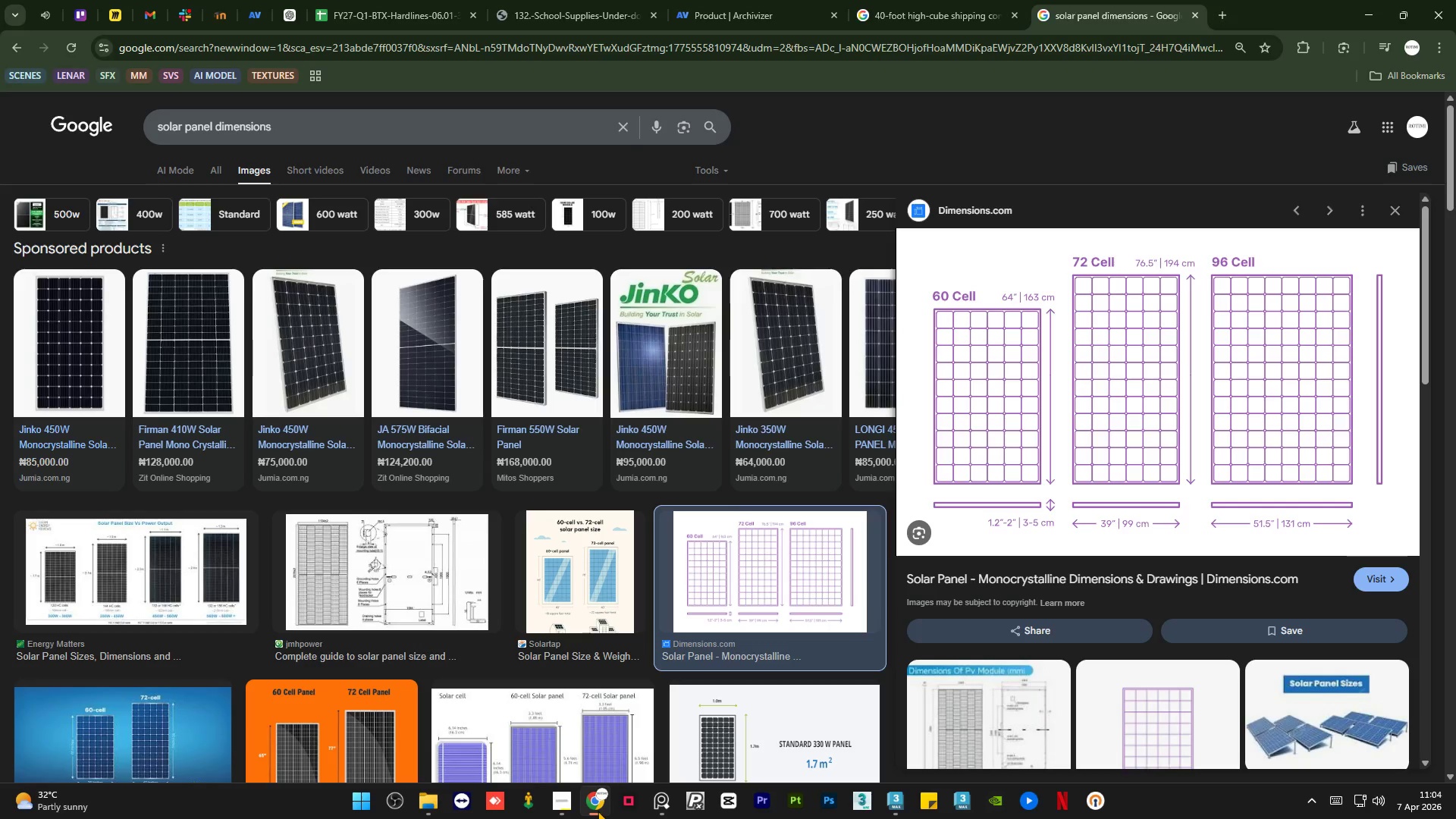 
left_click([598, 811])
 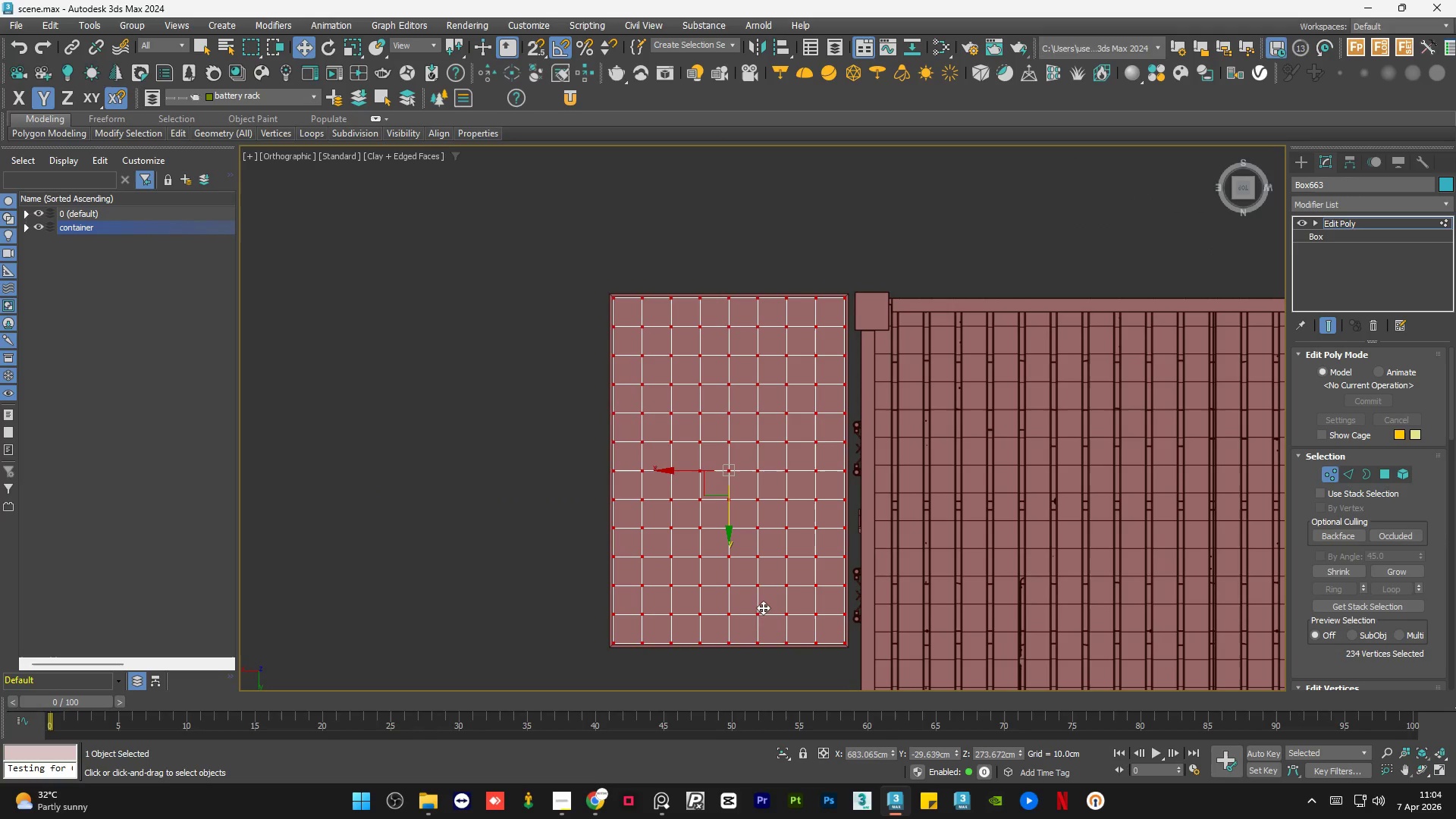 
scroll: coordinate [770, 608], scroll_direction: up, amount: 1.0
 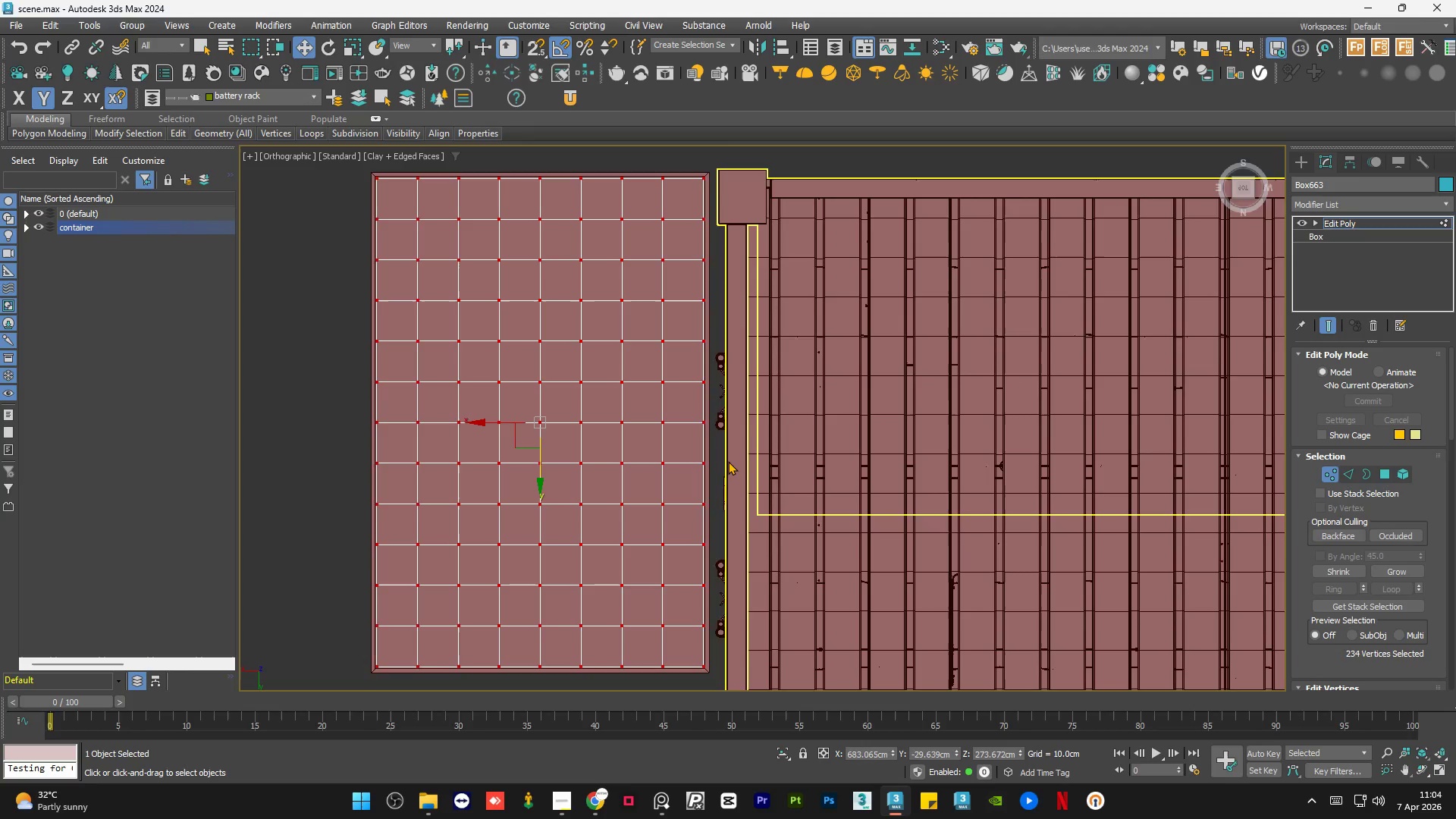 
wait(5.02)
 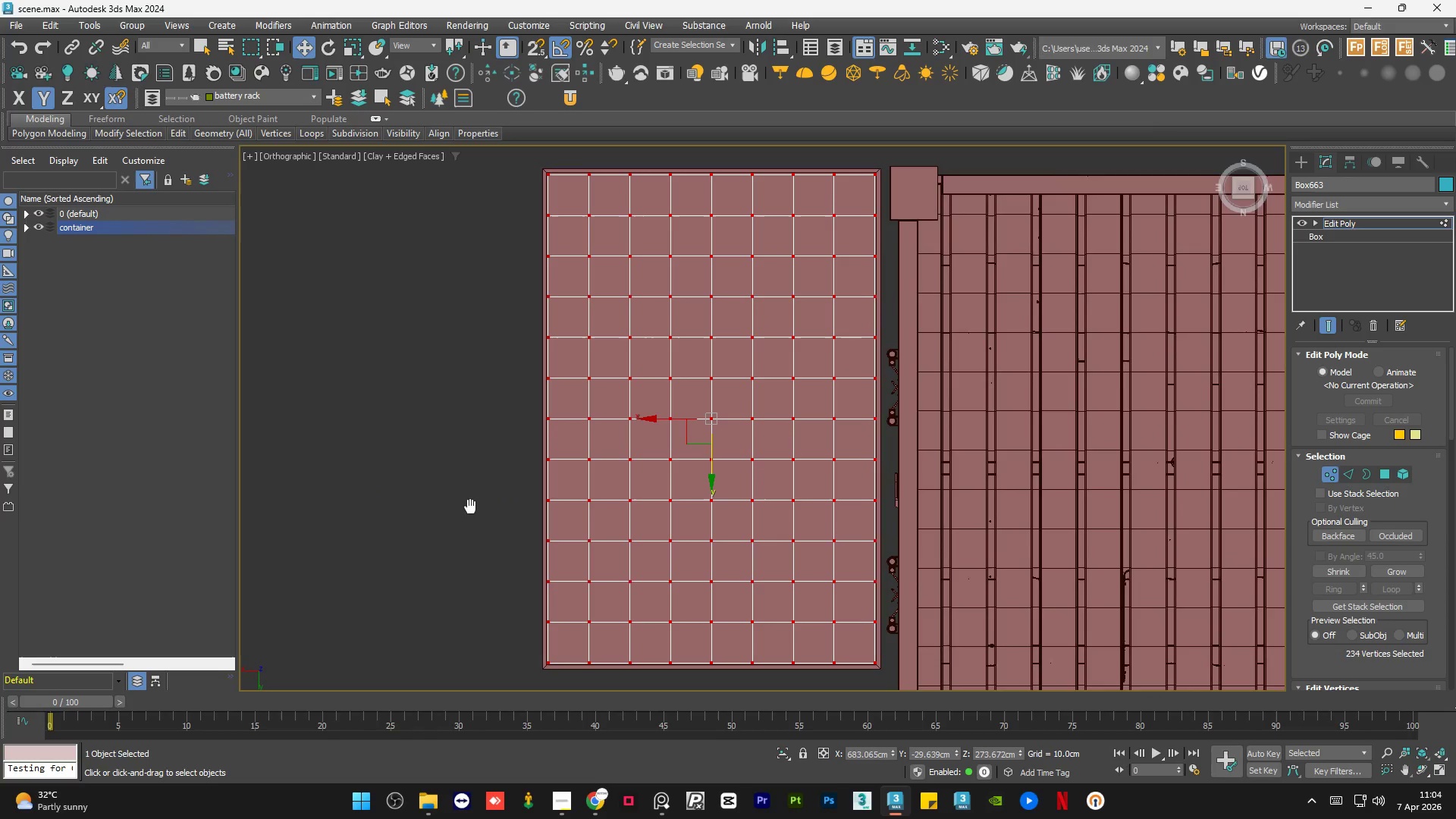 
left_click_drag(start_coordinate=[1451, 400], to_coordinate=[1449, 440])
 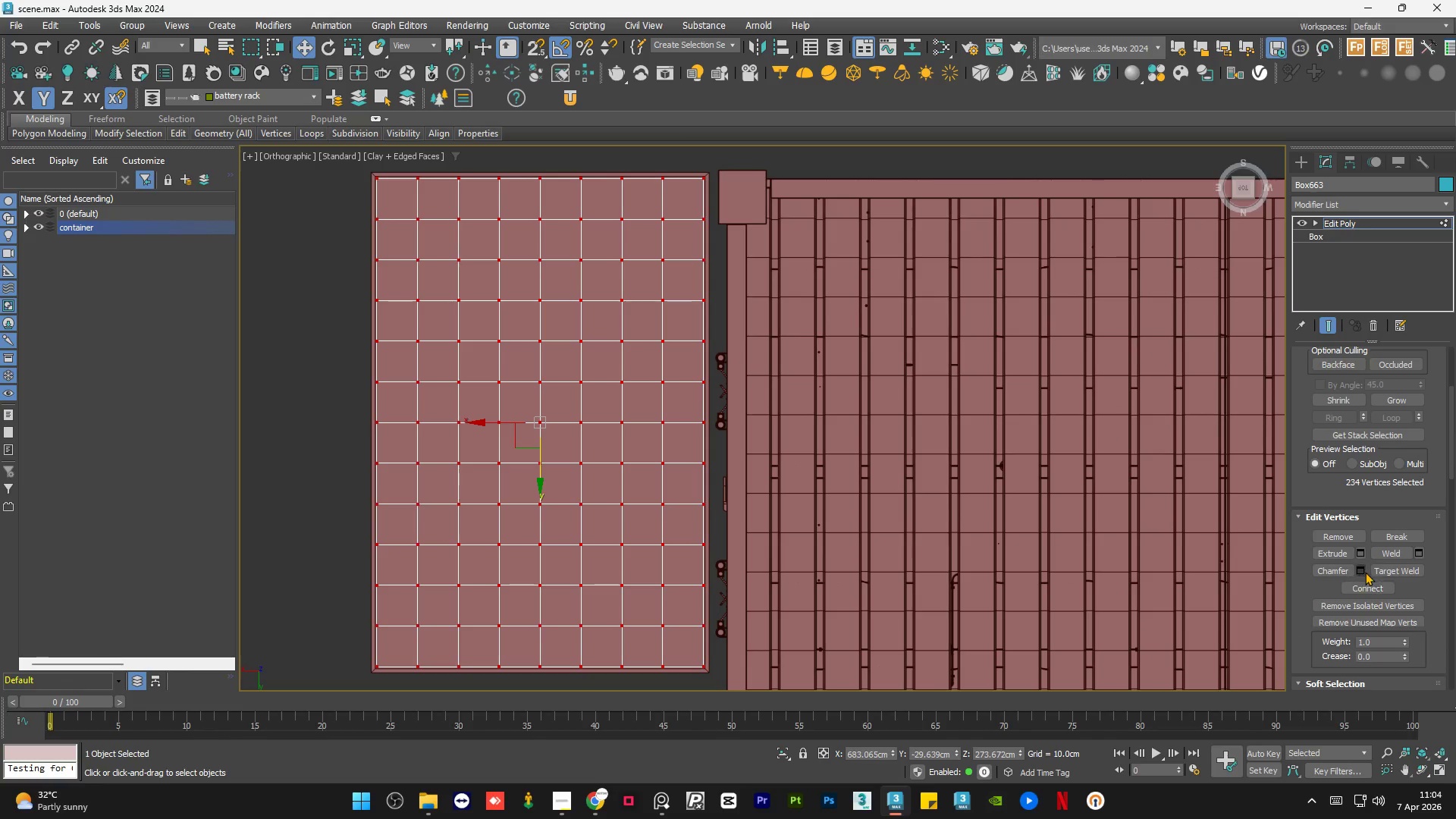 
left_click([1362, 570])
 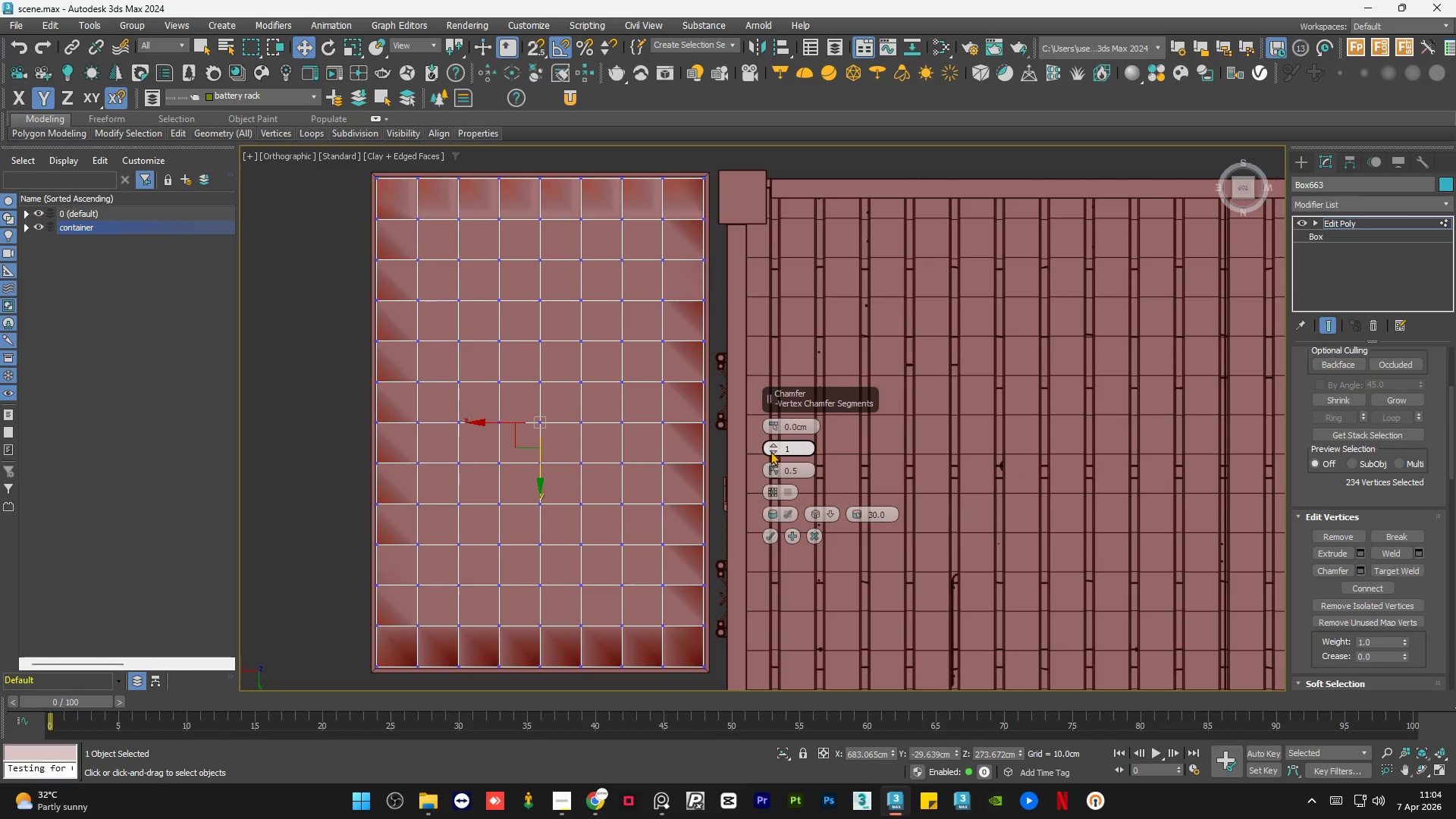 
left_click([770, 453])
 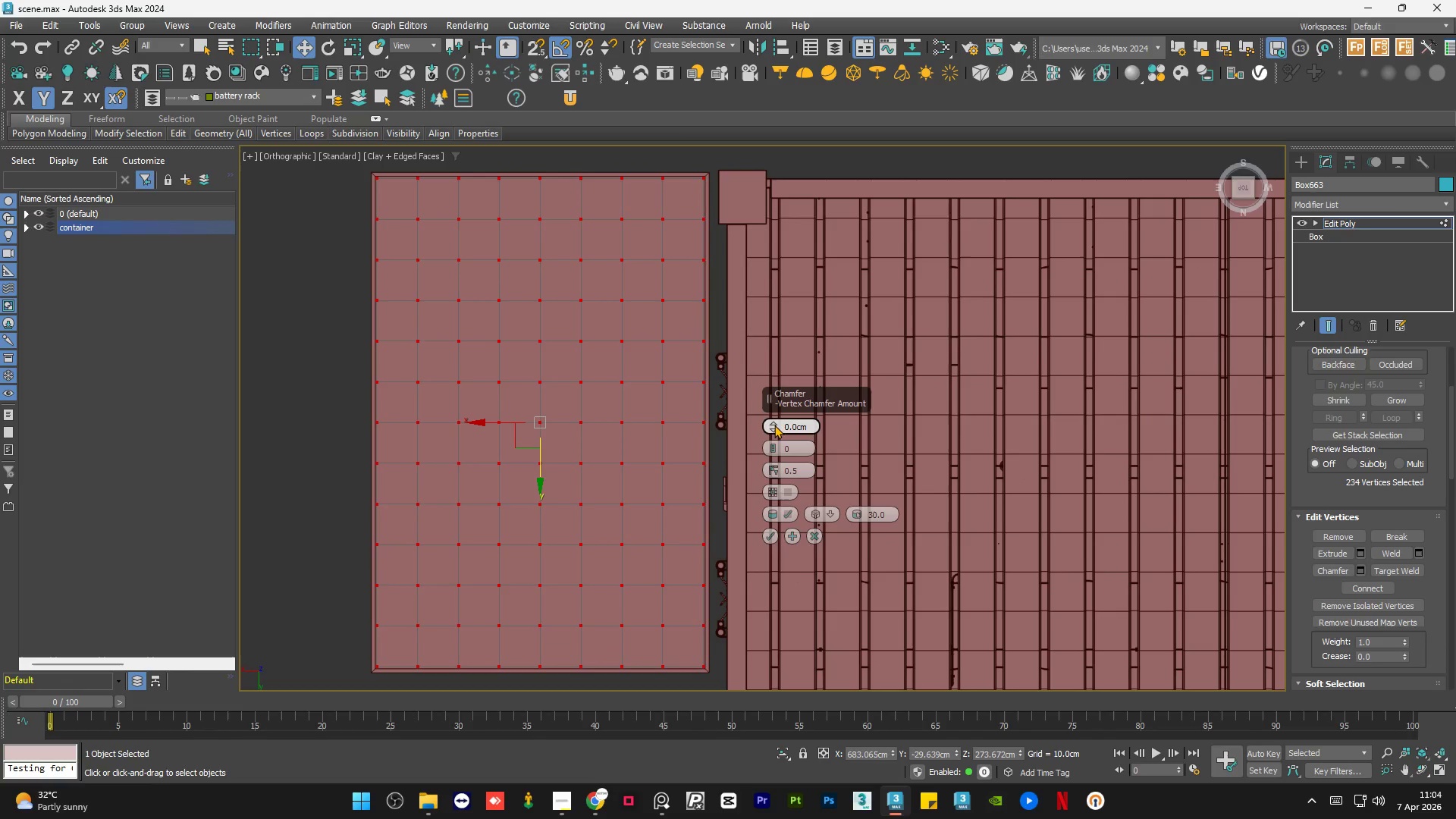 
left_click_drag(start_coordinate=[774, 424], to_coordinate=[778, 419])
 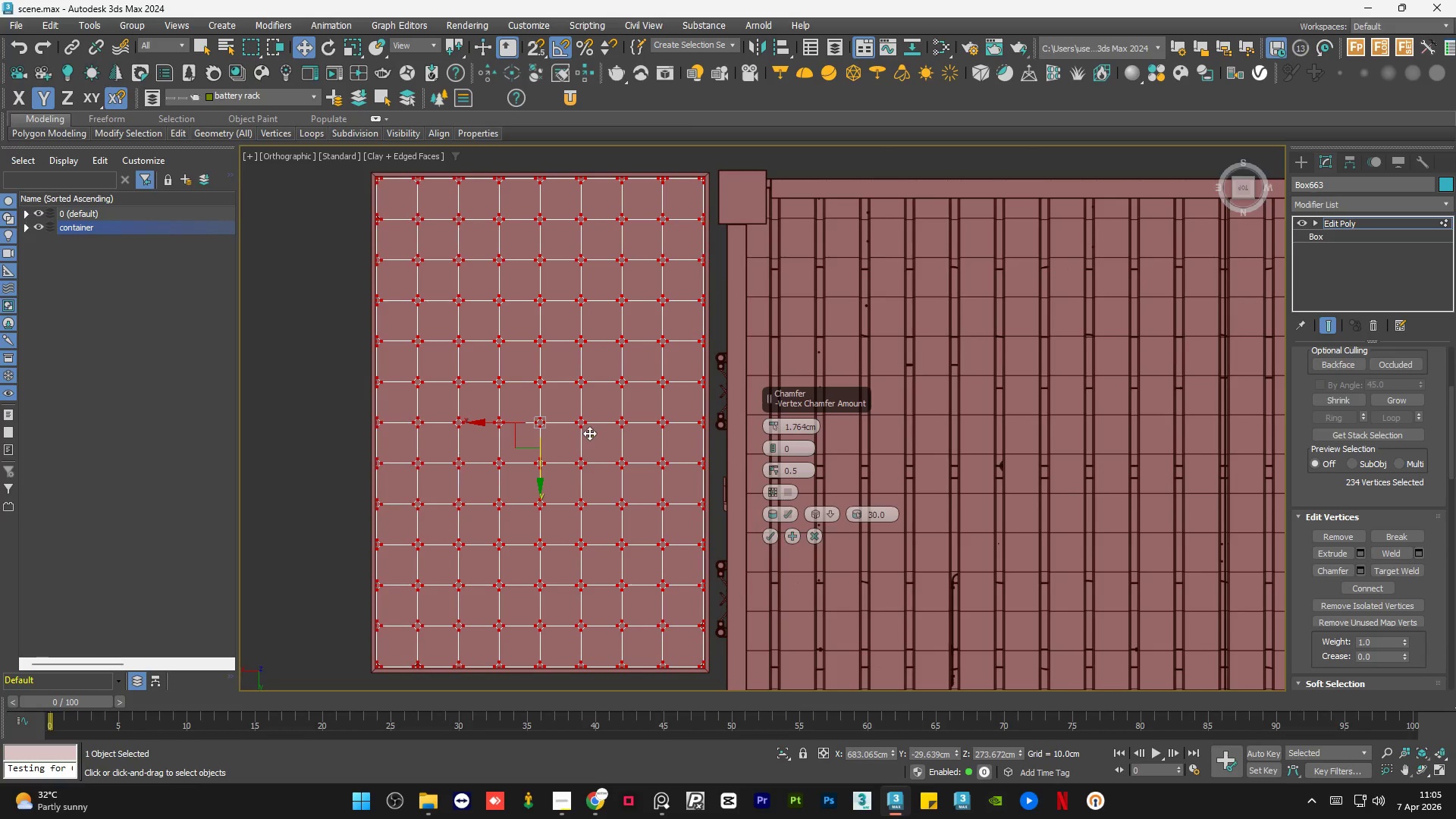 
scroll: coordinate [589, 433], scroll_direction: down, amount: 1.0
 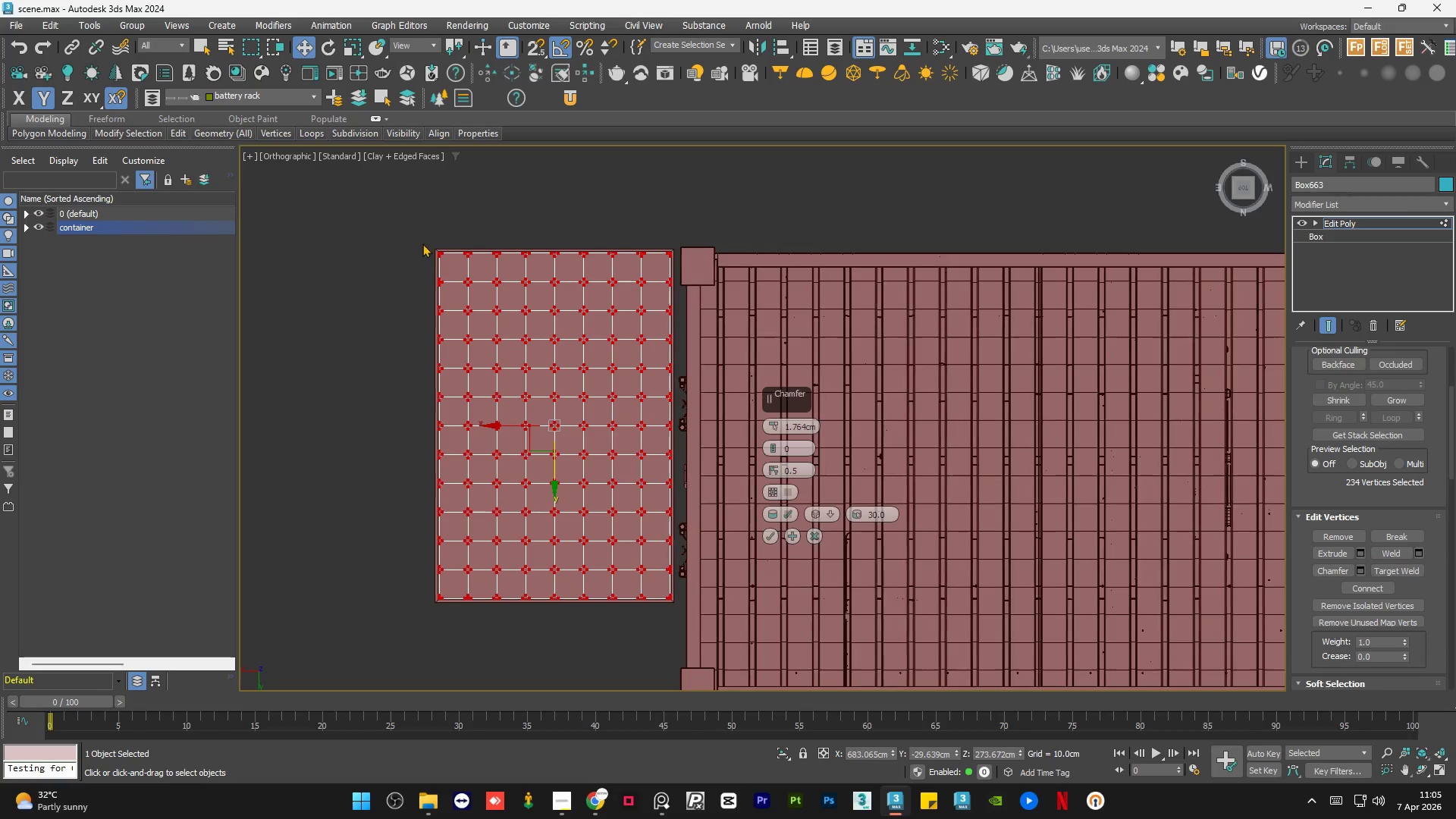 
scroll: coordinate [456, 265], scroll_direction: up, amount: 6.0
 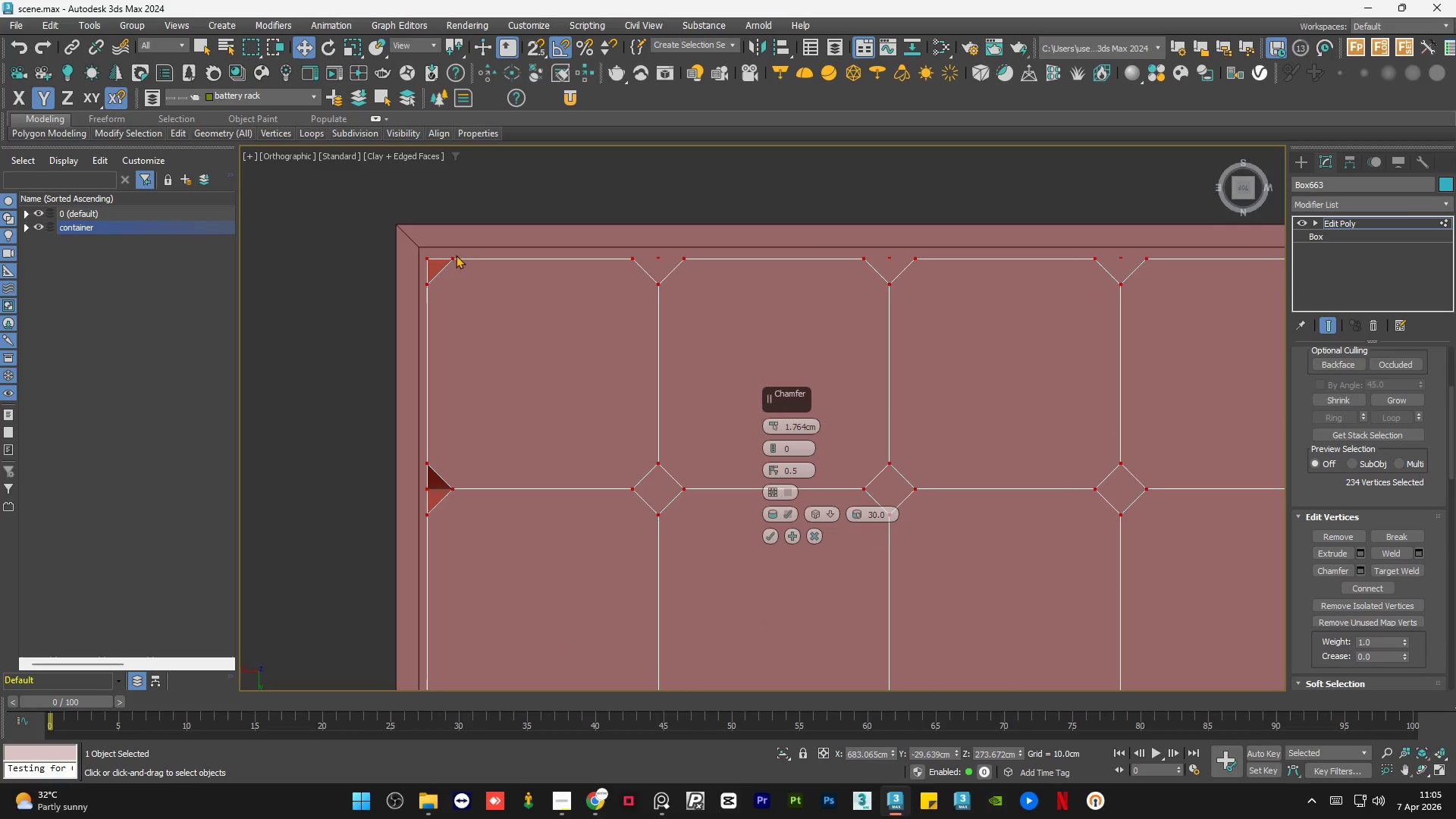 
scroll: coordinate [456, 255], scroll_direction: down, amount: 6.0
 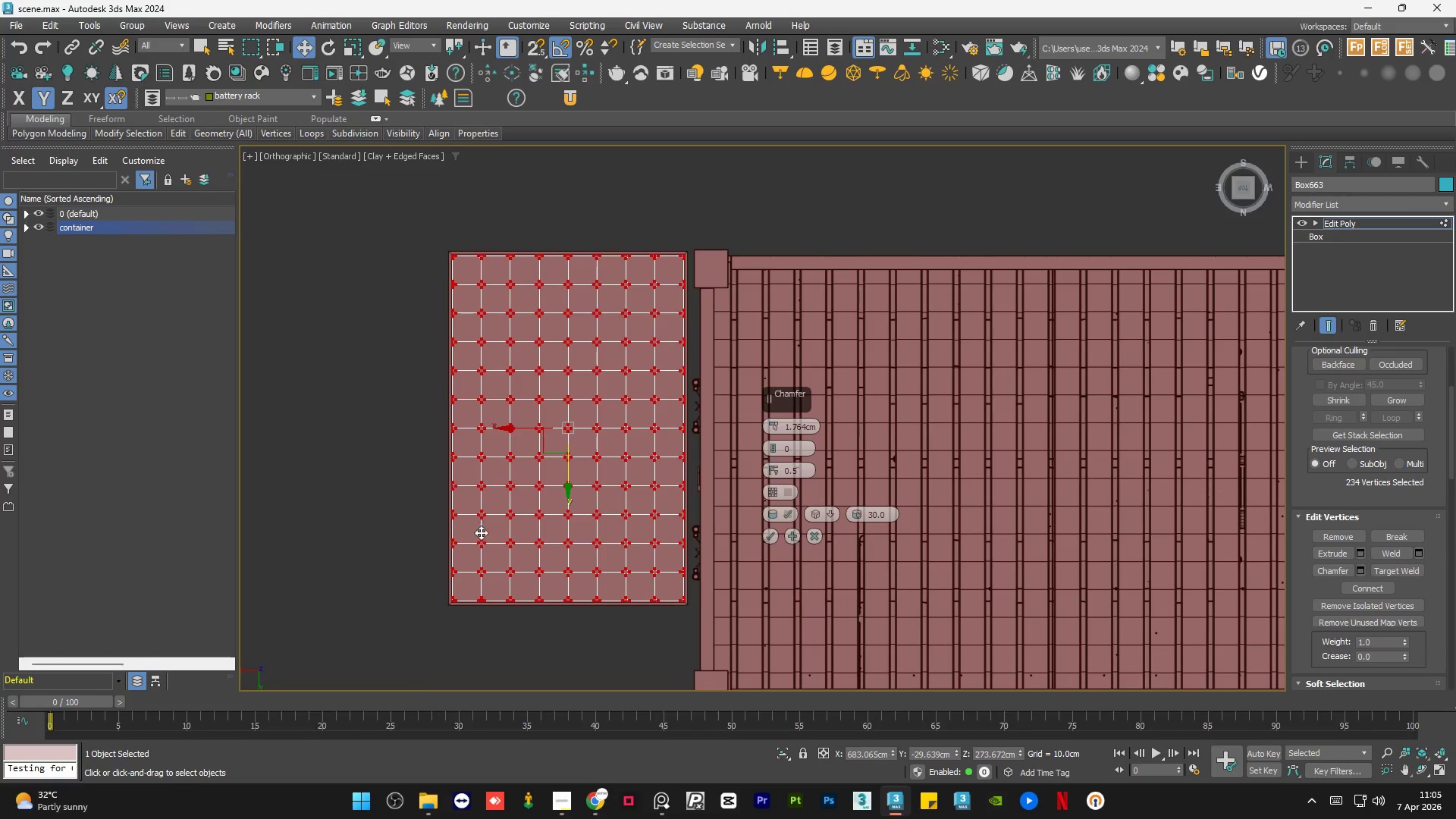 
scroll: coordinate [514, 507], scroll_direction: up, amount: 3.0
 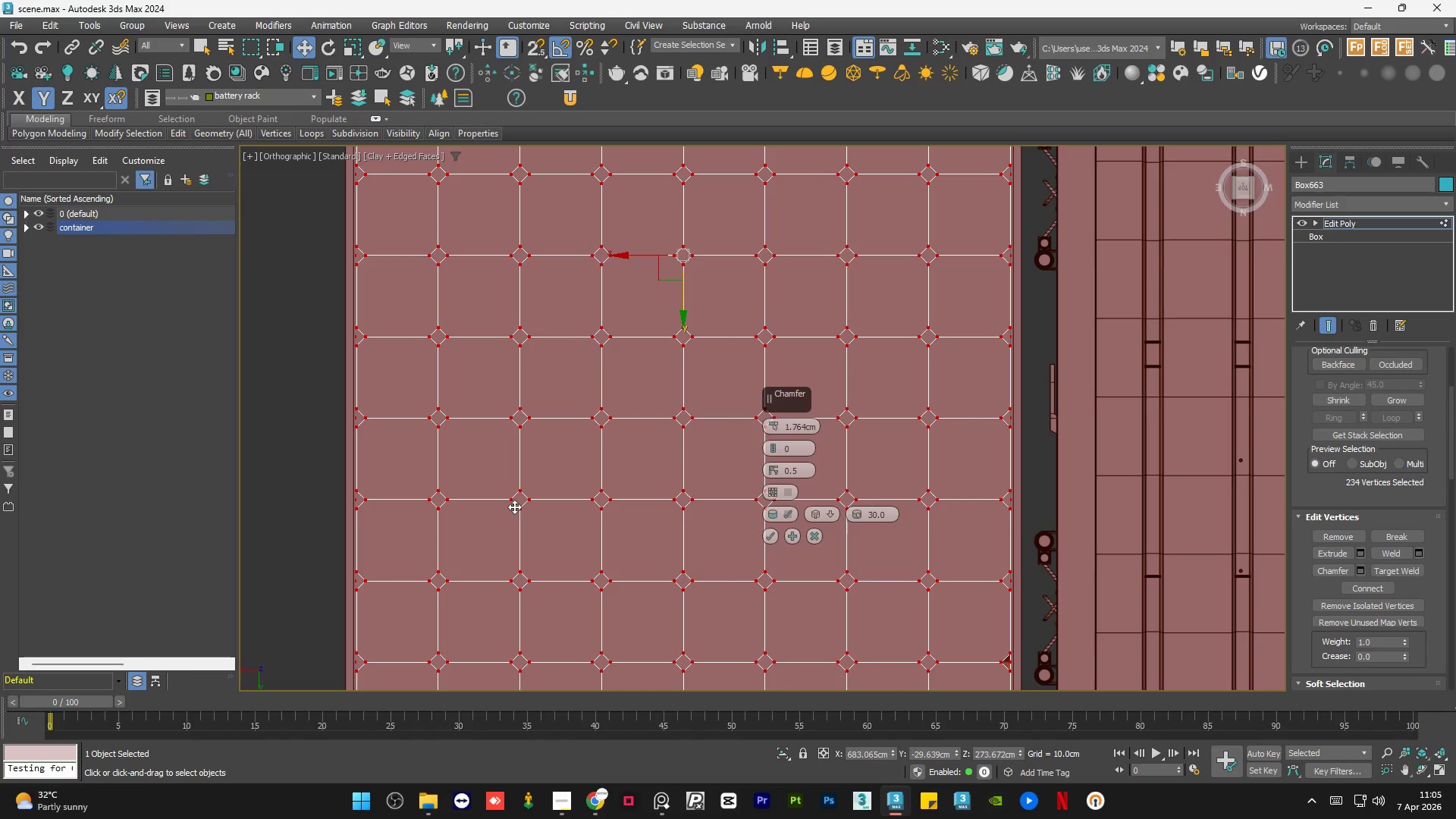 
scroll: coordinate [514, 507], scroll_direction: down, amount: 1.0
 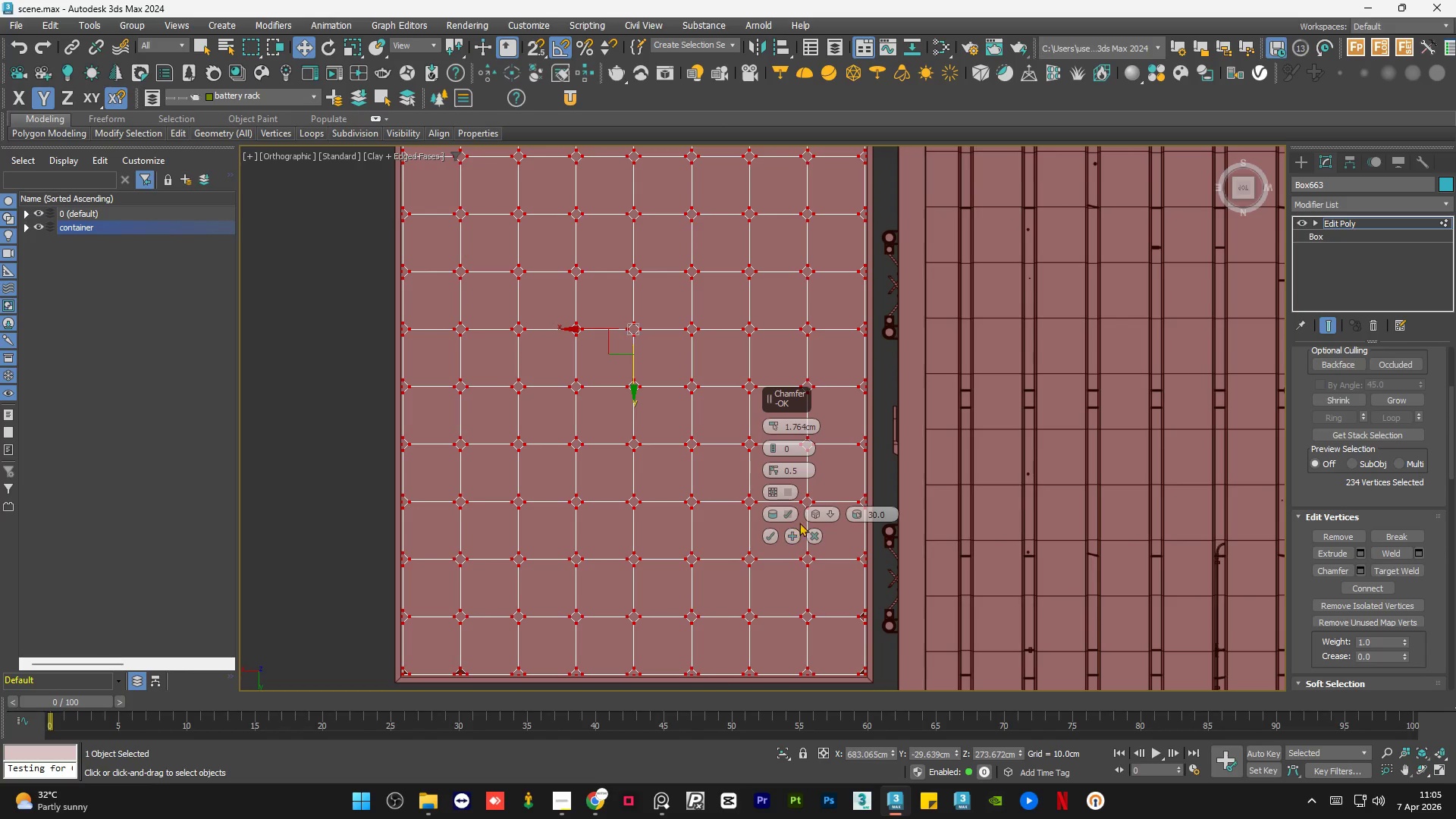 
left_click([827, 515])
 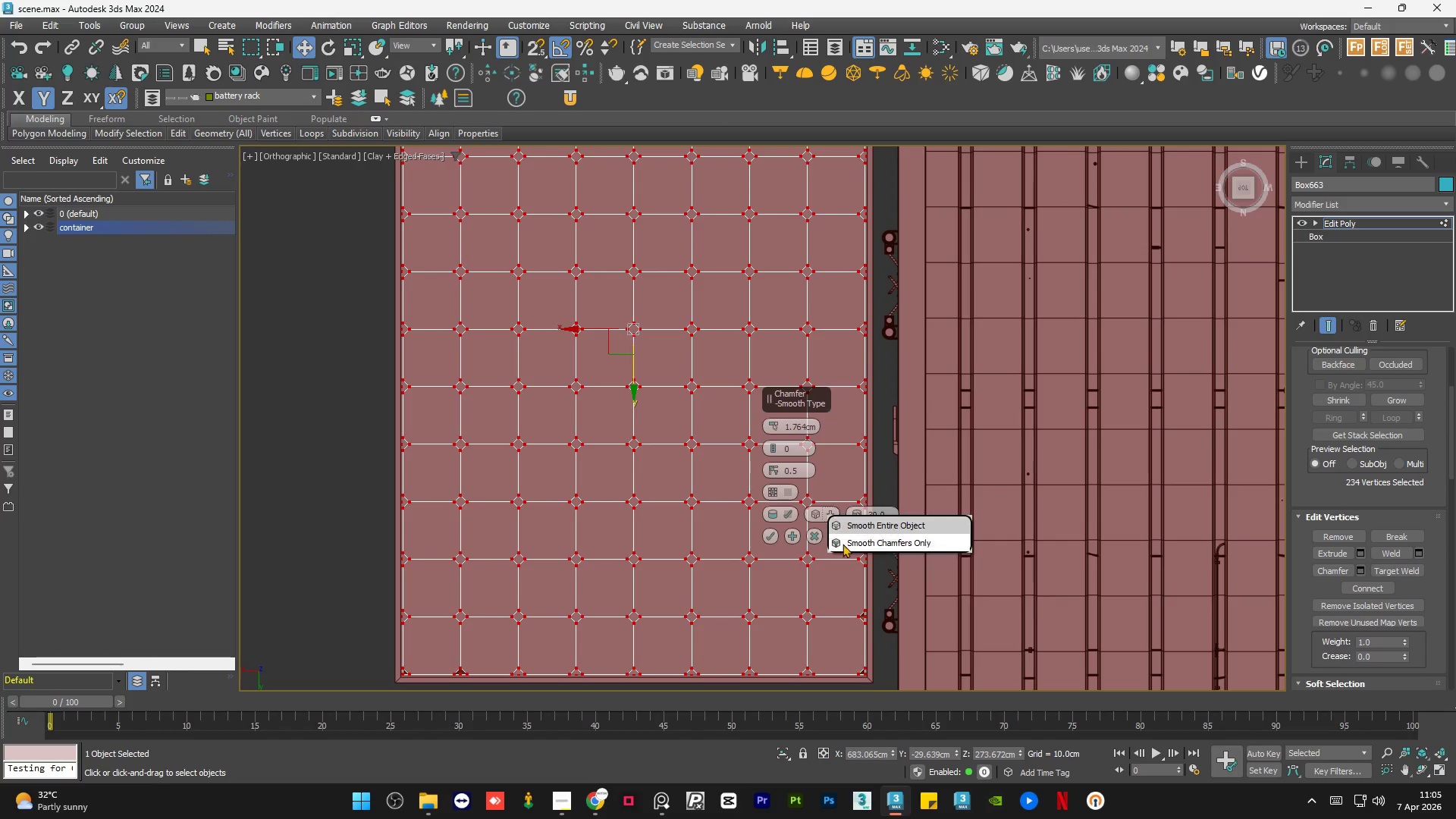 
left_click([846, 544])
 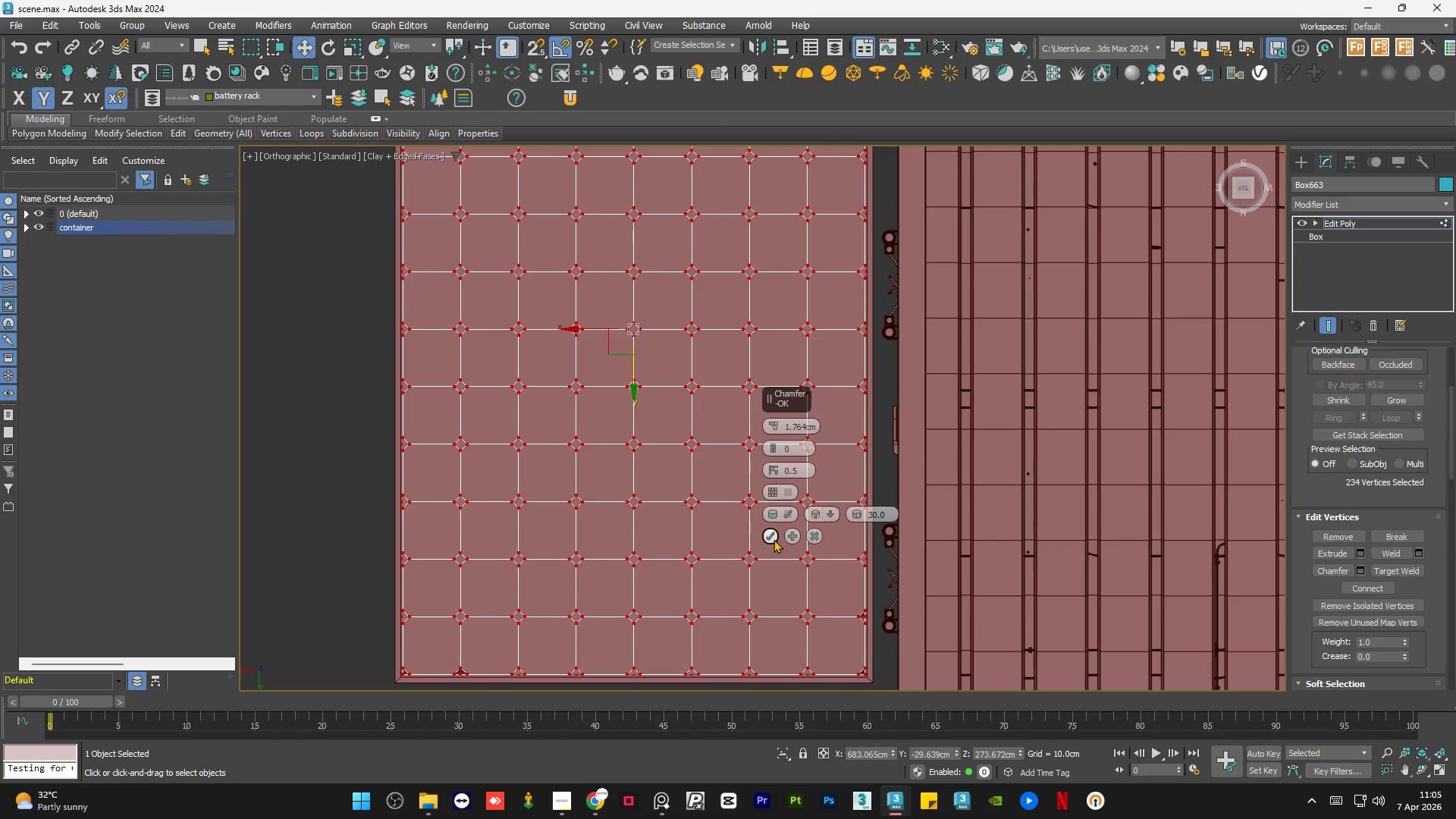 
left_click([771, 536])
 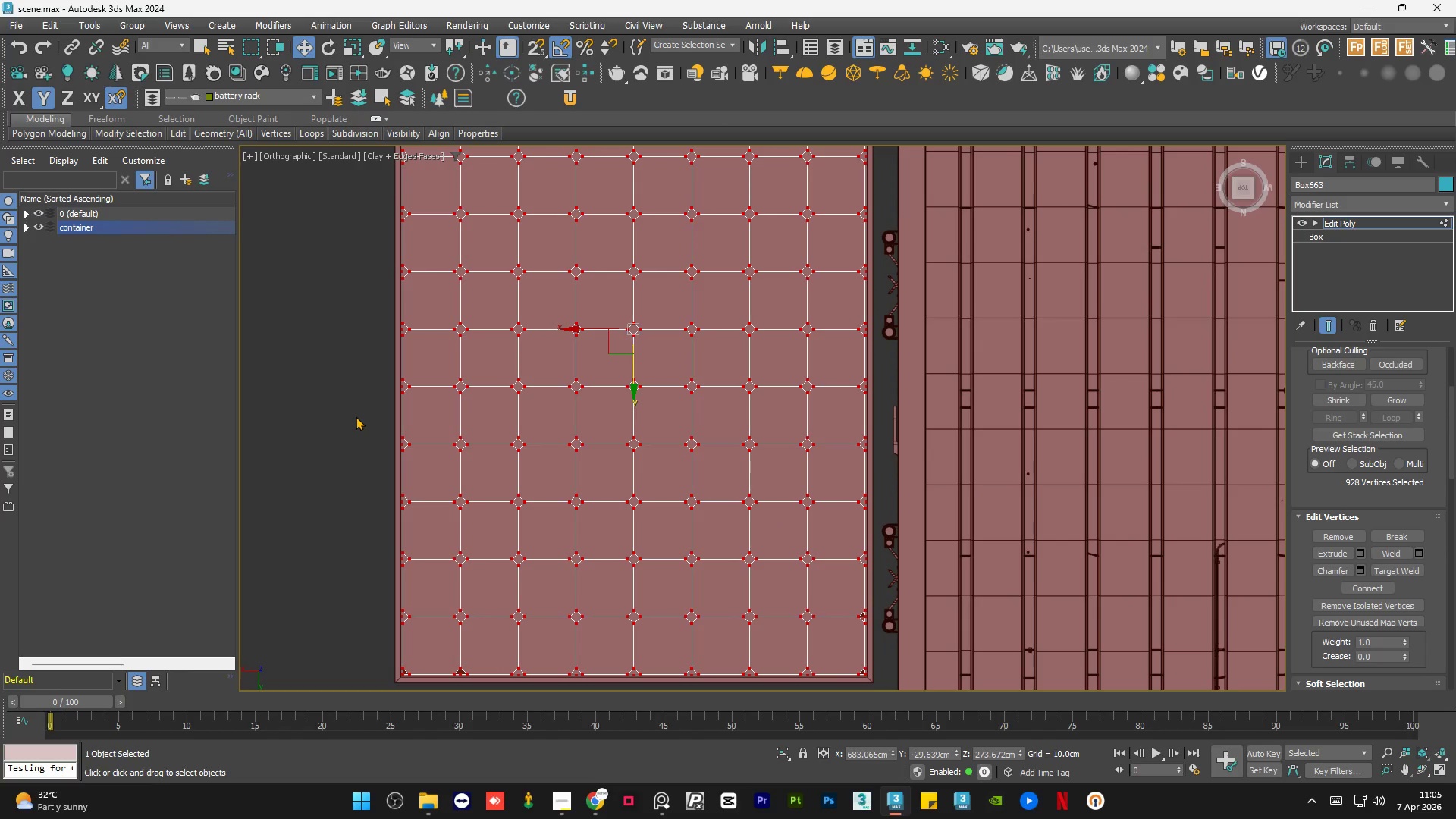 
left_click([356, 416])
 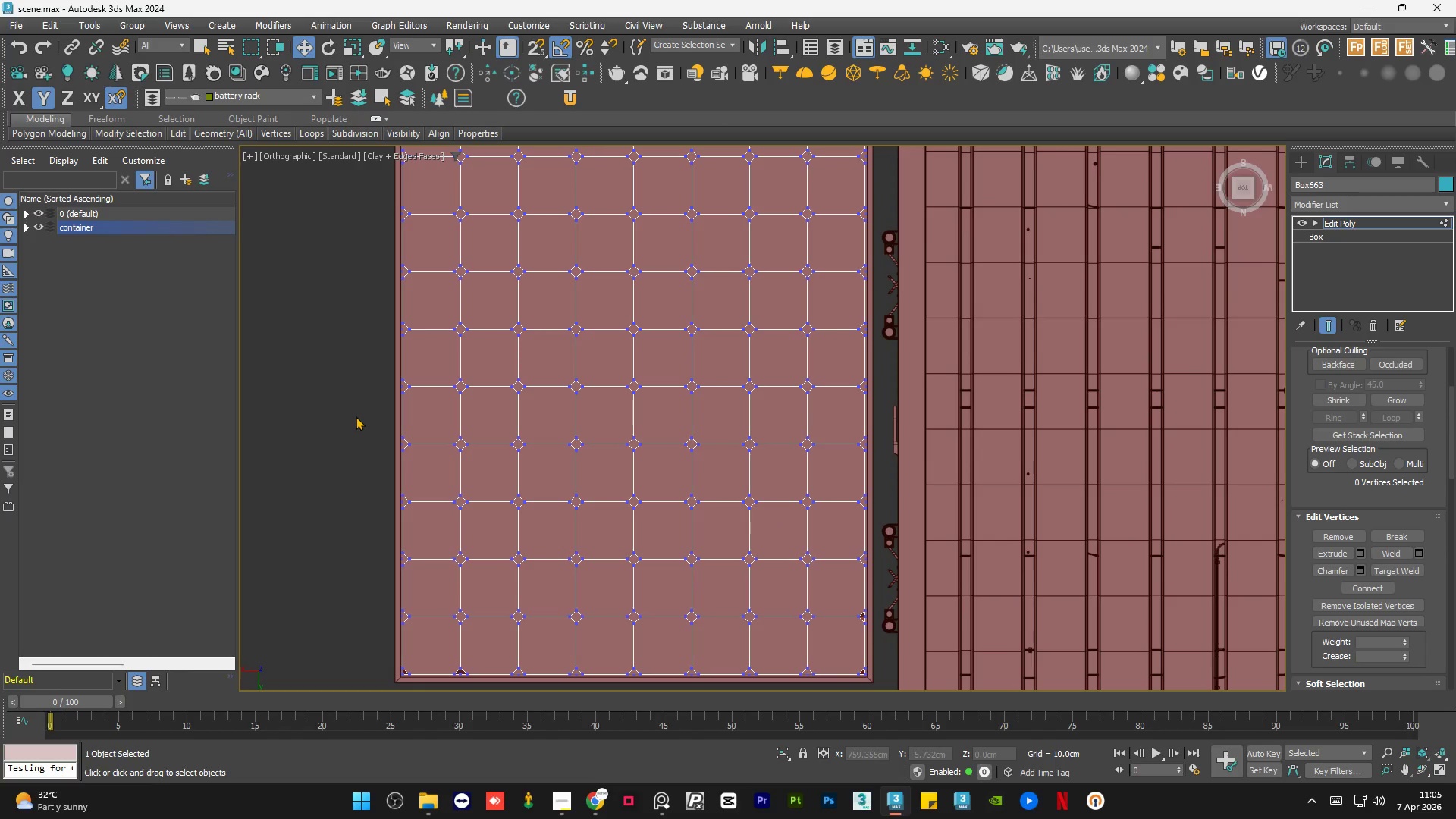 
key(Control+Z)
 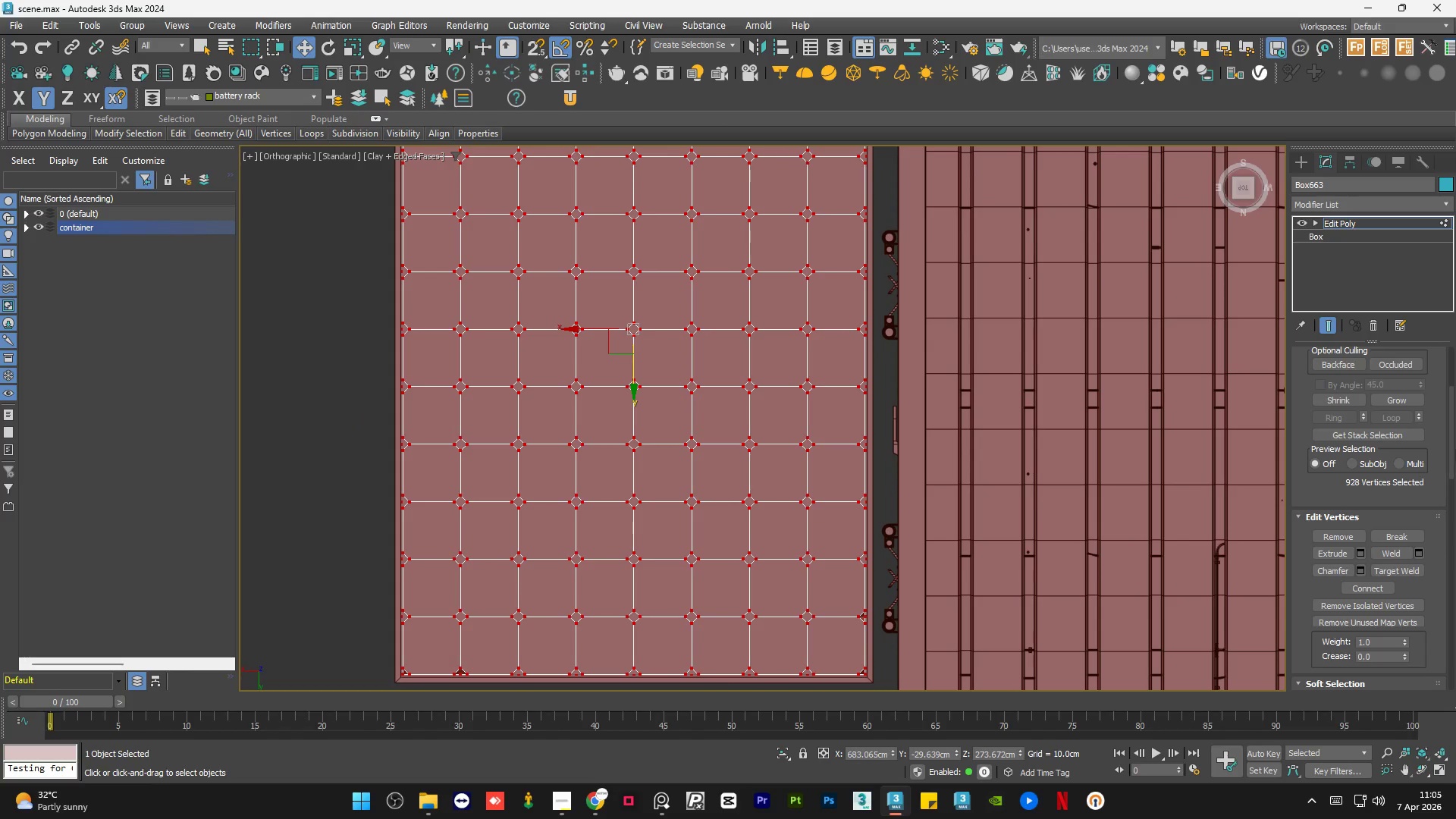 
left_click_drag(start_coordinate=[1448, 438], to_coordinate=[1447, 347])
 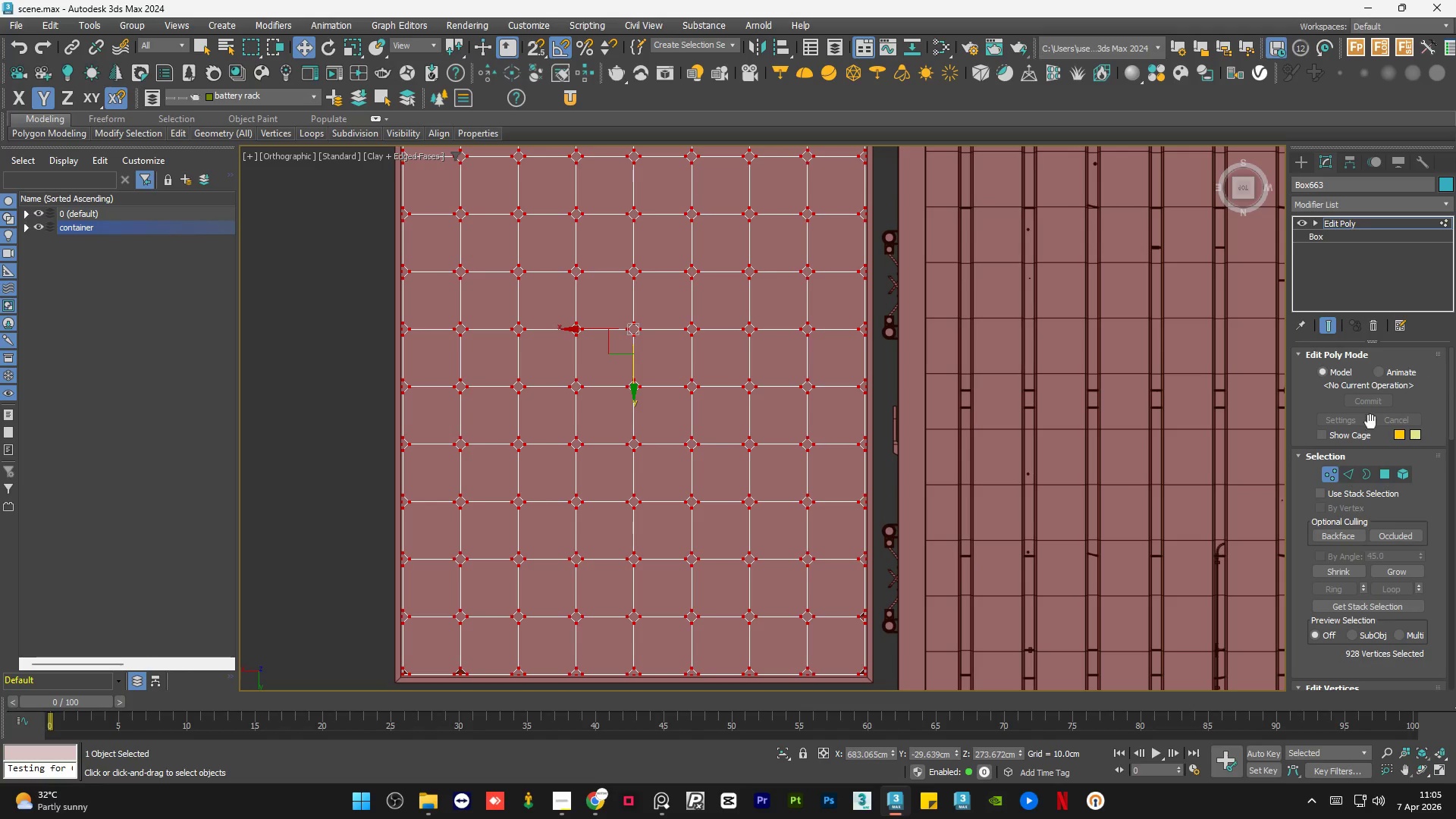 
hold_key(key=ControlLeft, duration=1.16)
left_click([1348, 474])
 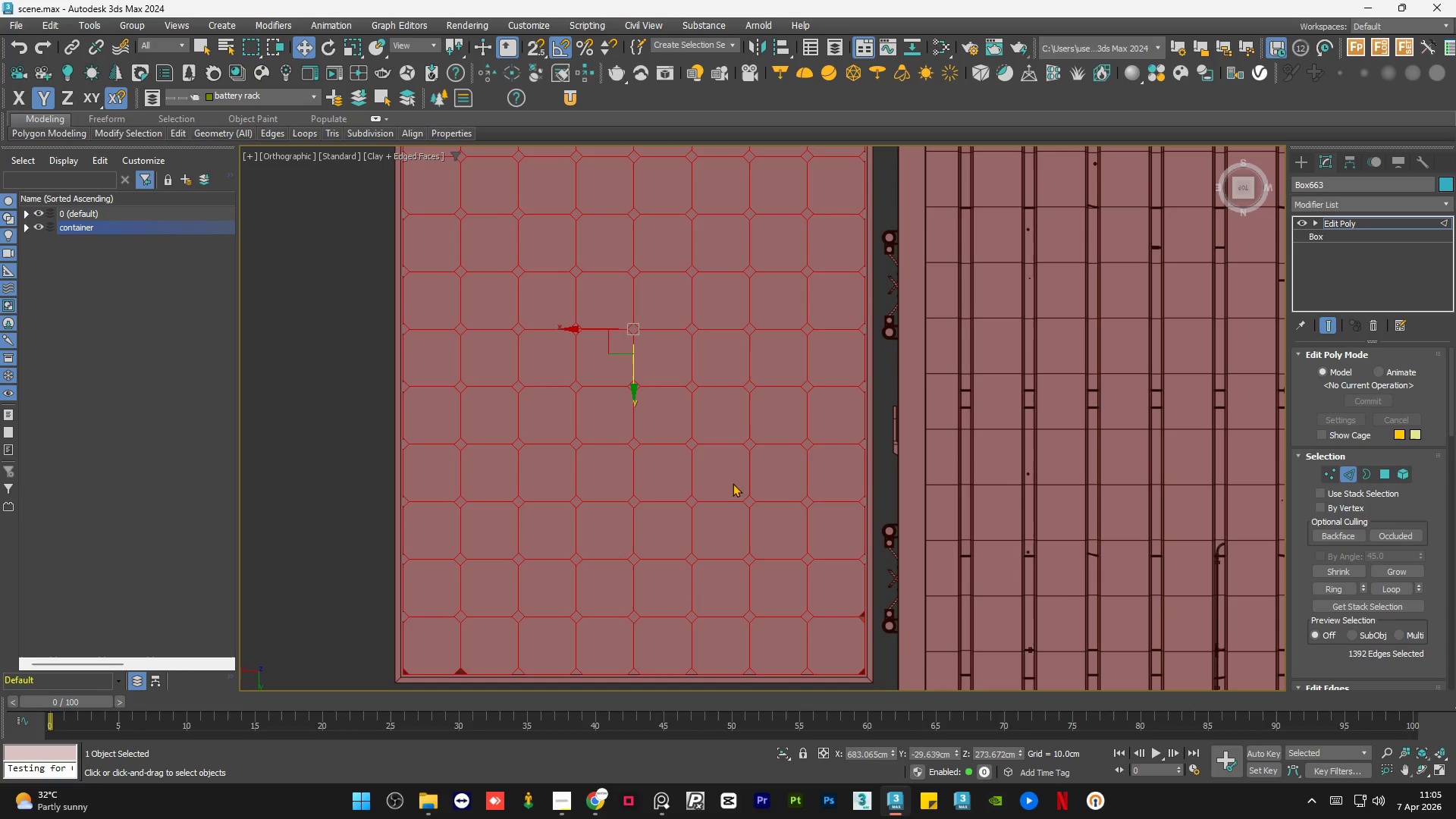 
scroll: coordinate [708, 524], scroll_direction: down, amount: 2.0
 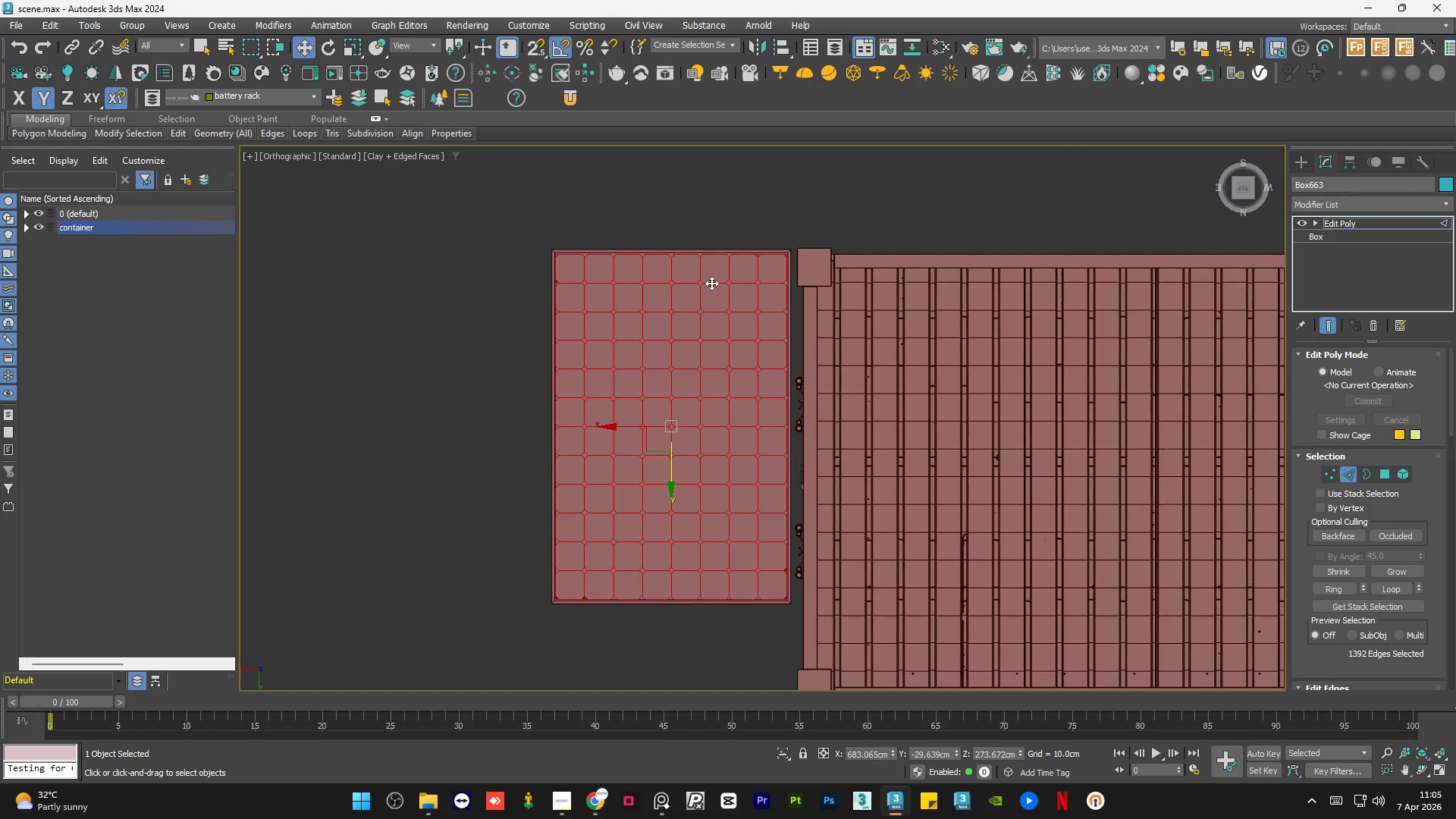 
scroll: coordinate [739, 257], scroll_direction: up, amount: 6.0
 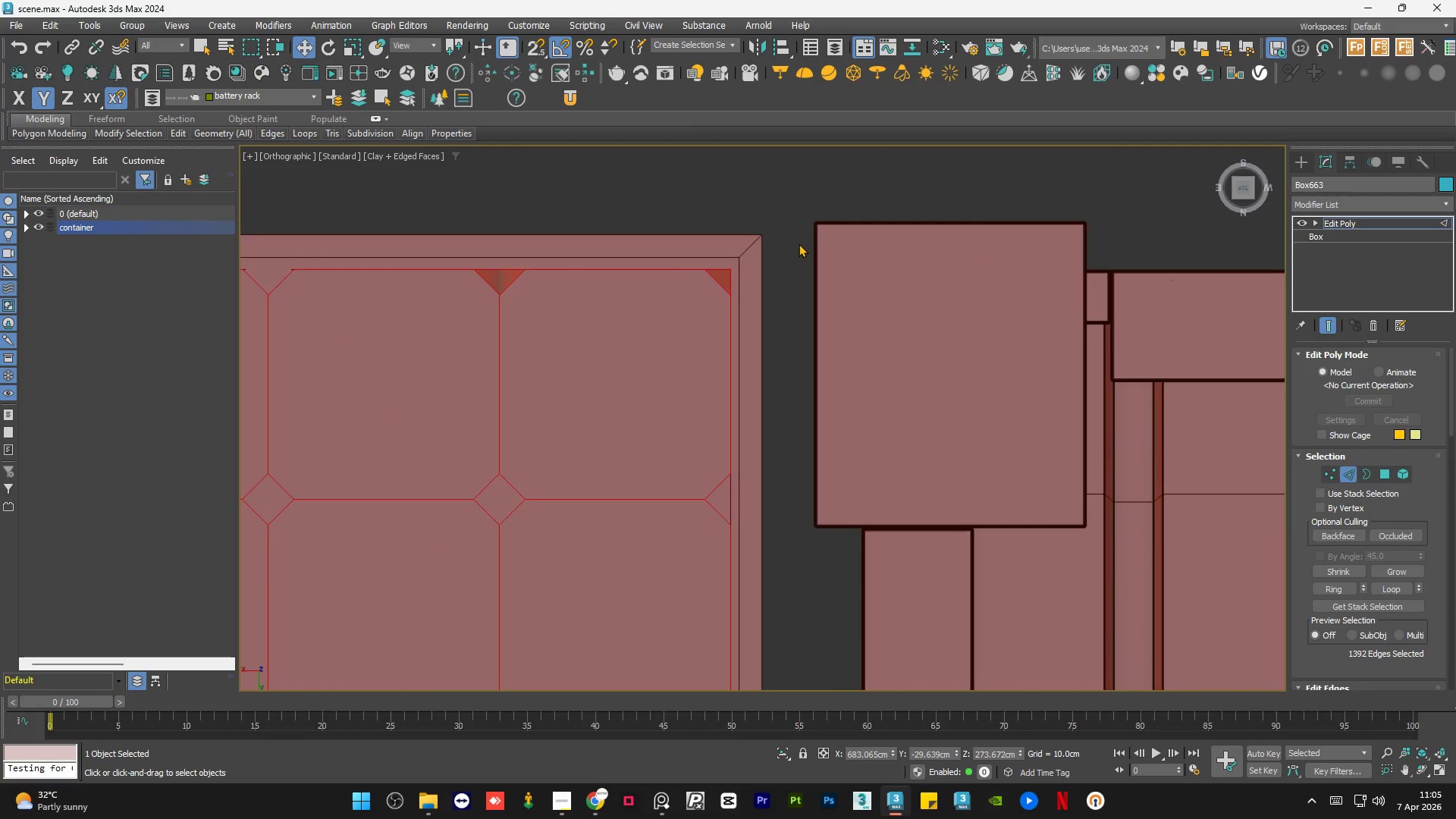 
scroll: coordinate [613, 248], scroll_direction: down, amount: 5.0
 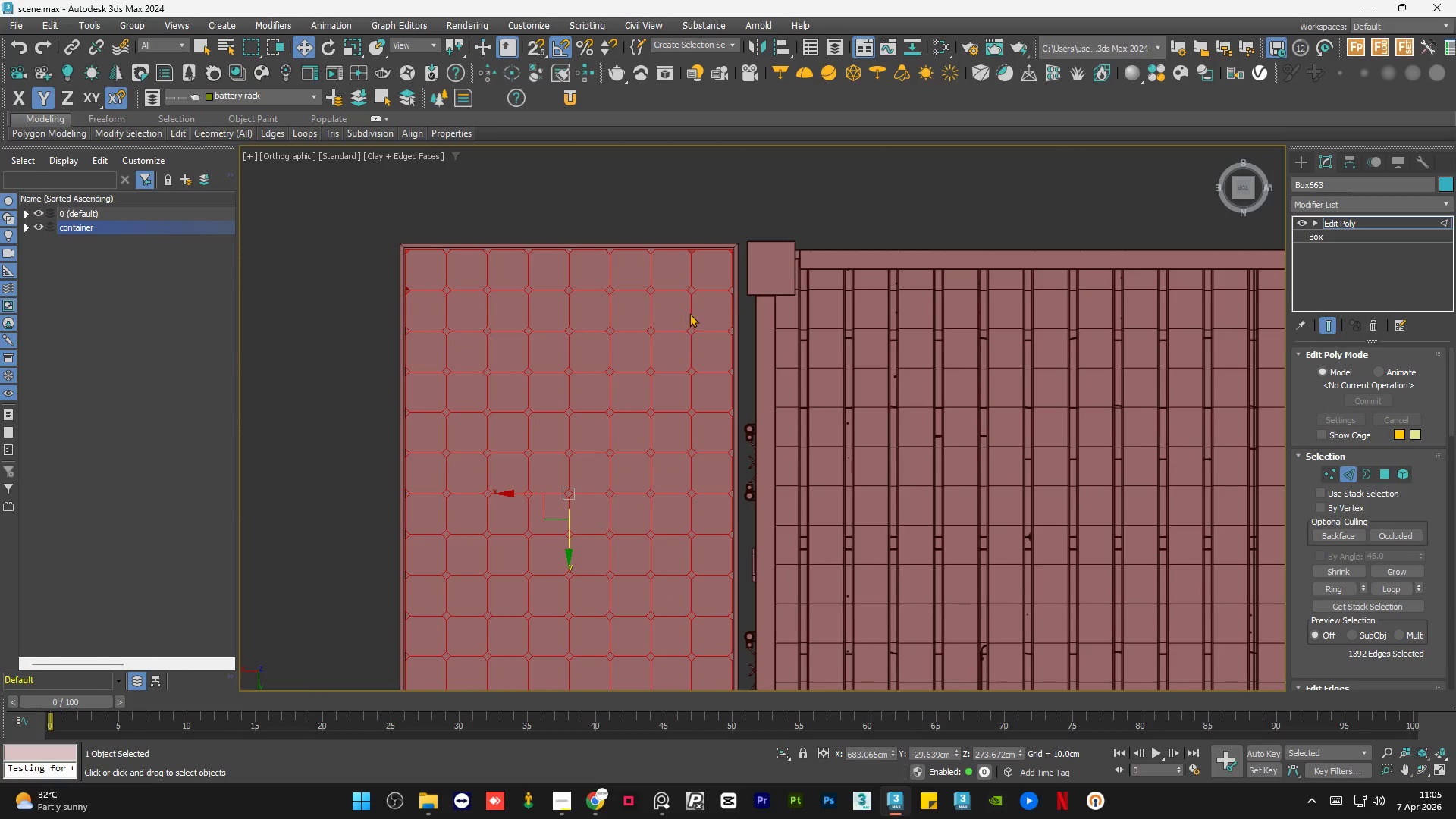 
scroll: coordinate [632, 322], scroll_direction: up, amount: 3.0
 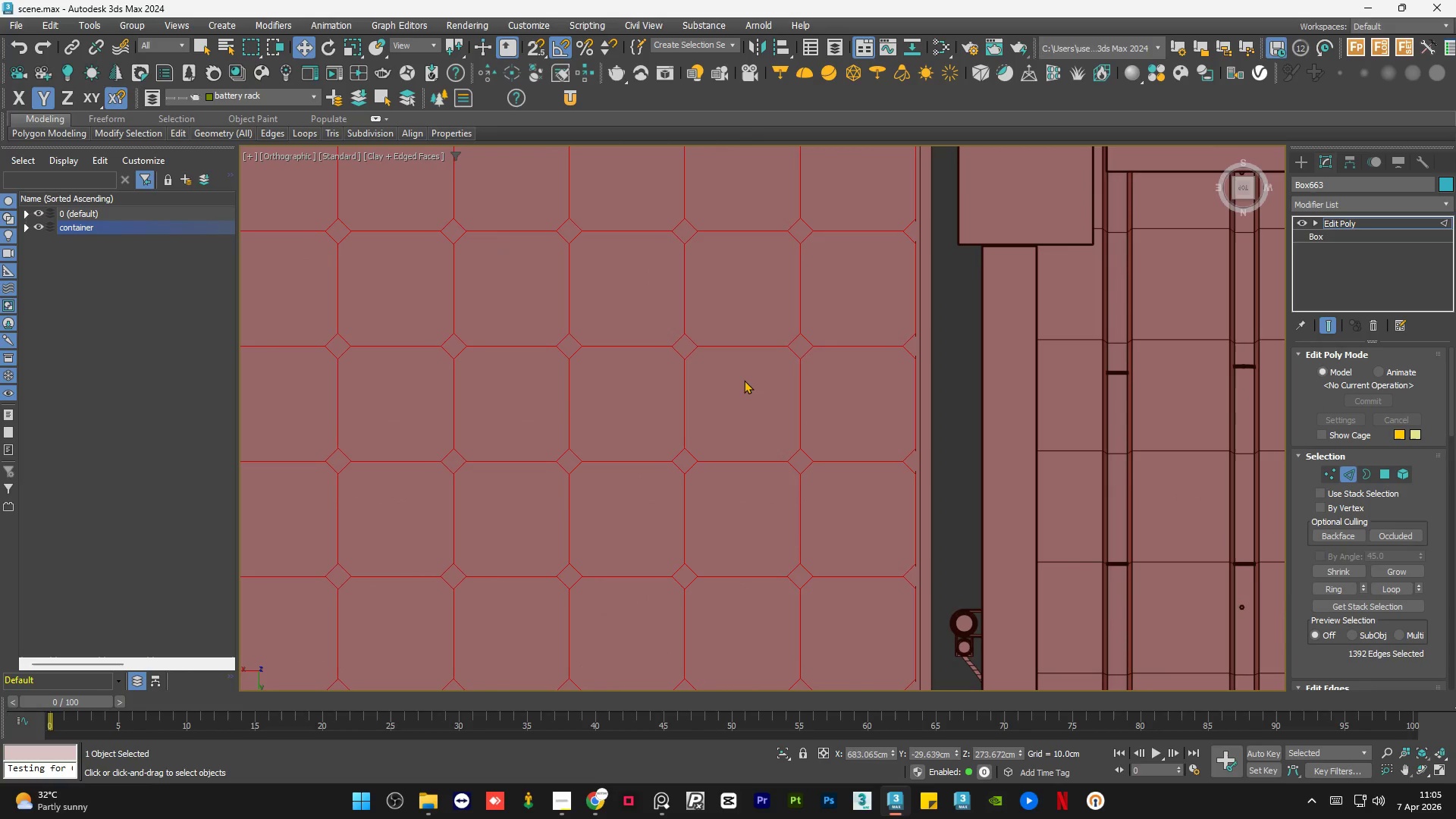 
scroll: coordinate [745, 380], scroll_direction: down, amount: 2.0
 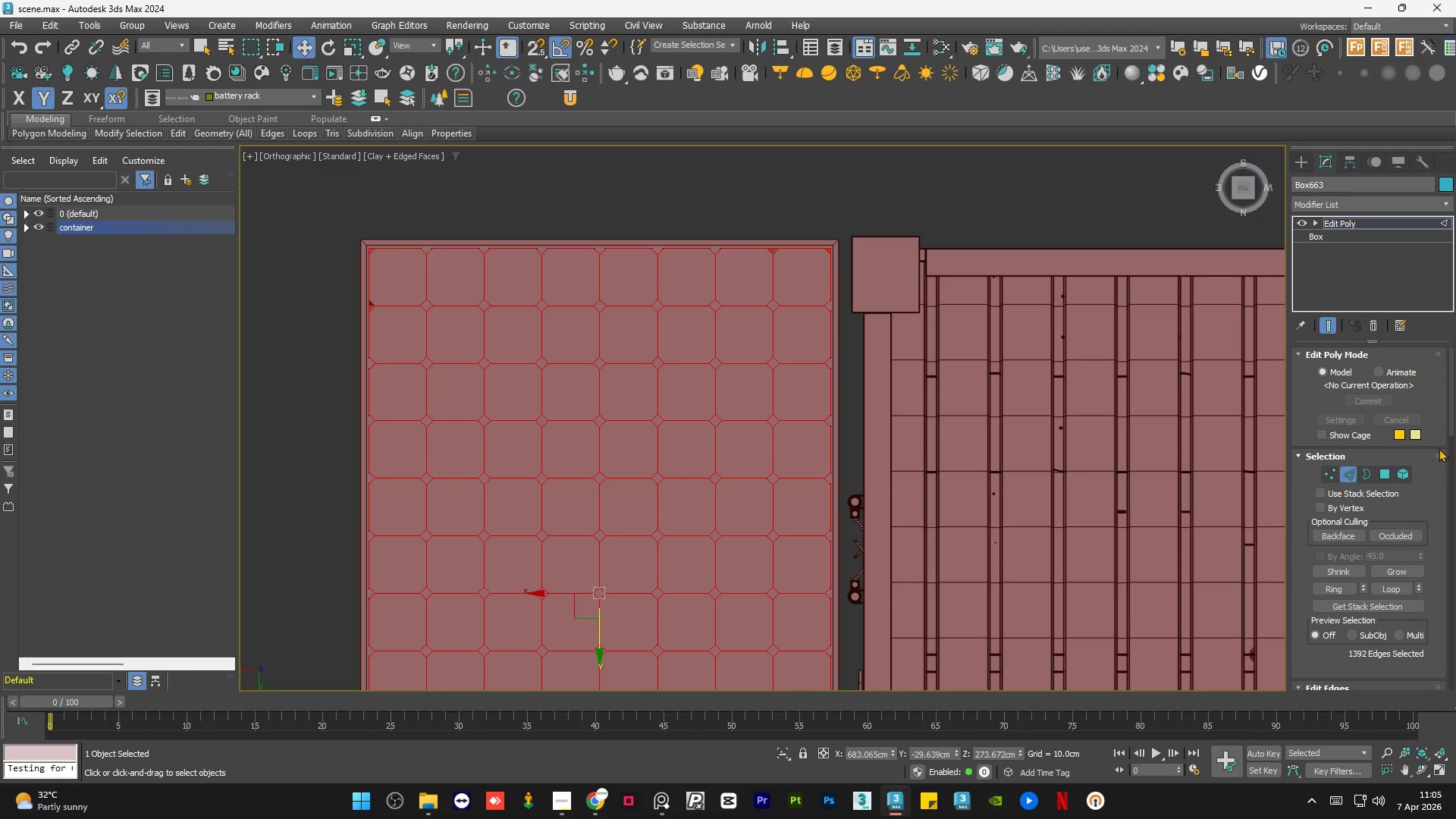 
left_click_drag(start_coordinate=[1451, 419], to_coordinate=[1448, 468])
 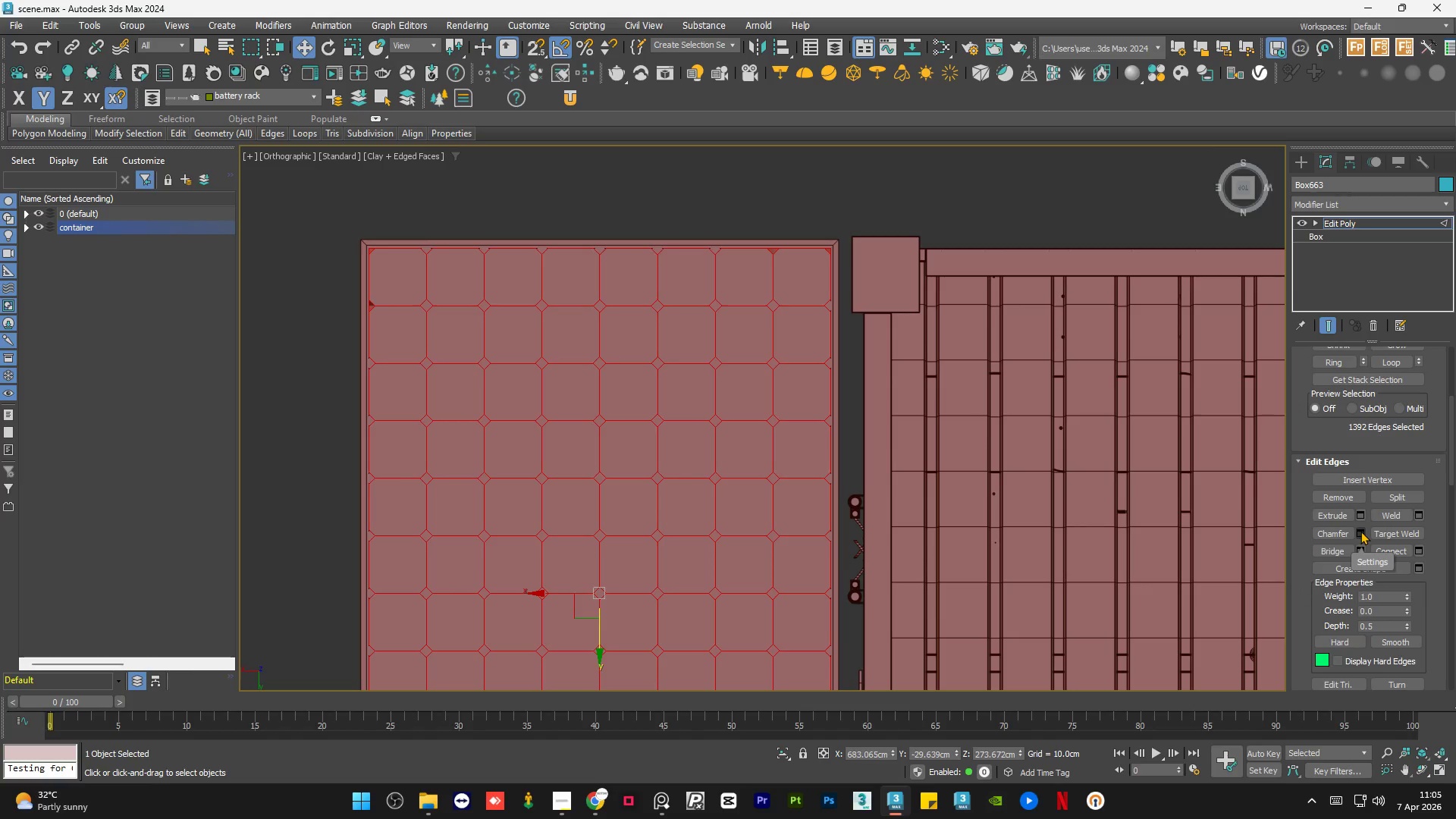 
left_click([1360, 531])
 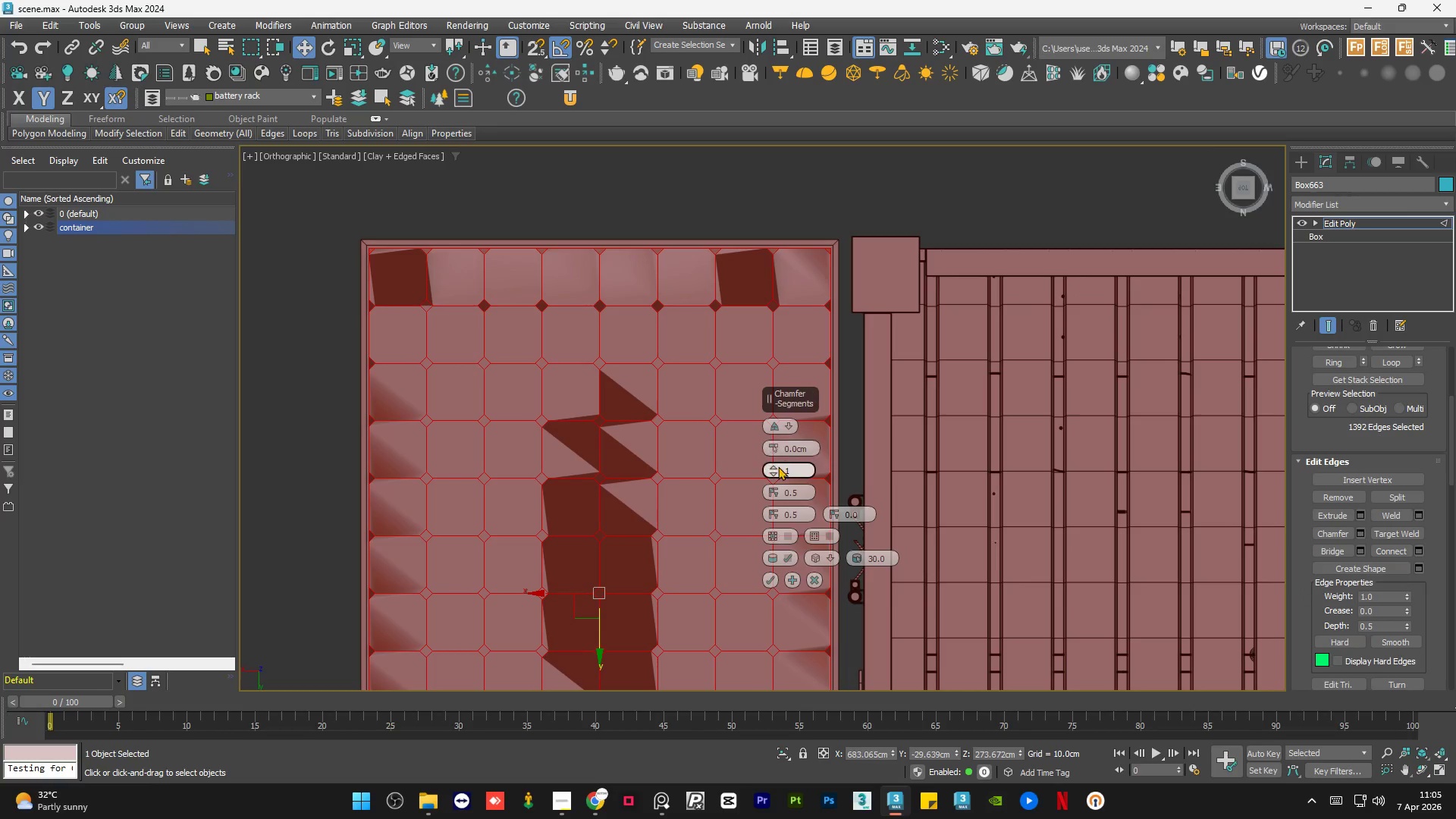 
left_click([773, 474])
 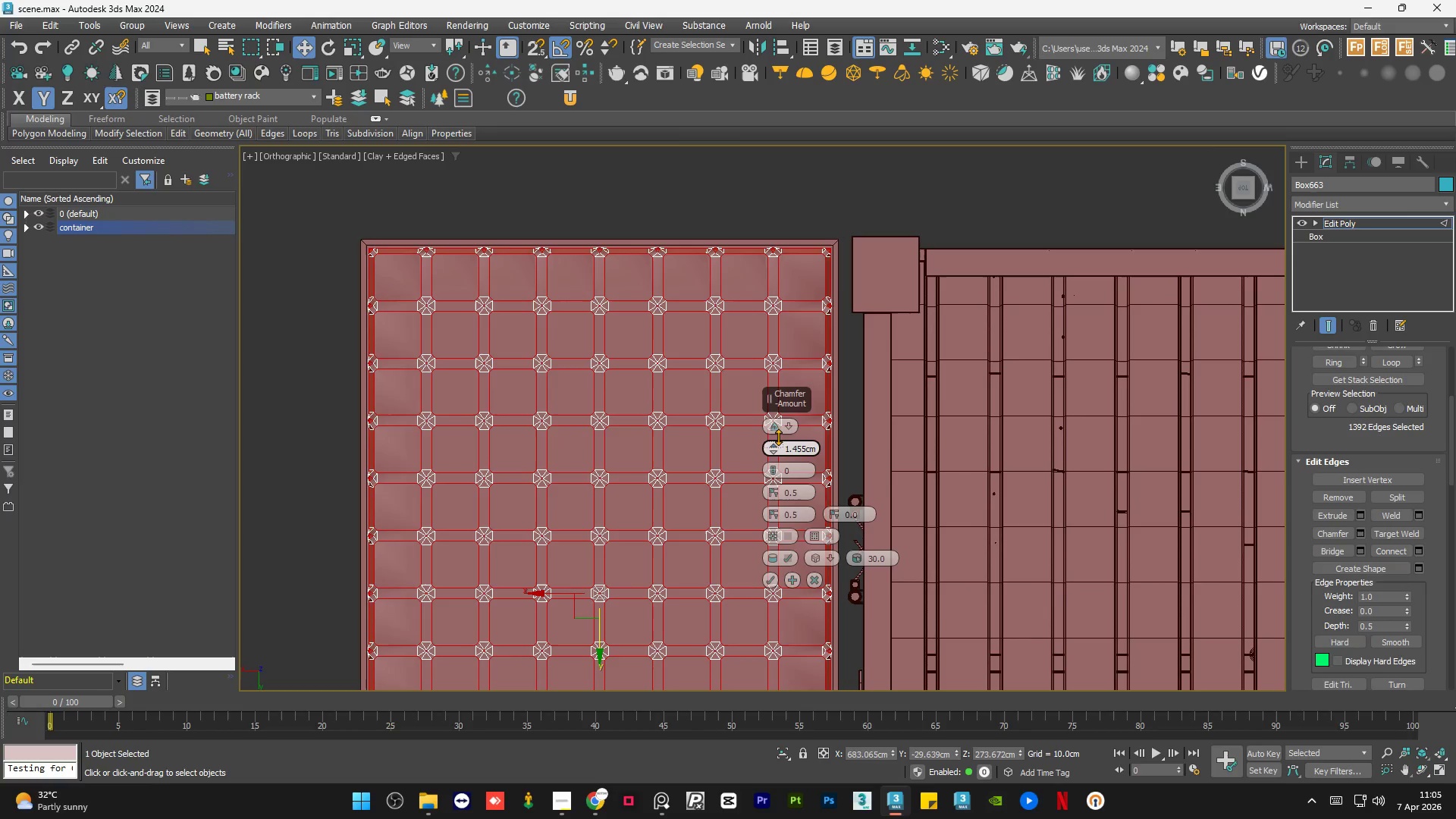 
wait(8.23)
 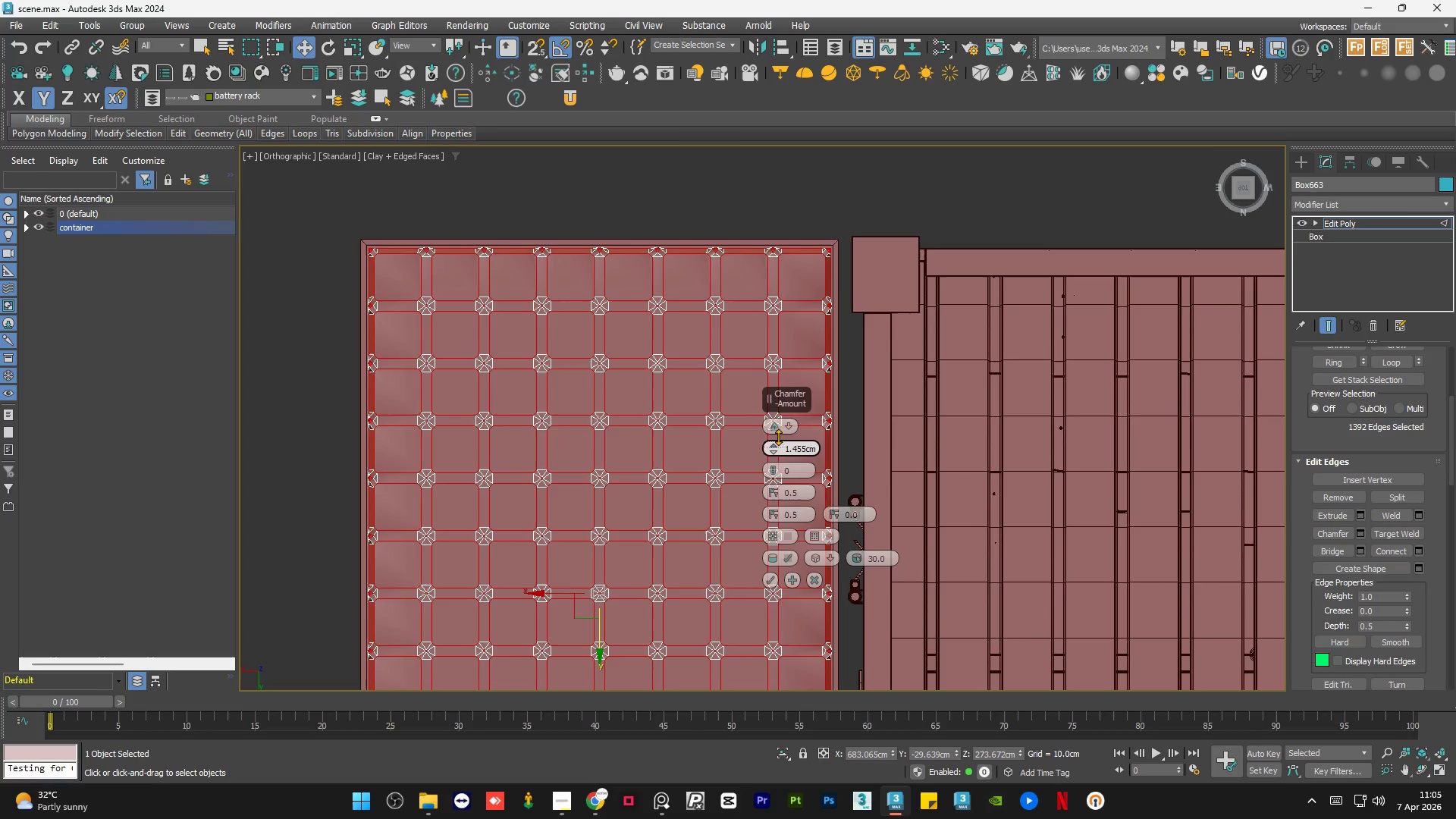 
scroll: coordinate [601, 295], scroll_direction: up, amount: 6.0
 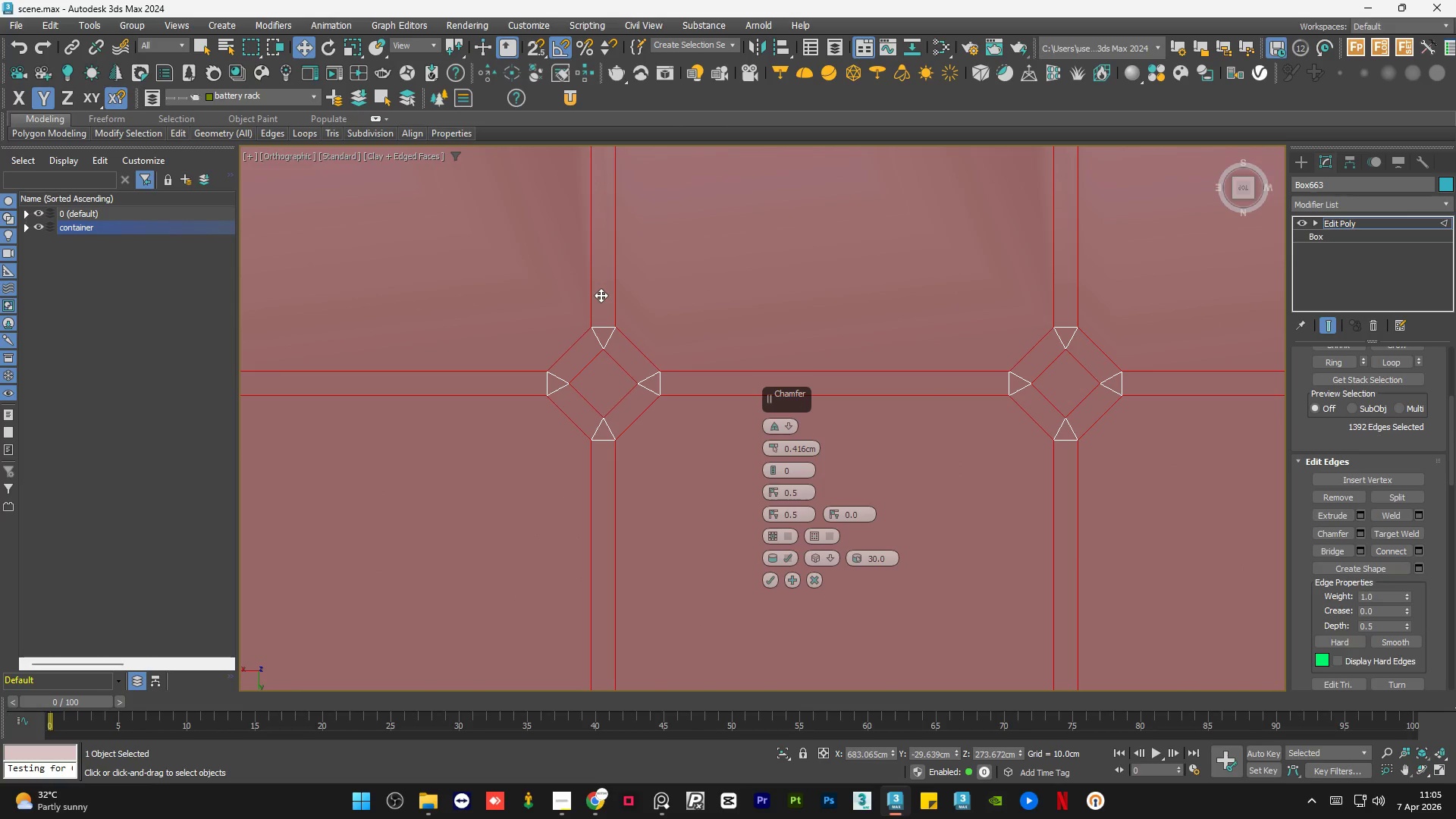 
scroll: coordinate [601, 295], scroll_direction: down, amount: 8.0
 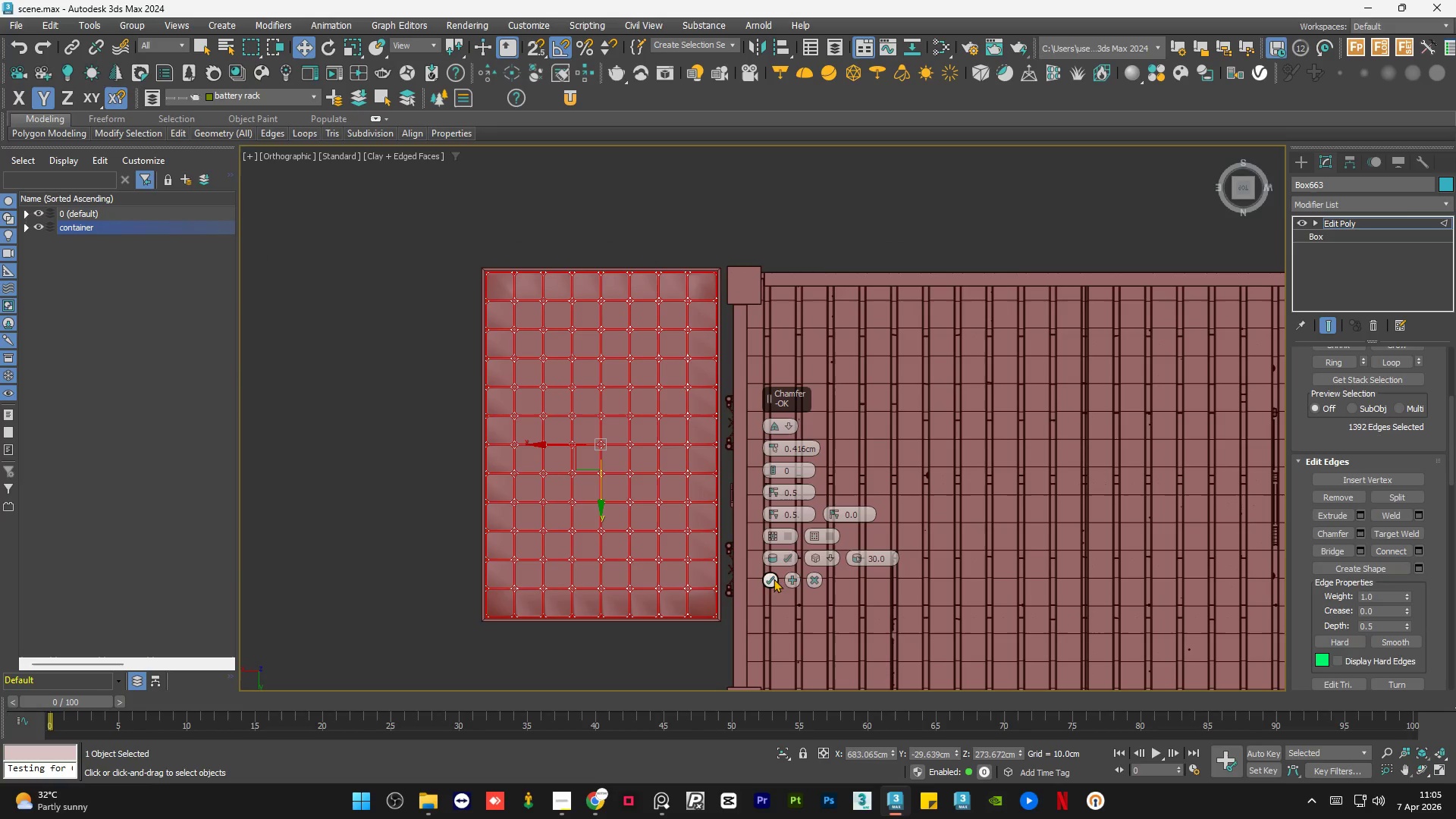 
left_click([831, 555])
 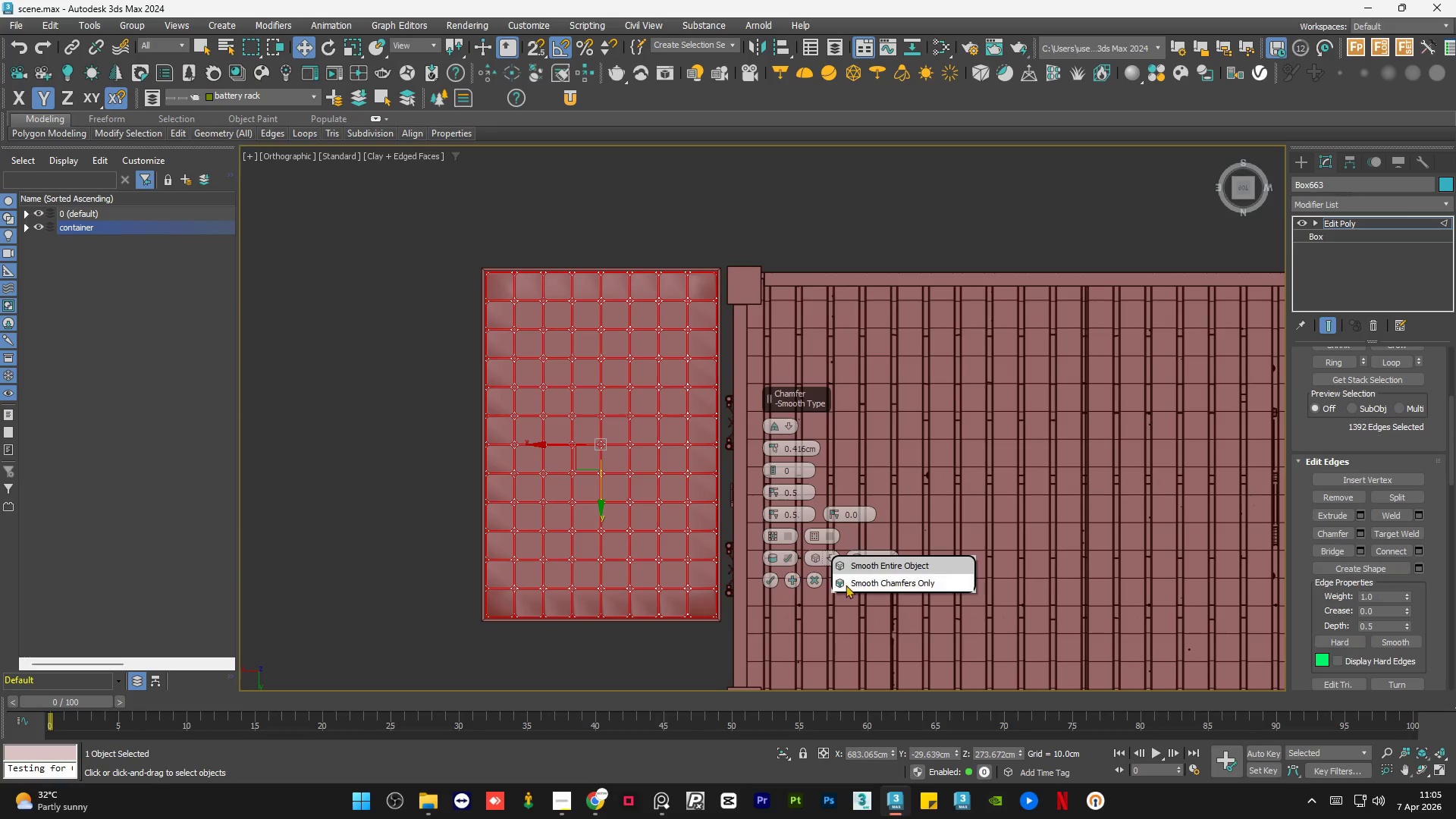 
left_click([852, 585])
 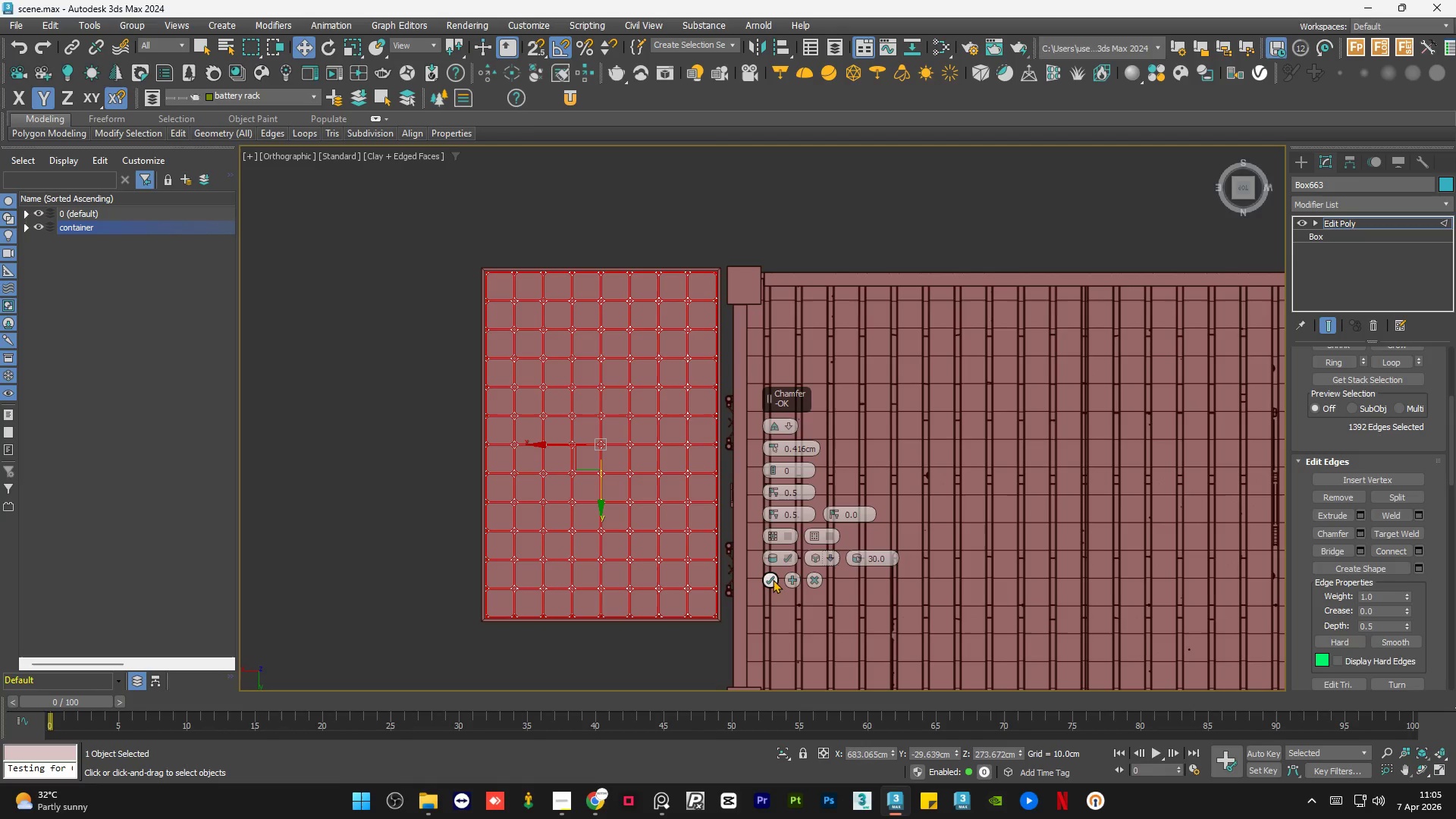 
left_click([773, 579])
 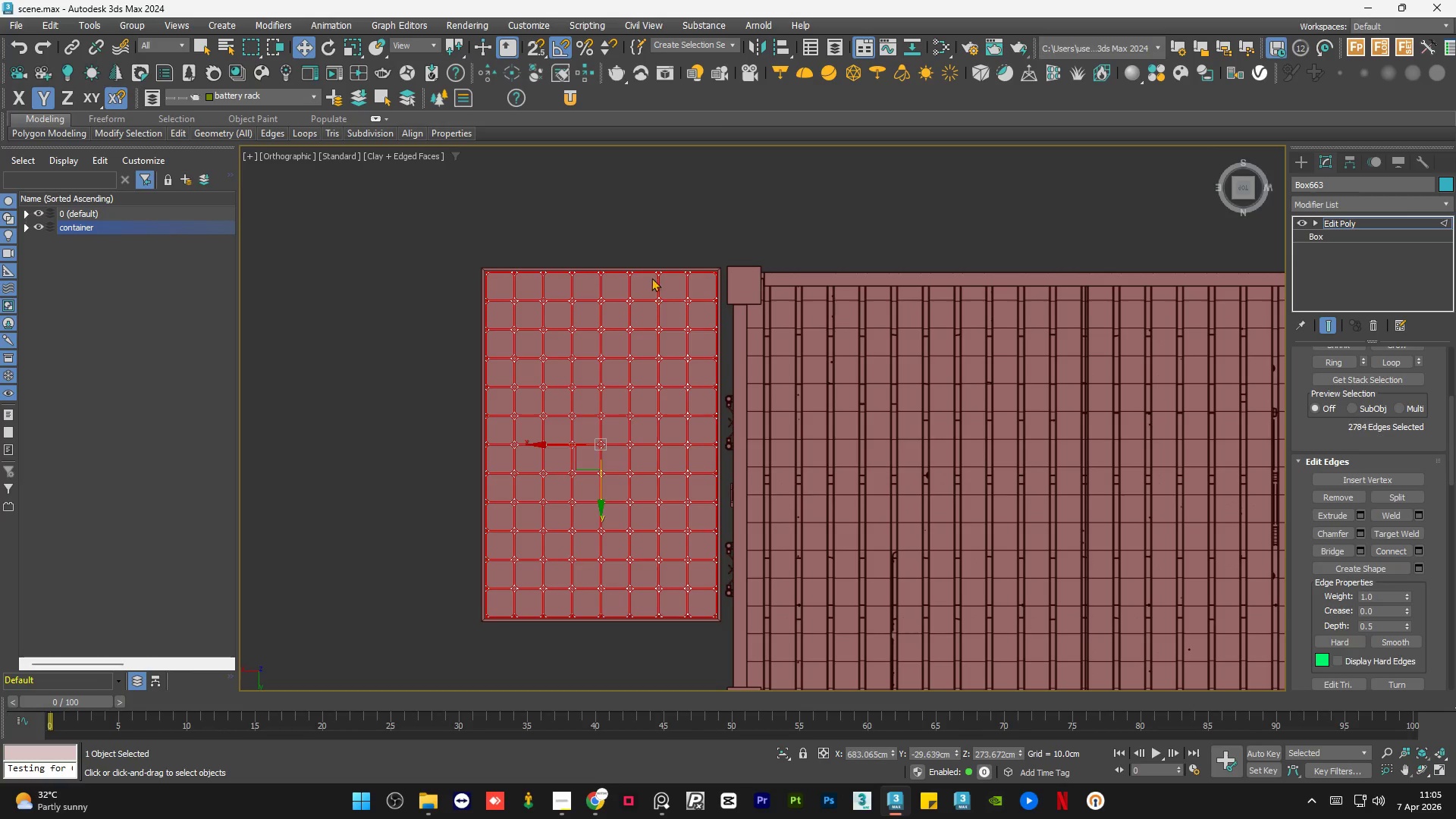 
scroll: coordinate [645, 269], scroll_direction: up, amount: 6.0
 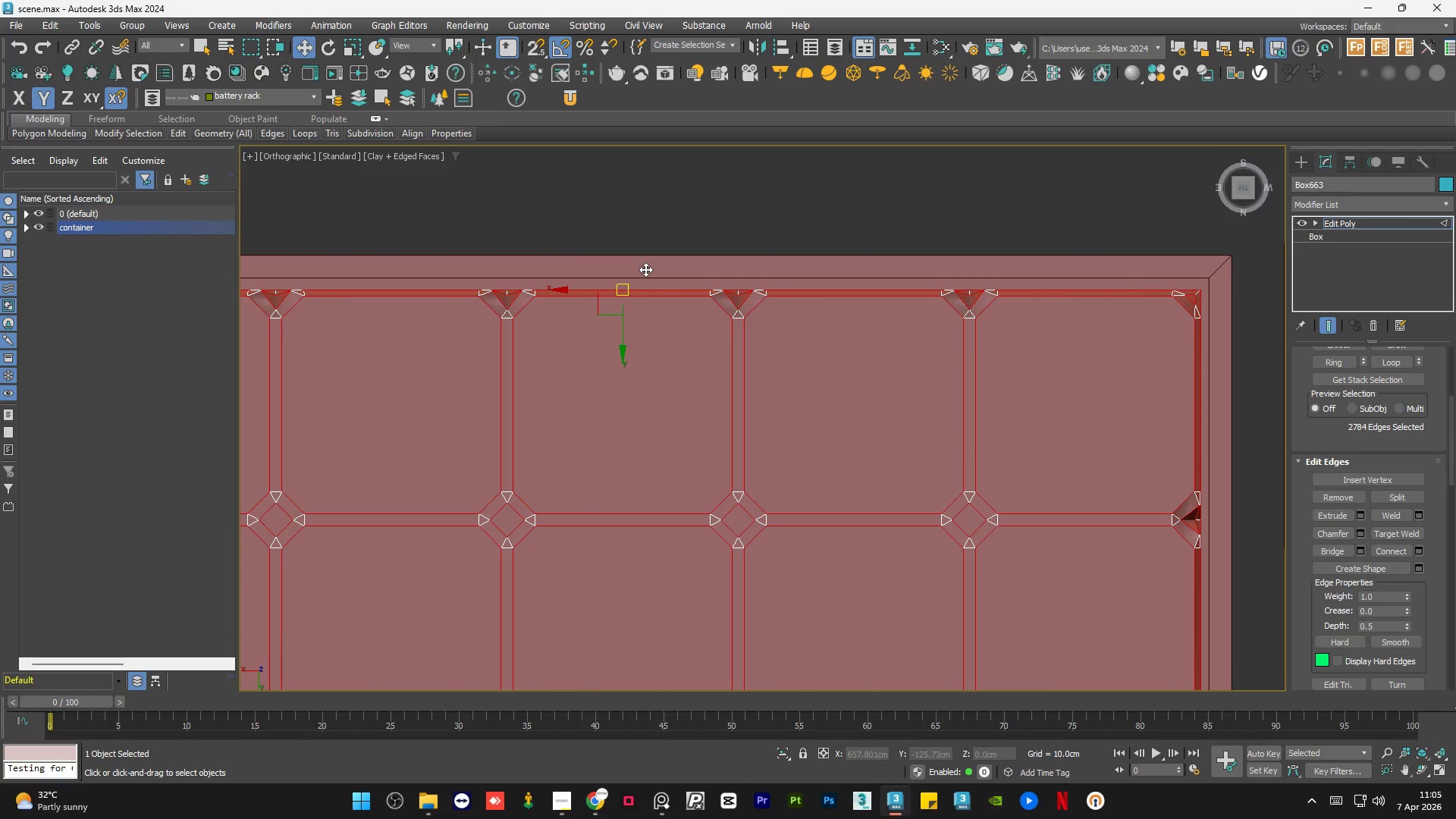 
hold_key(key=AltLeft, duration=1.5)
 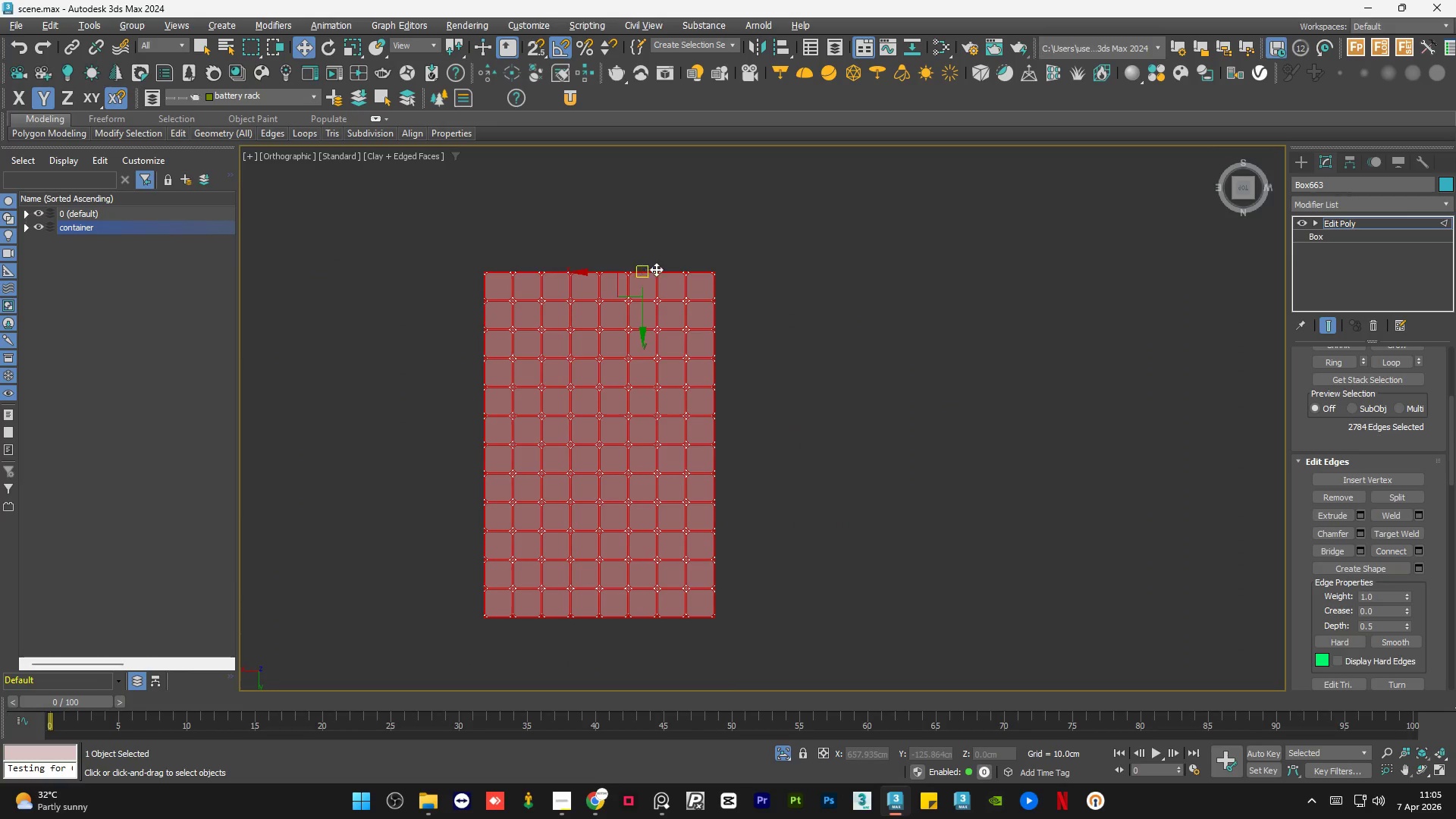 
scroll: coordinate [645, 269], scroll_direction: down, amount: 6.0
 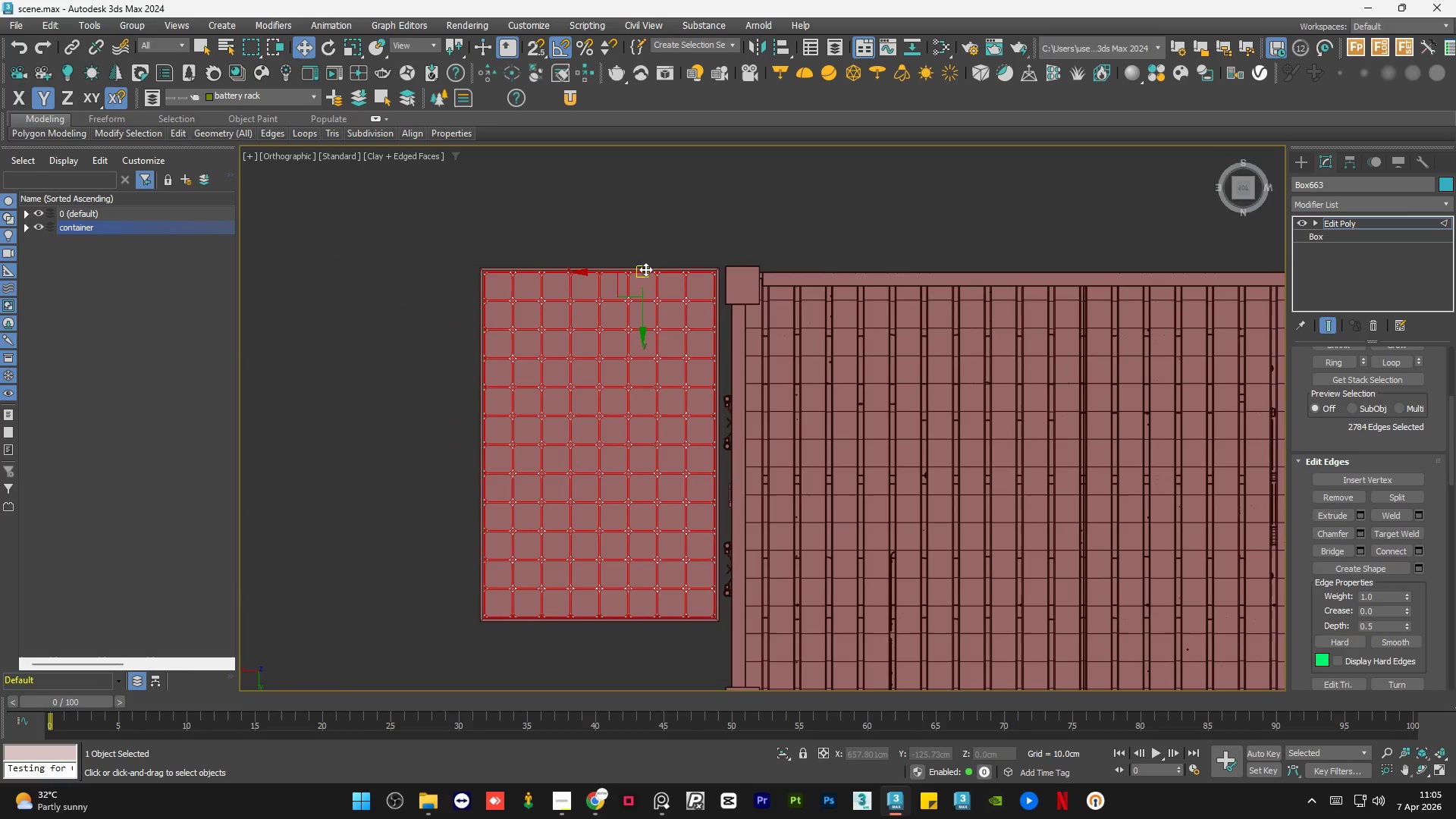 
key(Alt+Q)
 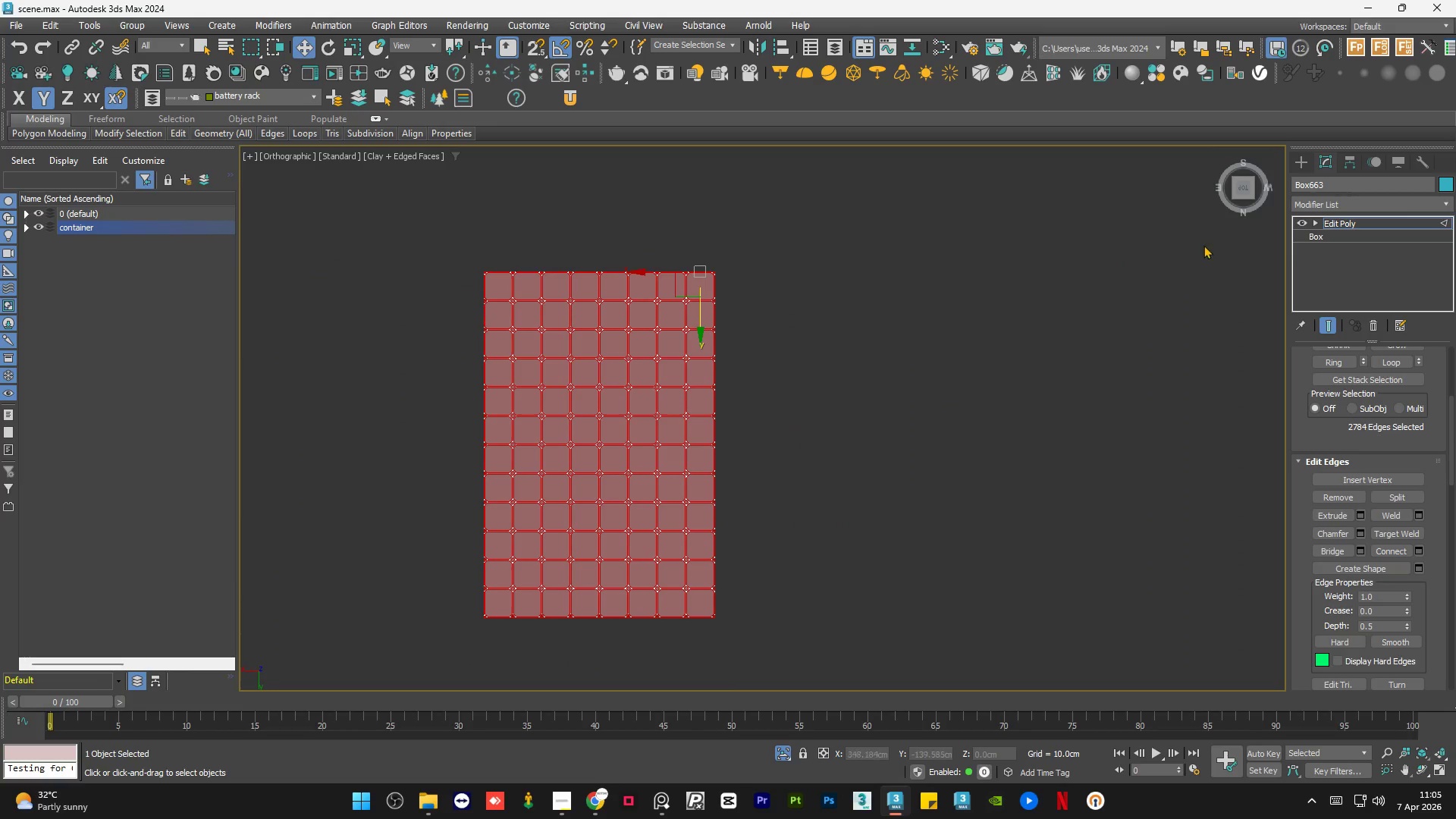 
left_click([1034, 279])
 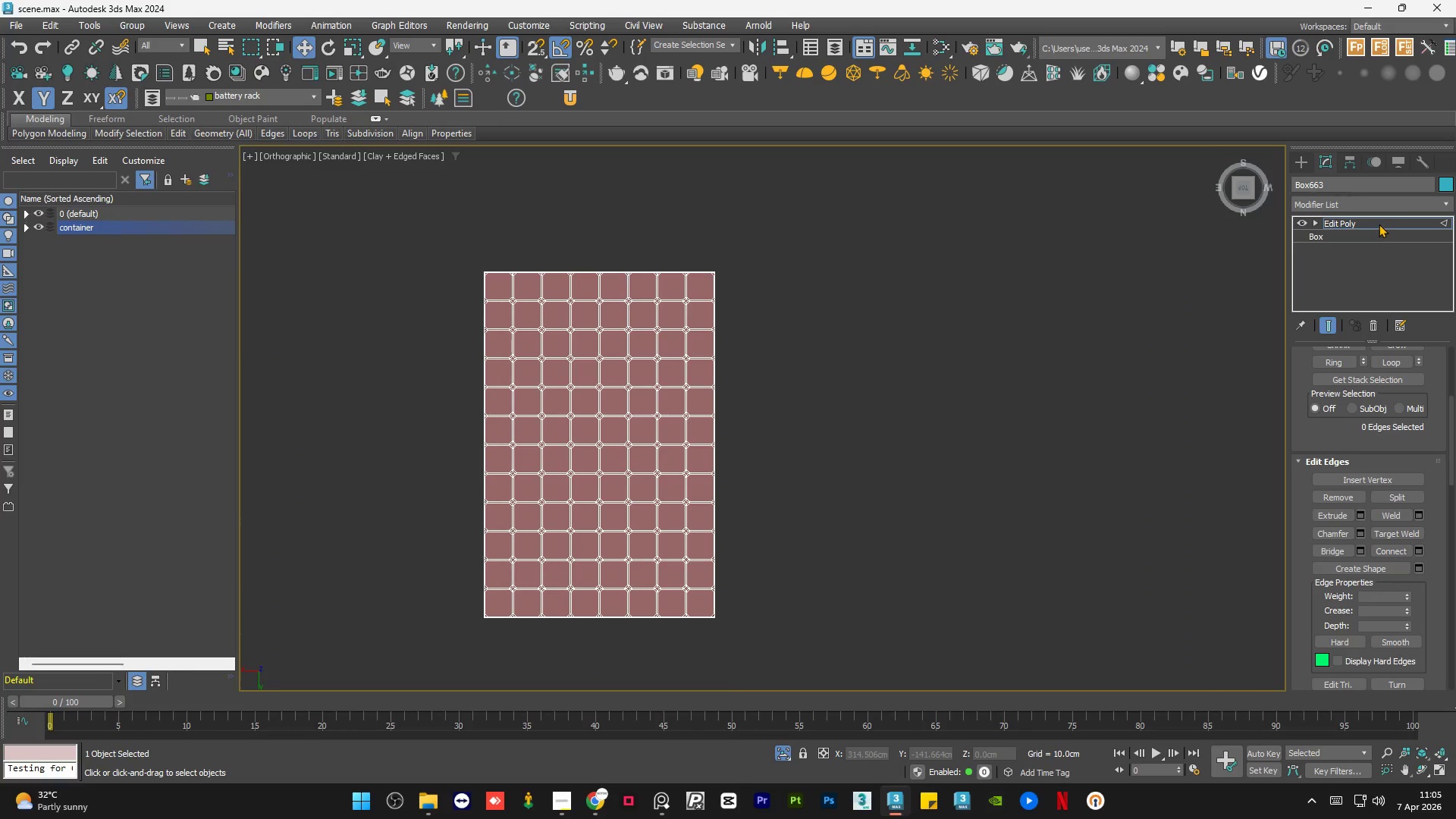 
double_click([859, 281])
 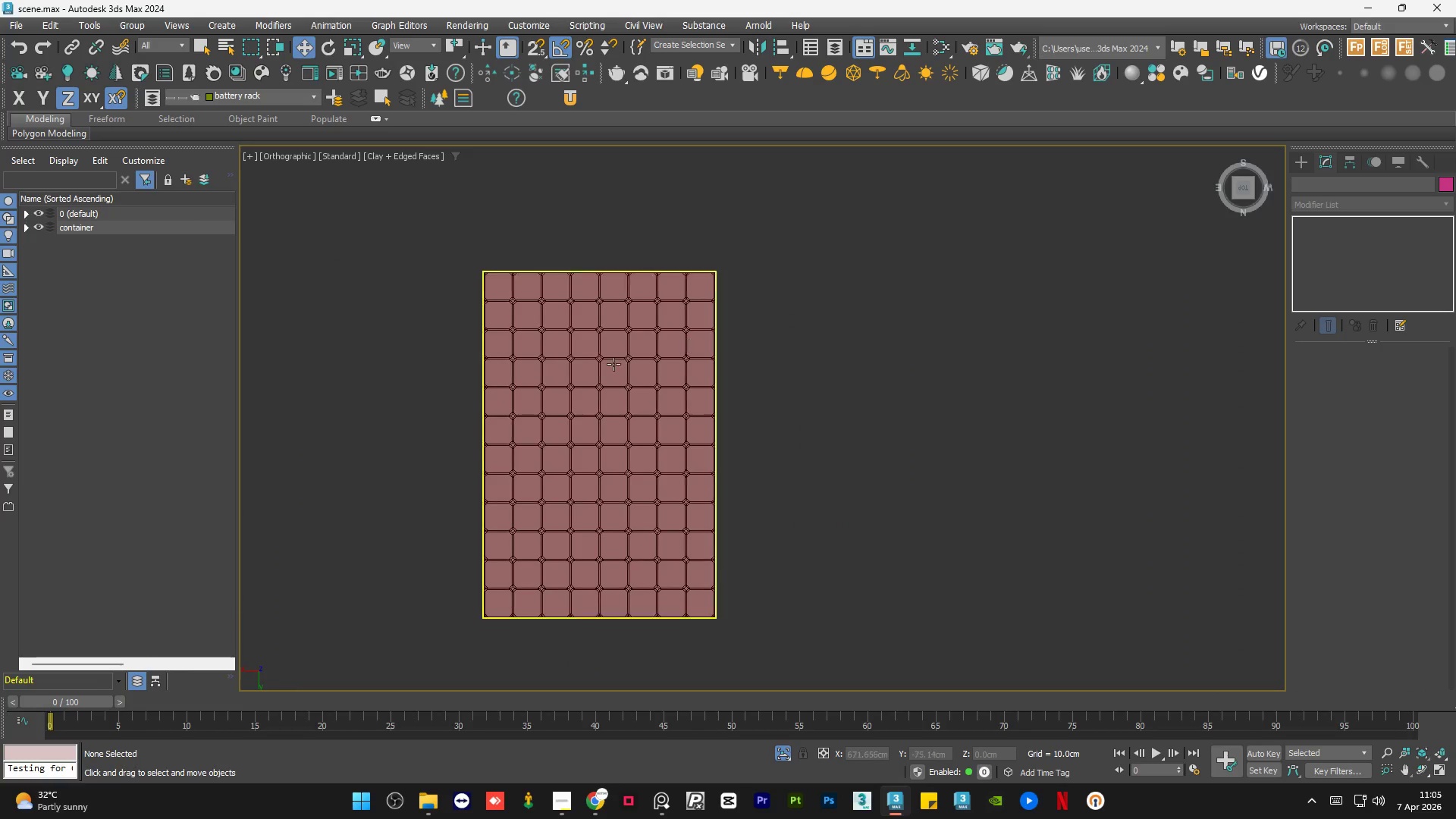 
hold_key(key=AltLeft, duration=0.64)
 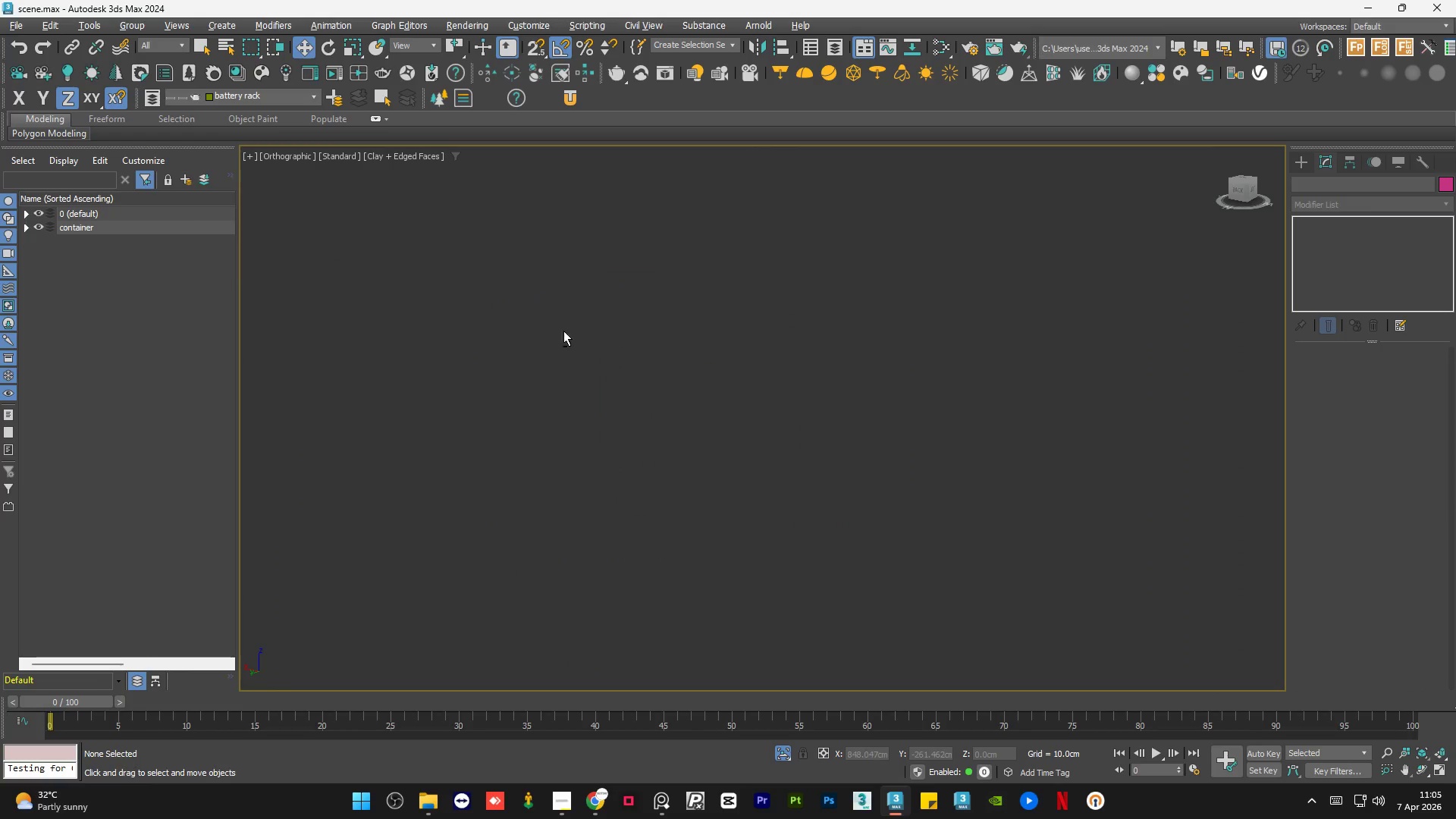 
hold_key(key=AltLeft, duration=0.62)
scroll: coordinate [590, 305], scroll_direction: down, amount: 5.0
 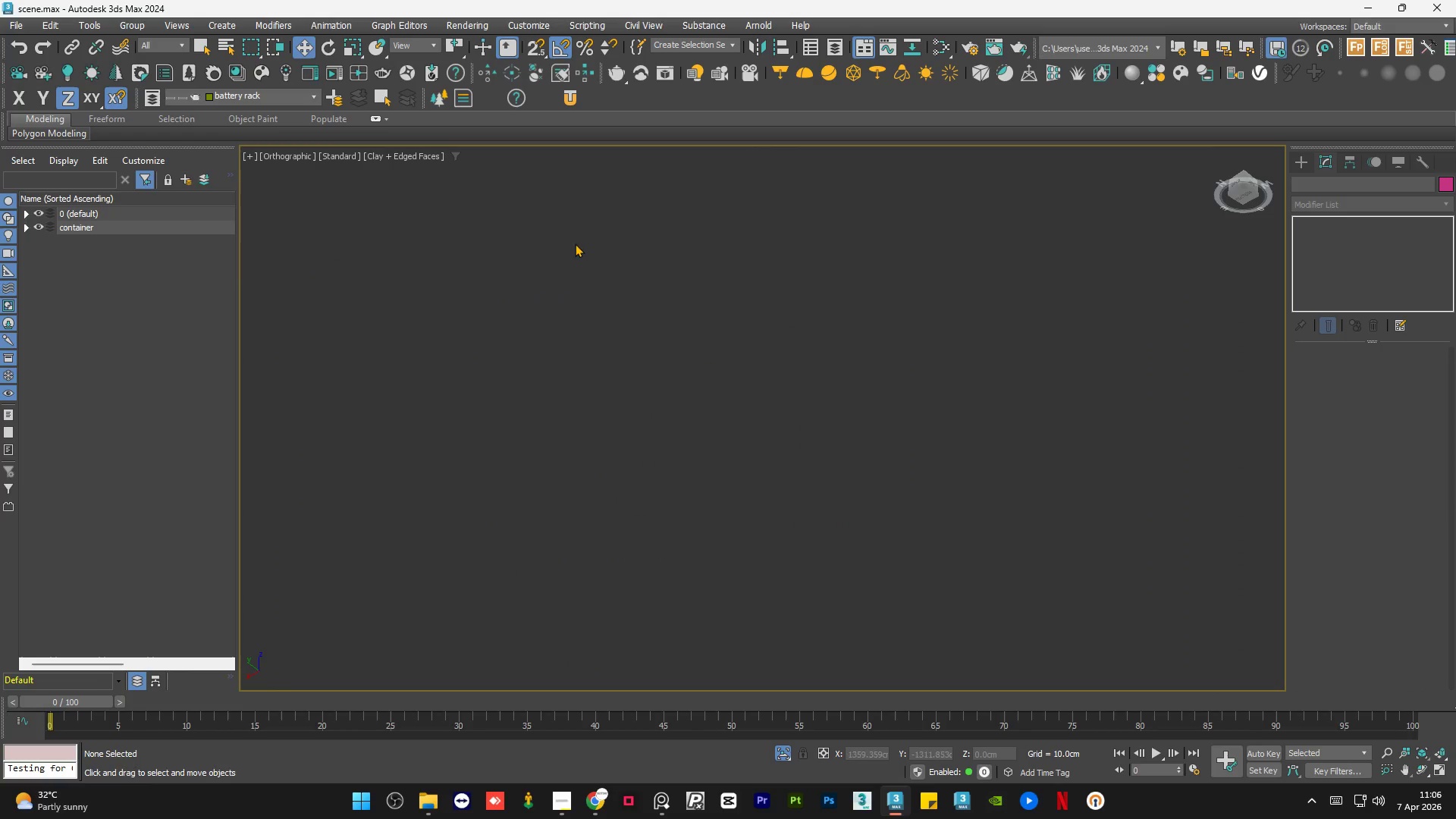 
key(Z)
 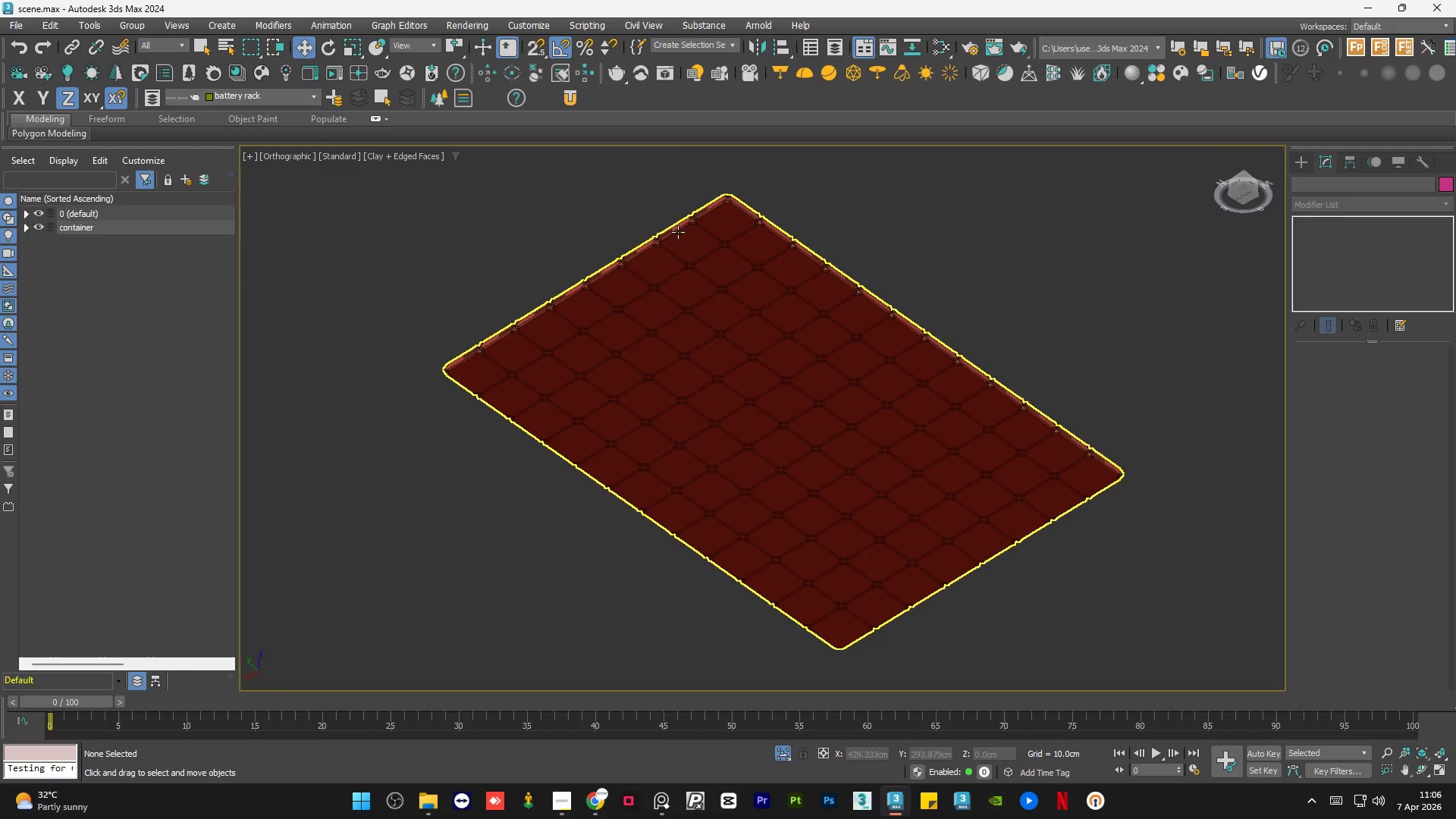 
scroll: coordinate [595, 282], scroll_direction: down, amount: 3.0
 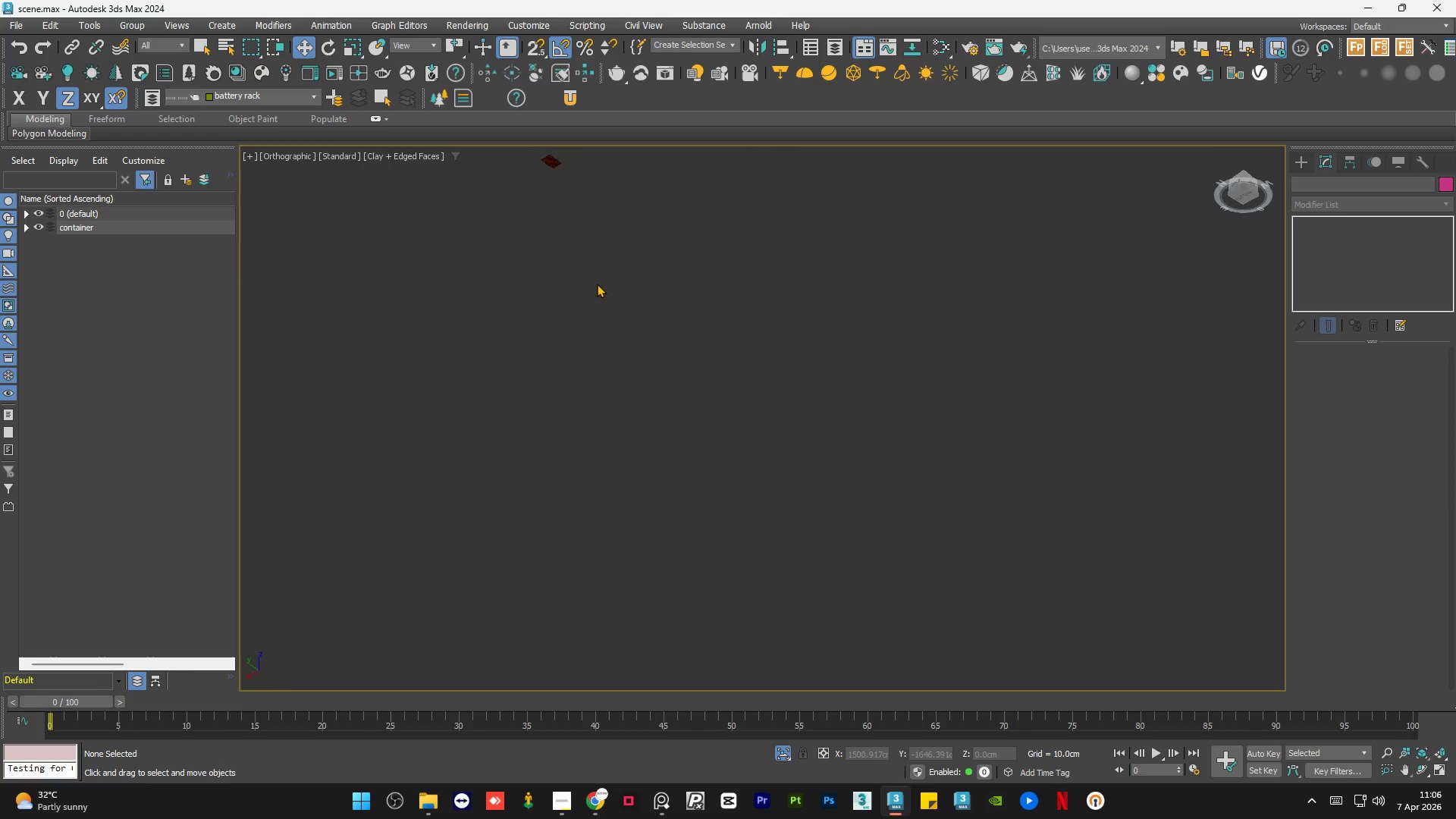 
scroll: coordinate [671, 265], scroll_direction: up, amount: 8.0
 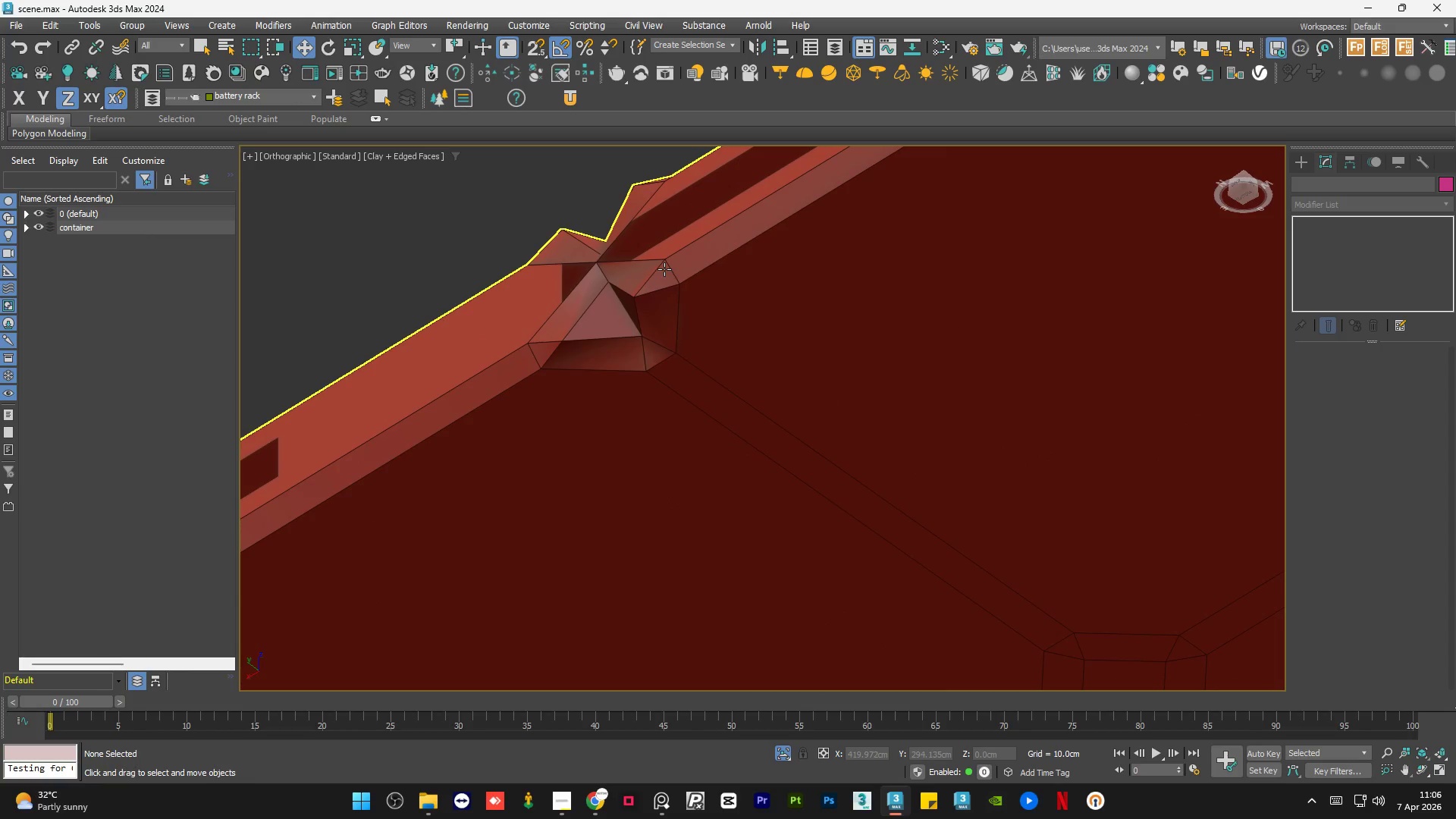 
scroll: coordinate [664, 269], scroll_direction: down, amount: 3.0
 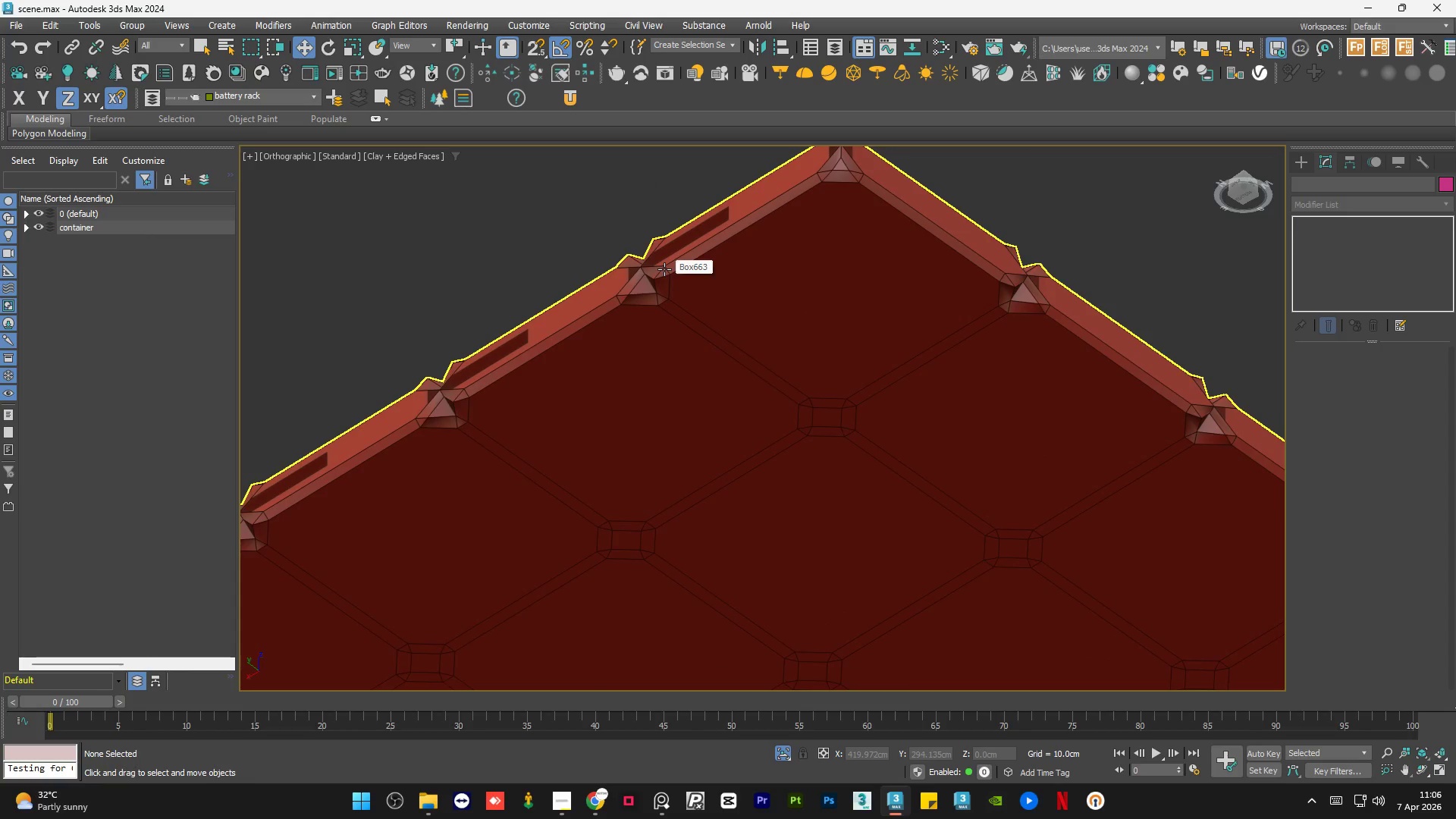 
left_click([664, 269])
 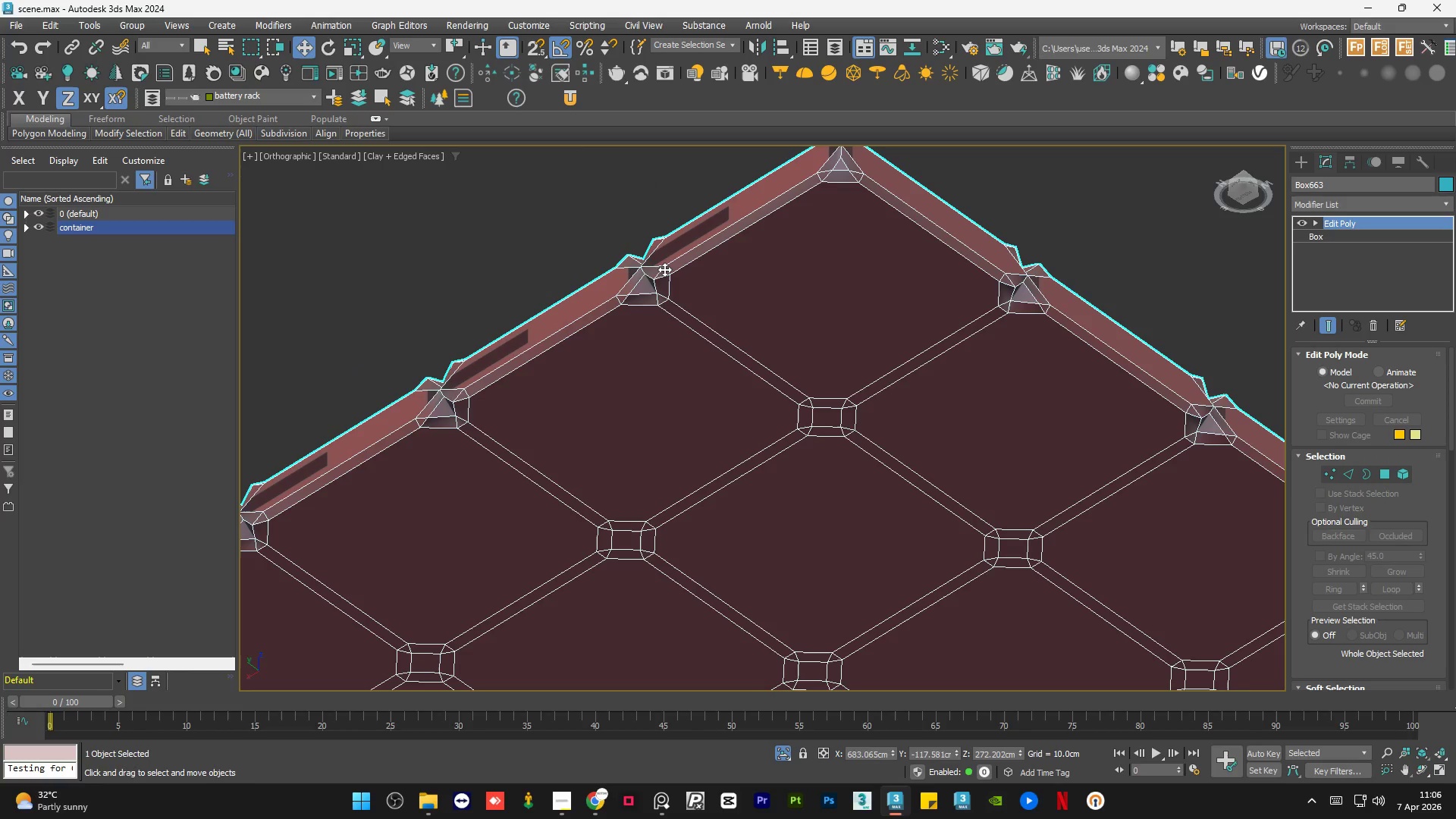 
hold_key(key=AltLeft, duration=1.12)
 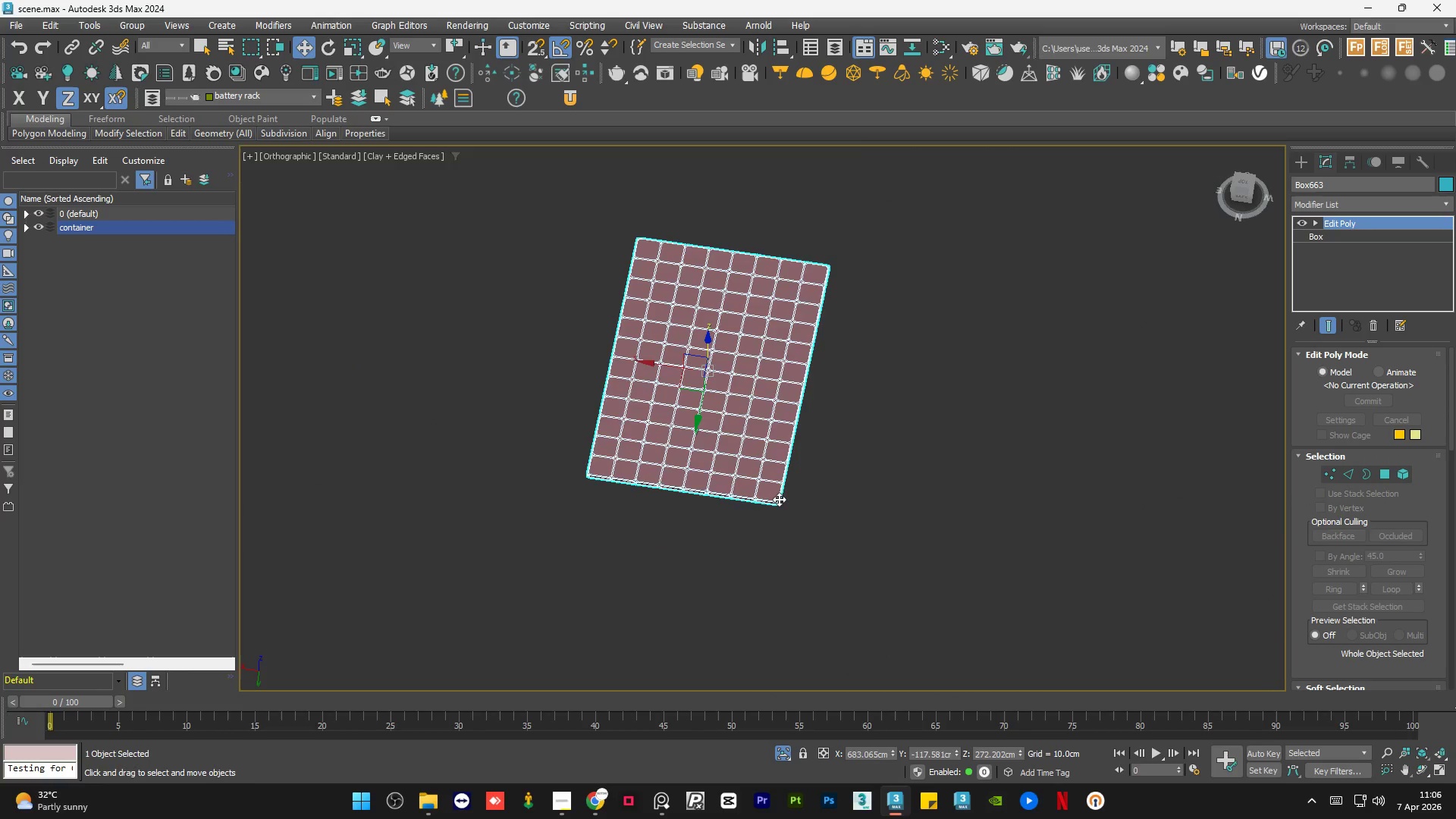 
scroll: coordinate [664, 269], scroll_direction: down, amount: 7.0
 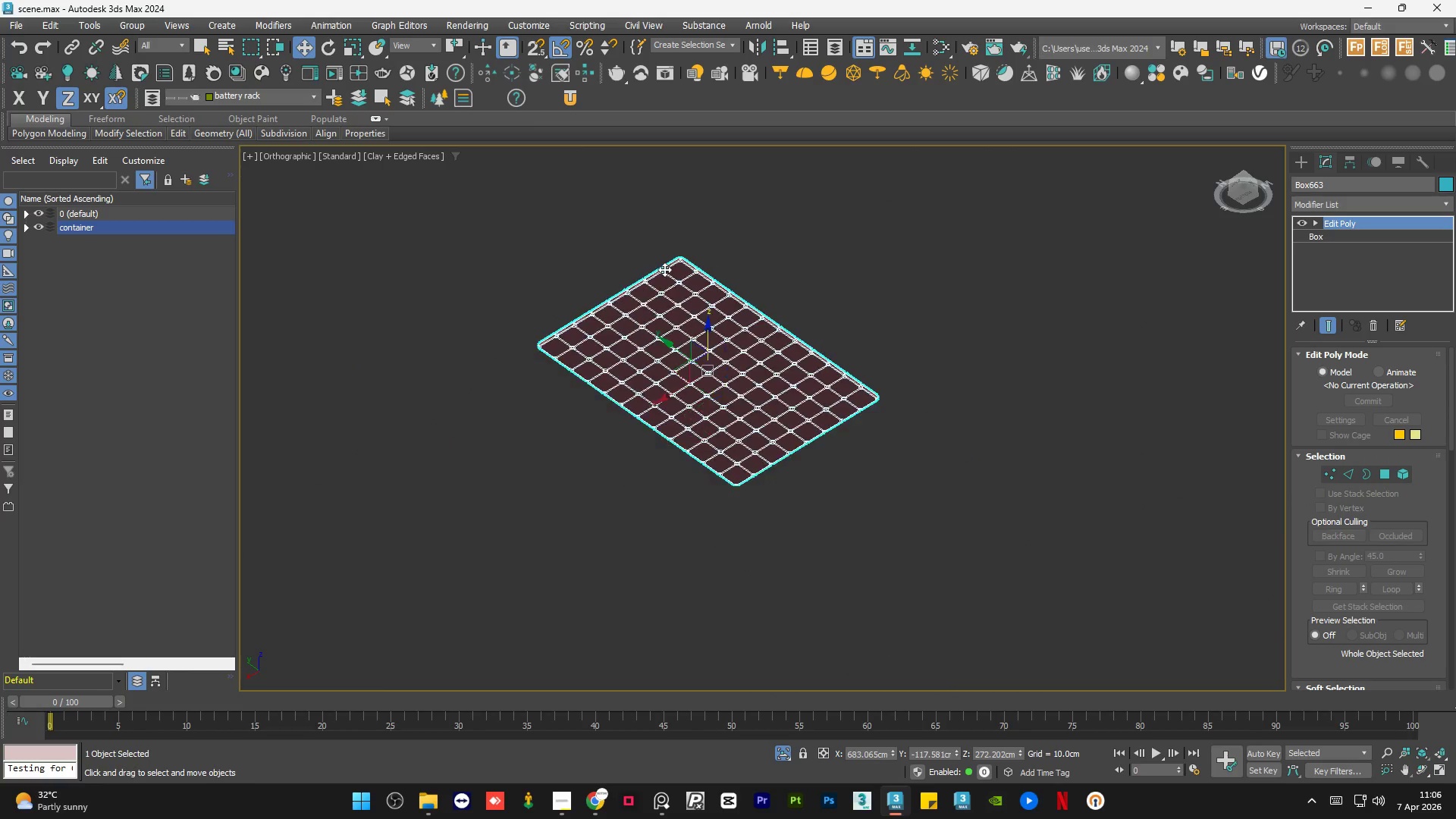 
scroll: coordinate [779, 498], scroll_direction: up, amount: 8.0
 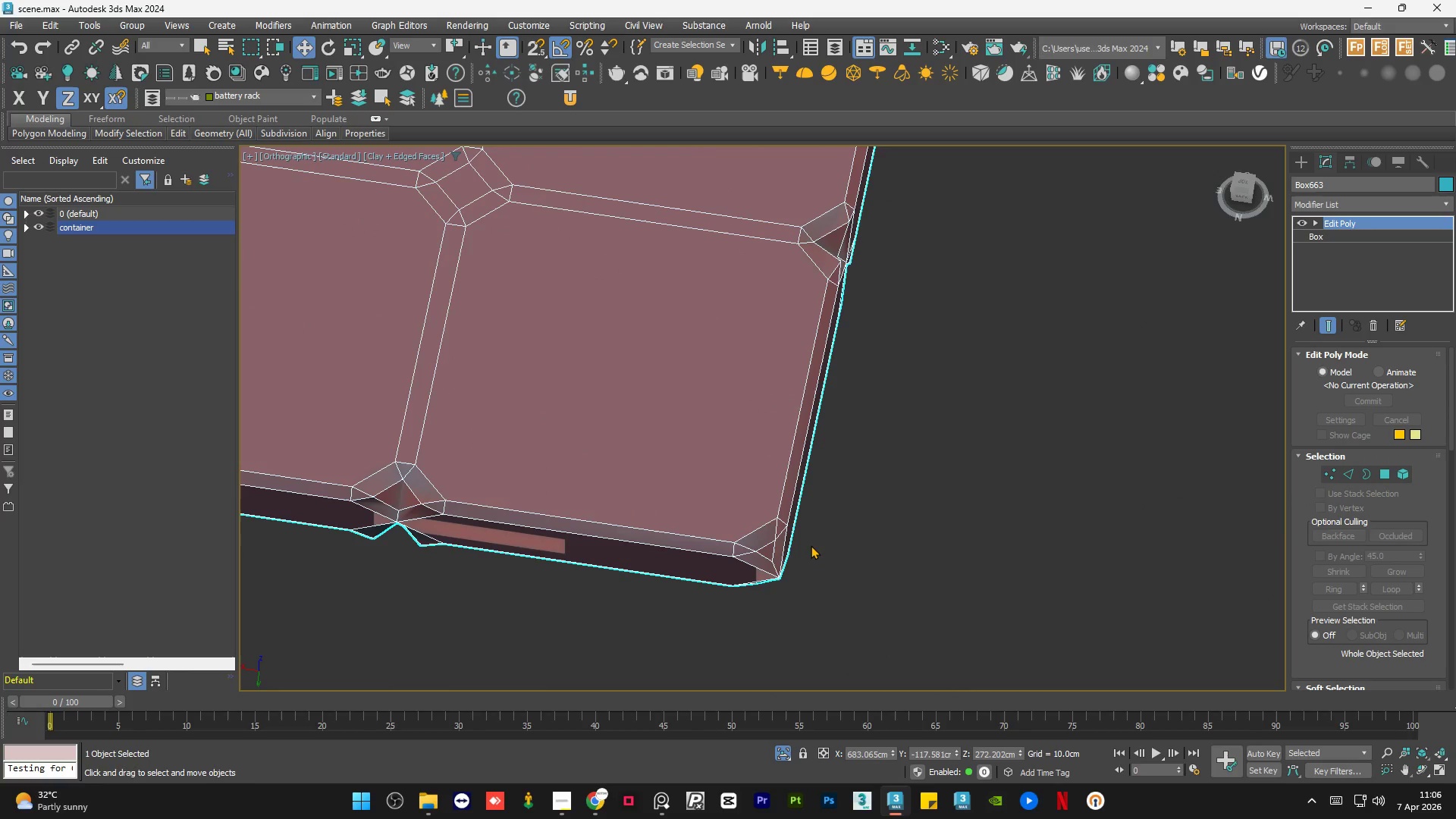 
hold_key(key=ControlLeft, duration=1.44)
 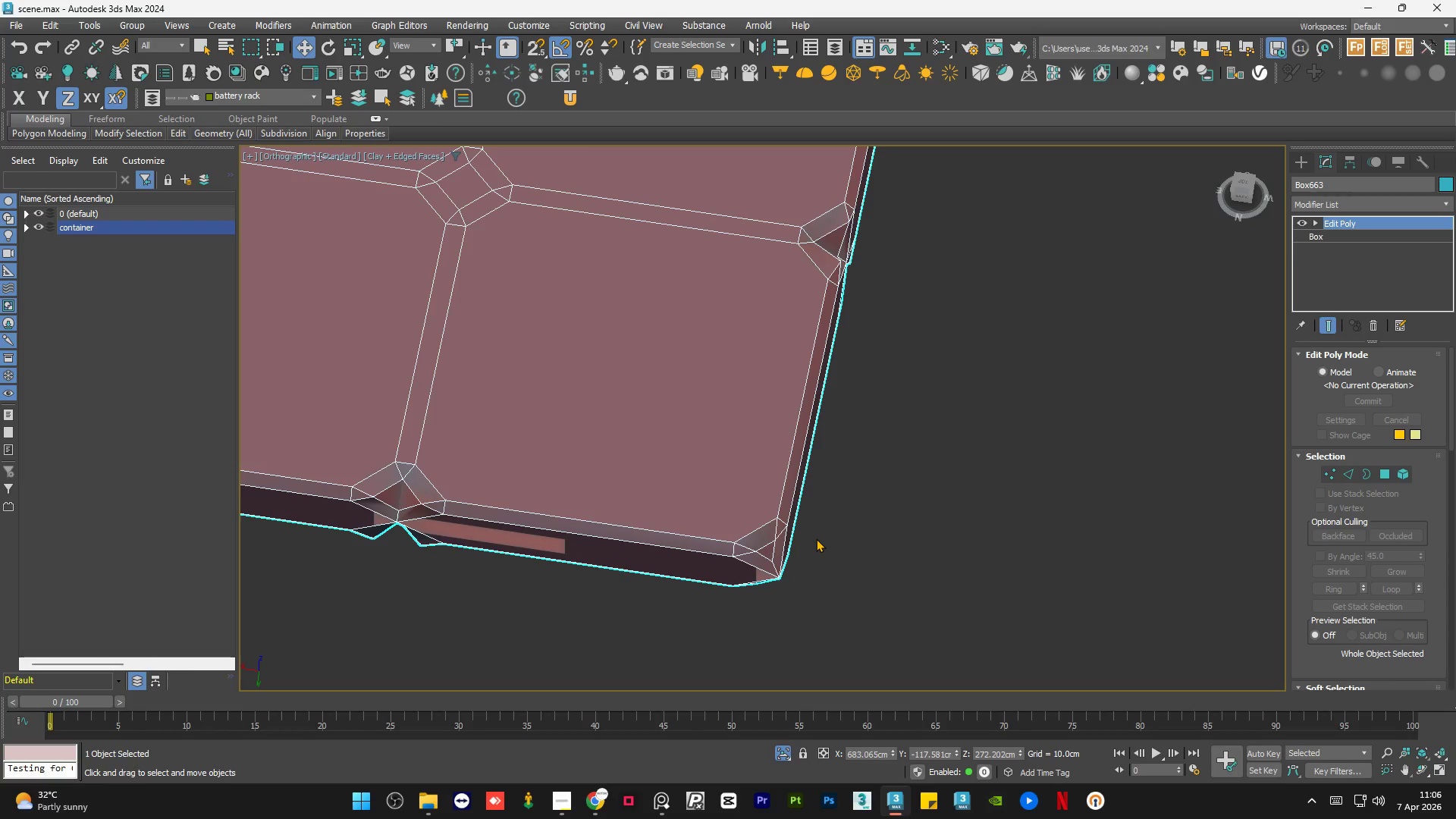 
hold_key(key=ControlLeft, duration=0.67)
 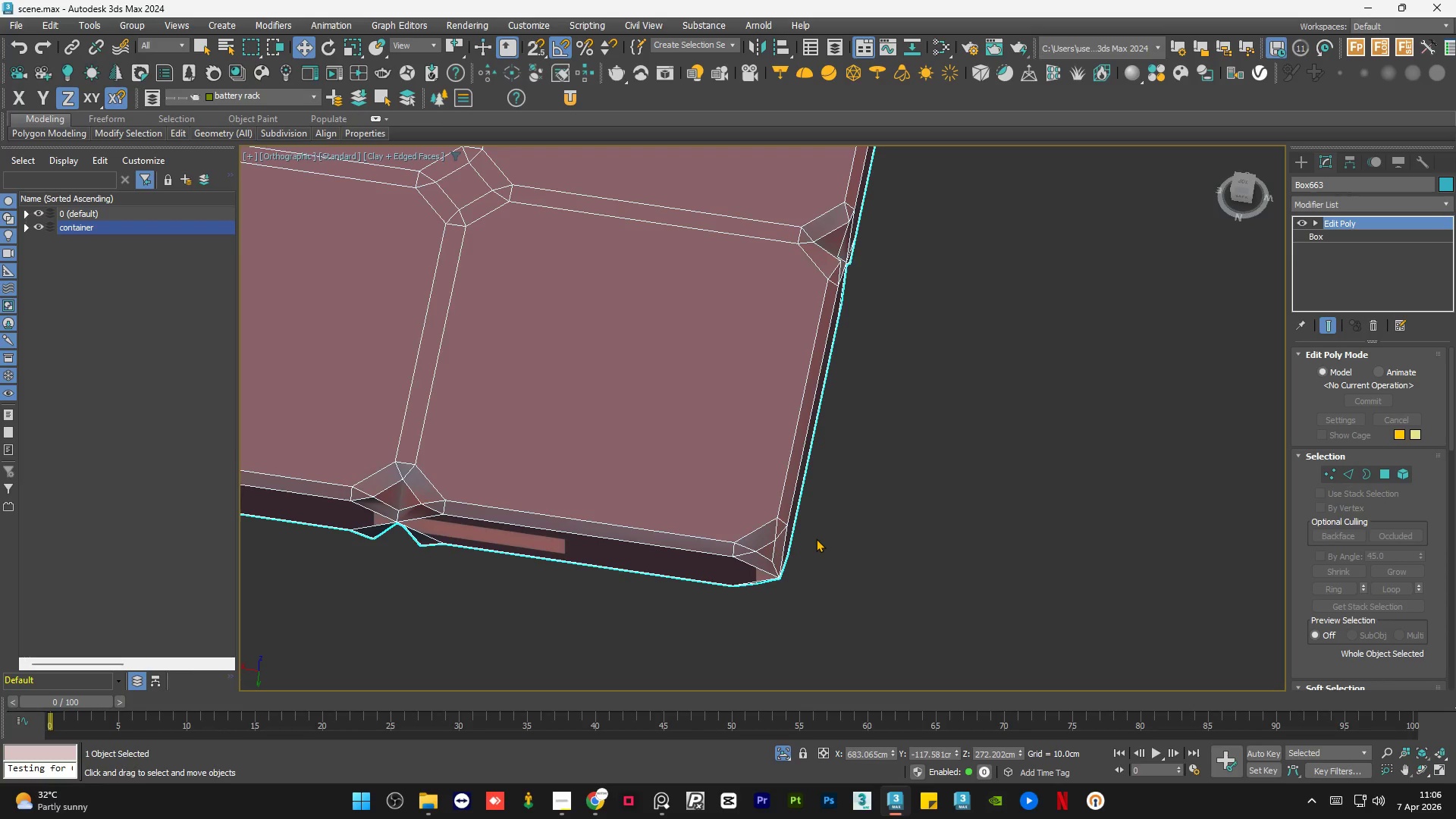 
scroll: coordinate [816, 538], scroll_direction: down, amount: 2.0
 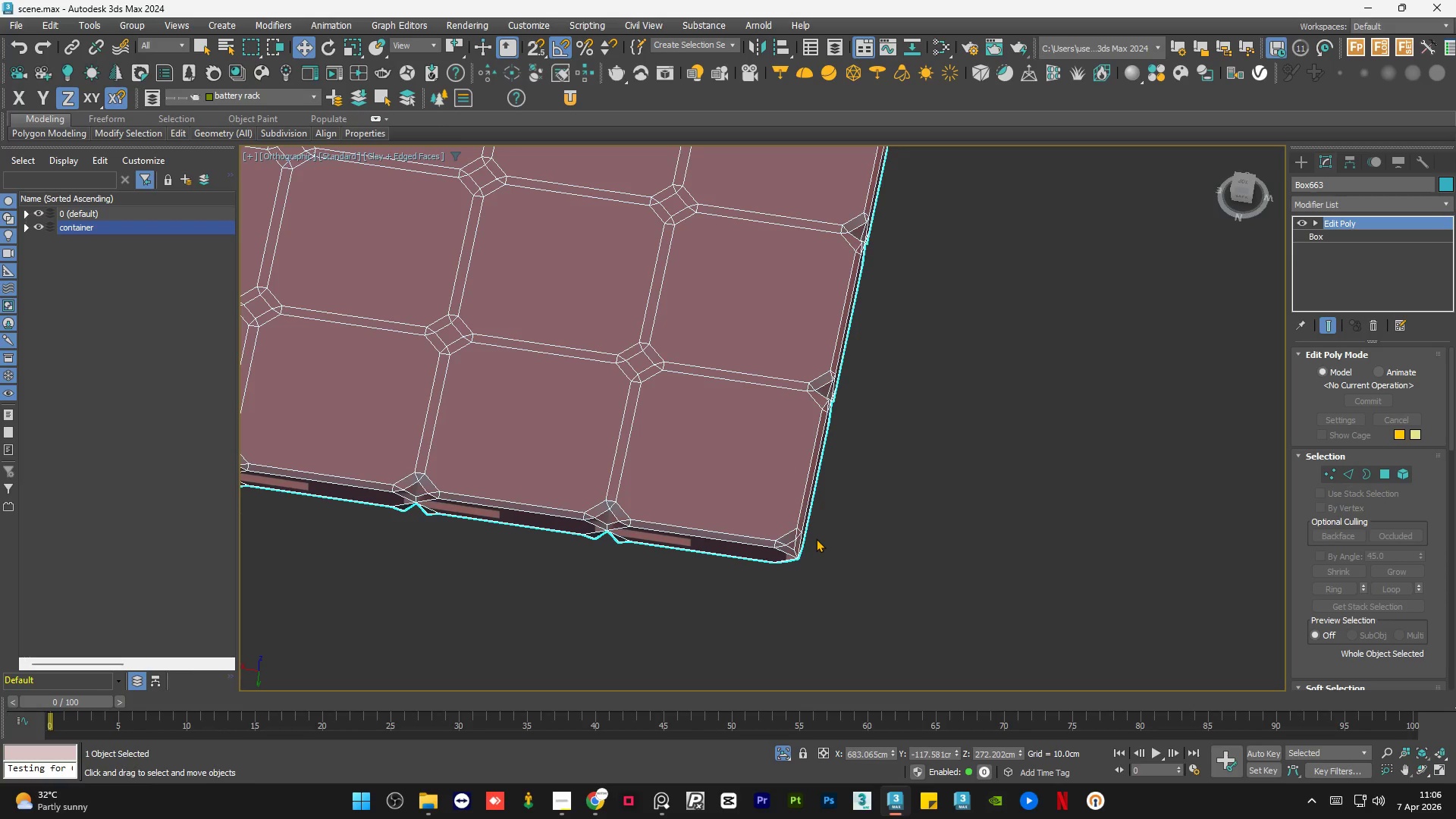 
hold_key(key=ControlLeft, duration=0.62)
 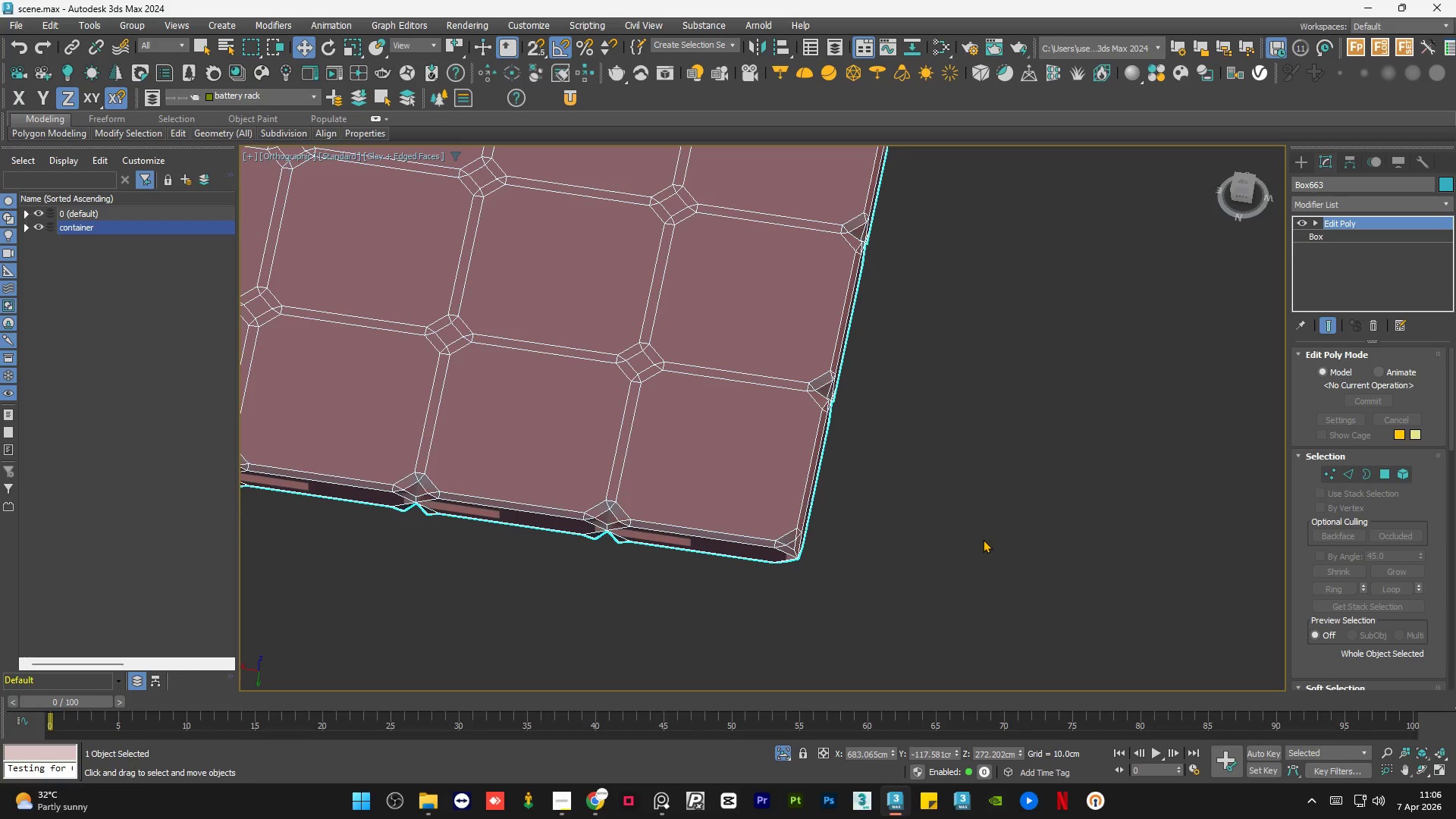 
scroll: coordinate [983, 539], scroll_direction: down, amount: 1.0
 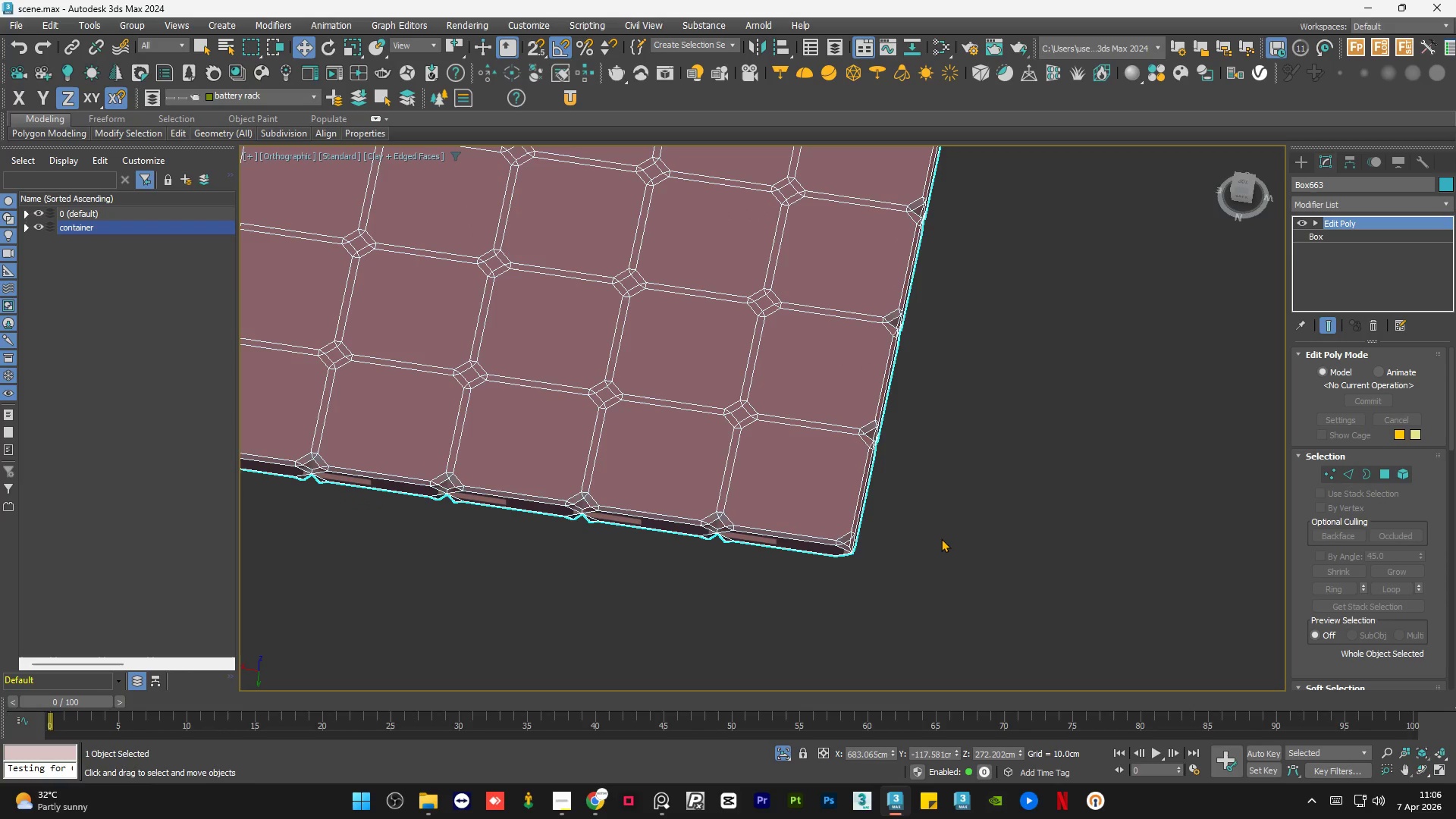 
key(Control+Z)
 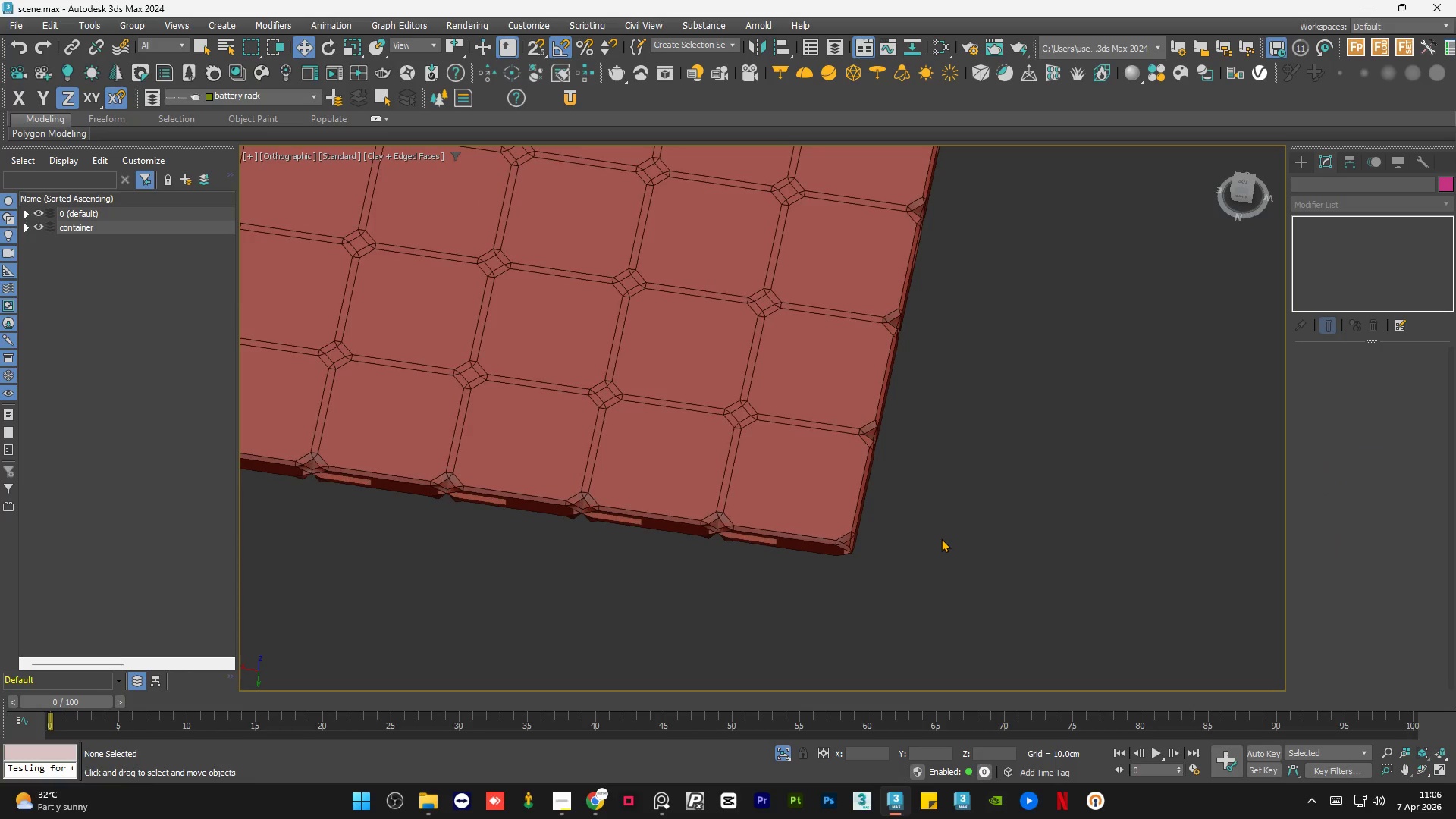 
key(Control+Z)
 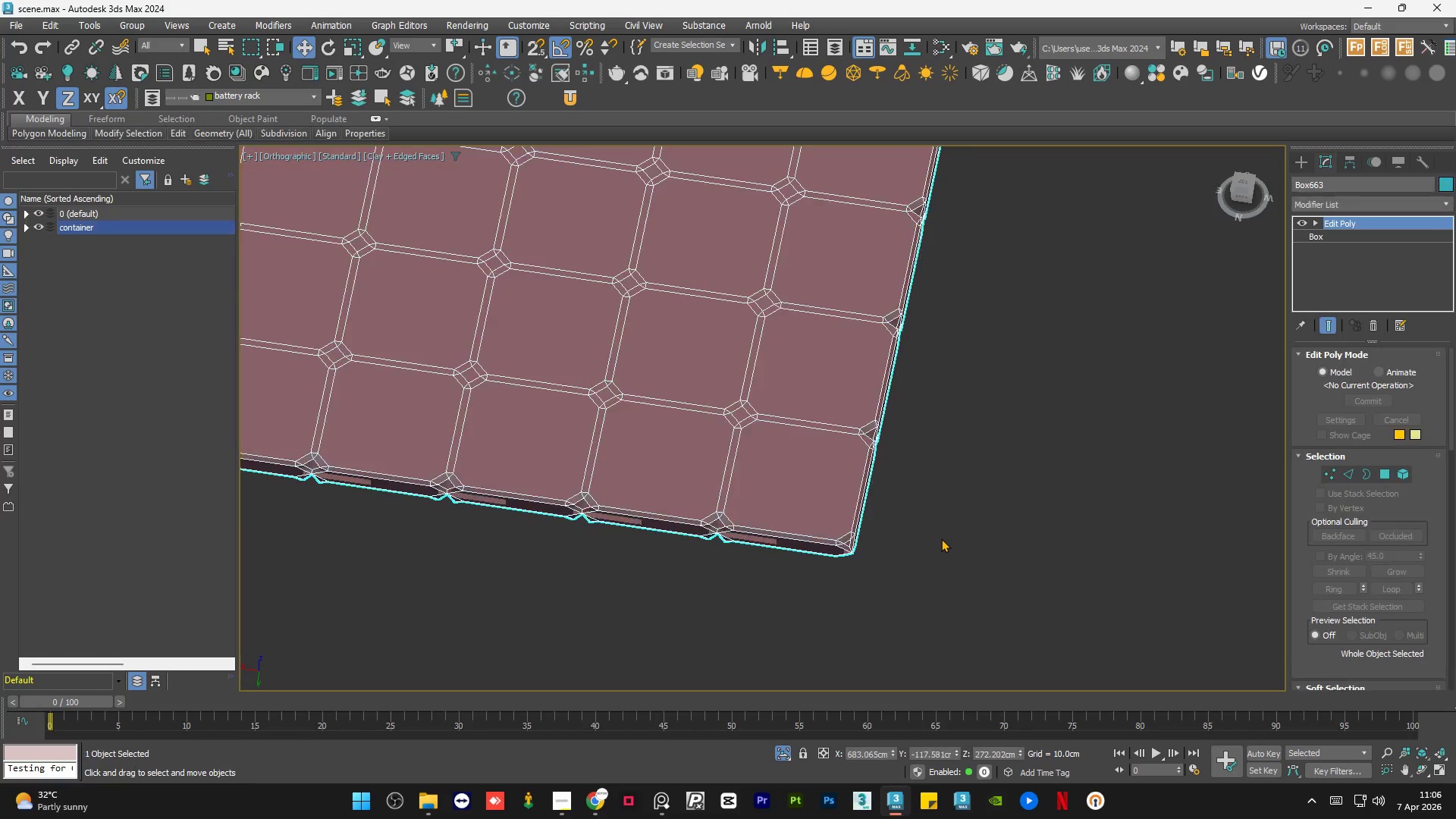 
key(Control+Z)
 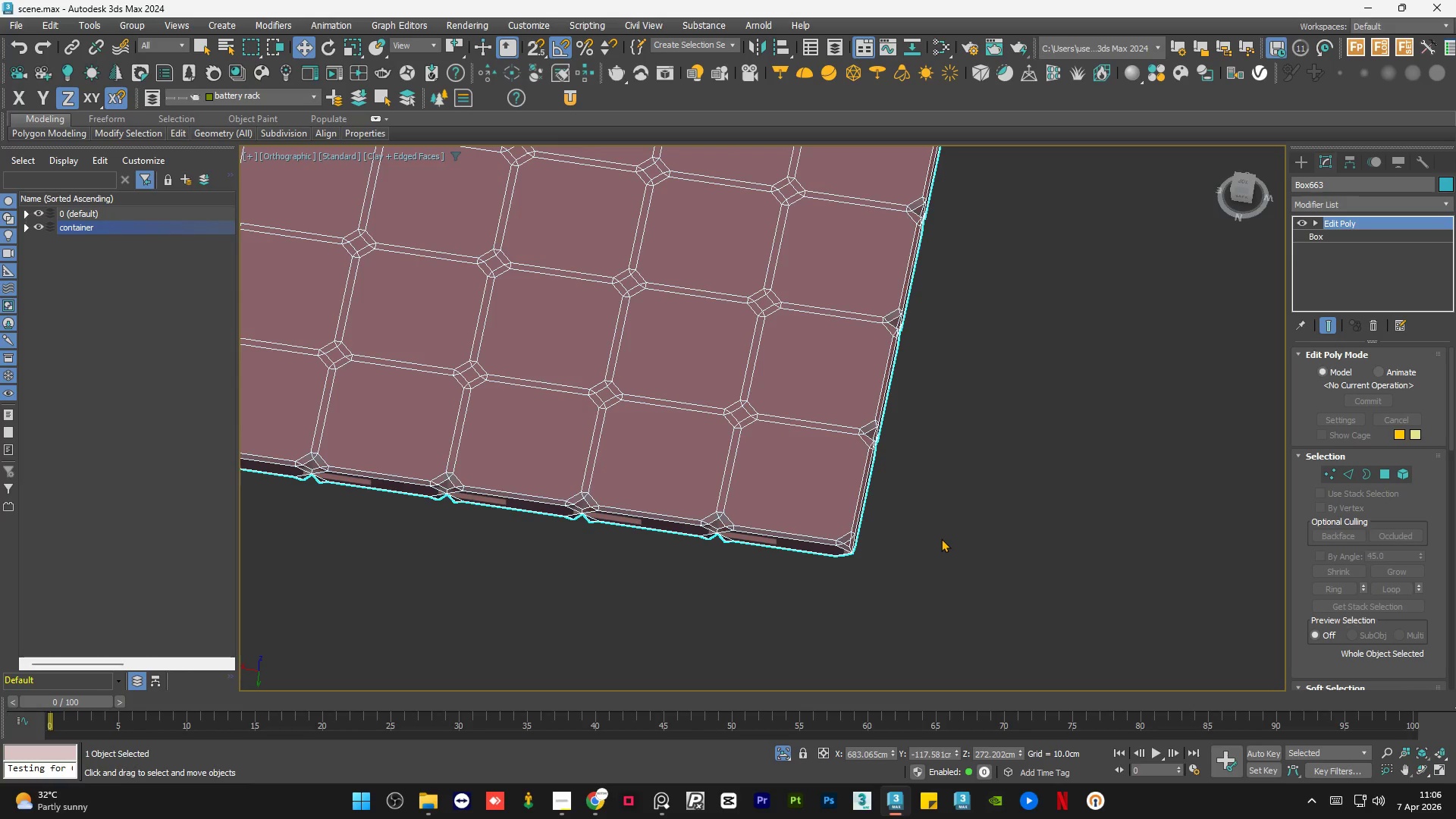 
key(Control+Z)
 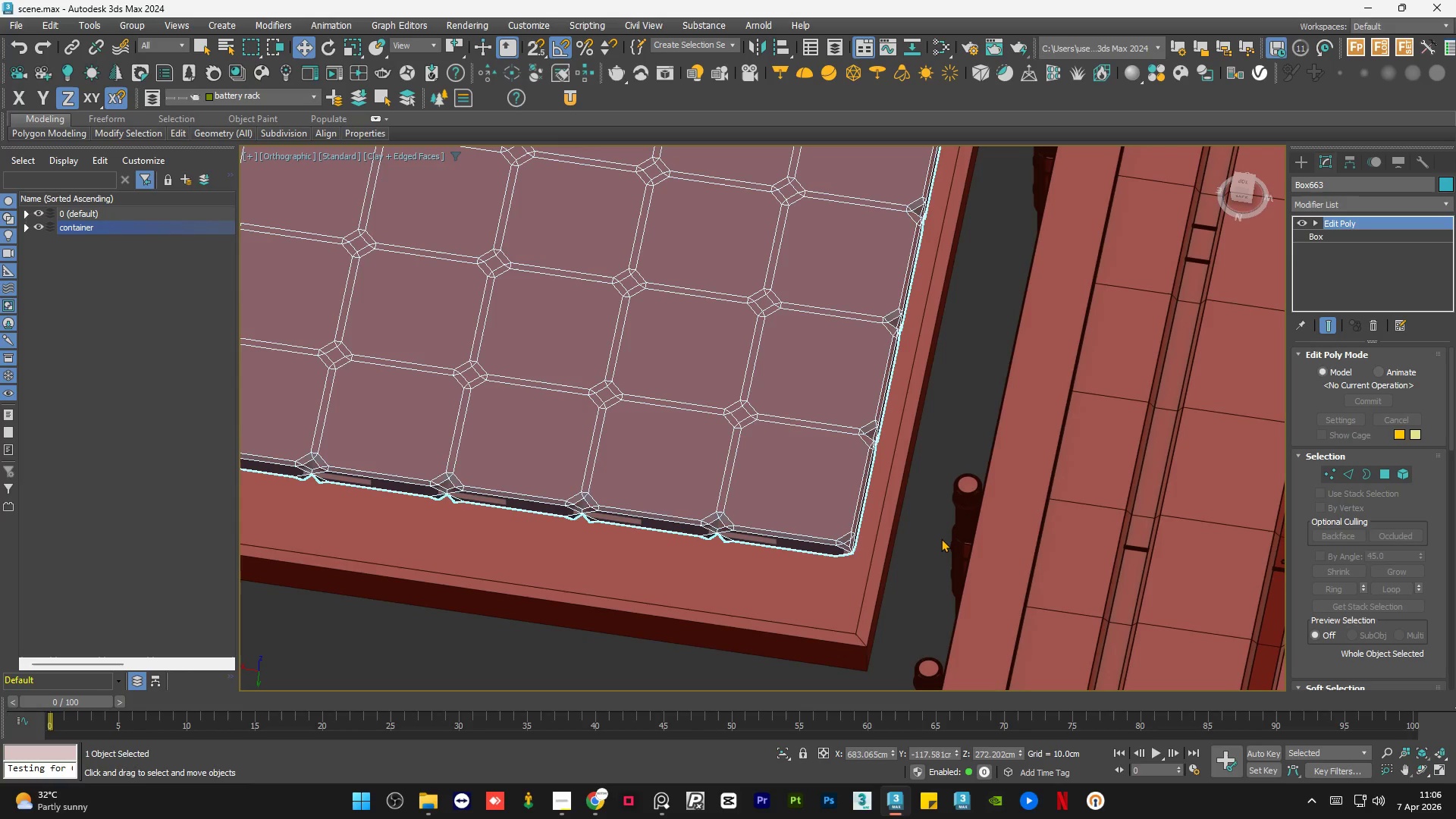 
key(Control+Z)
 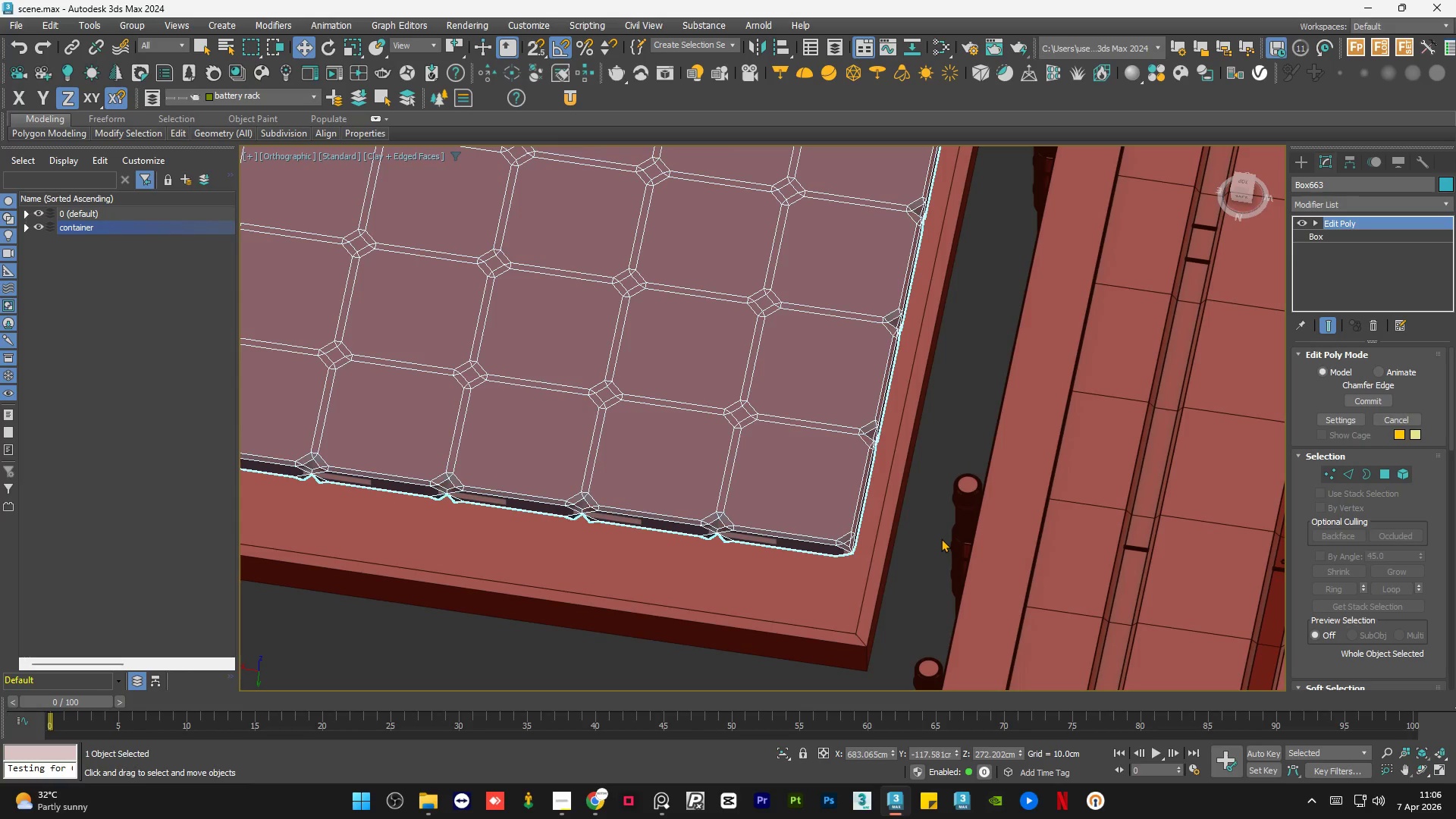 
key(Control+Z)
 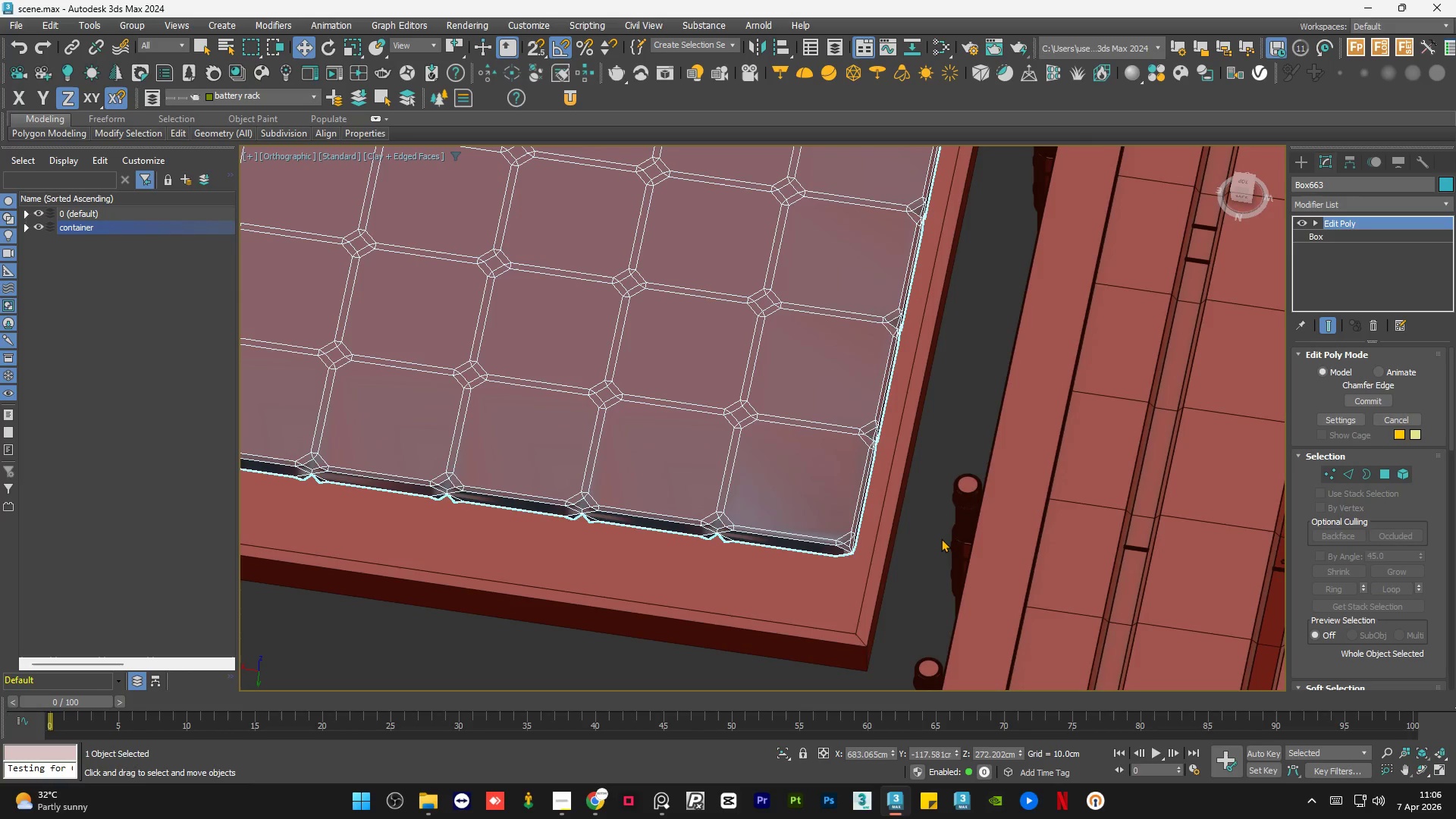 
key(Control+Z)
 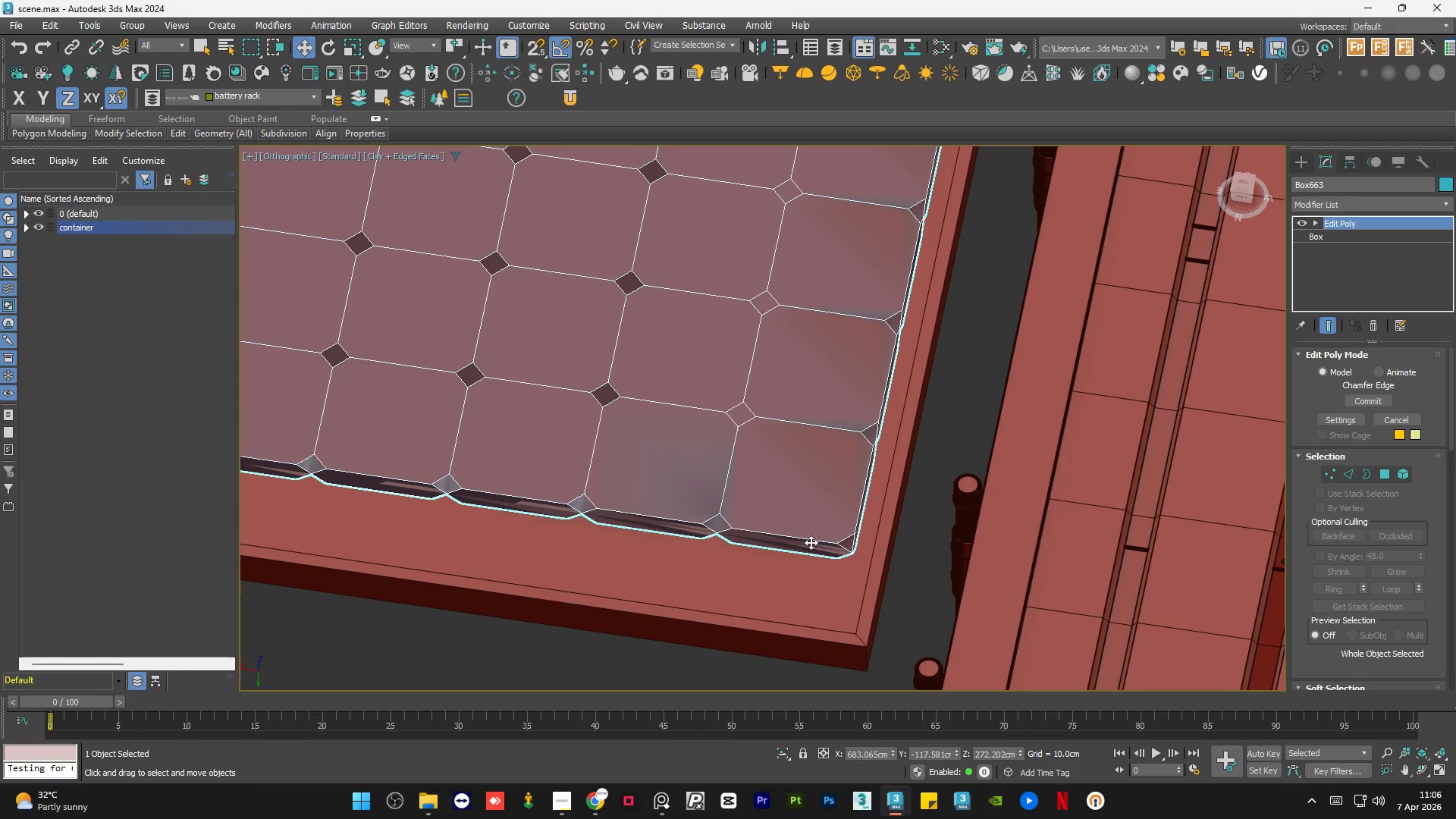 
scroll: coordinate [805, 544], scroll_direction: up, amount: 2.0
 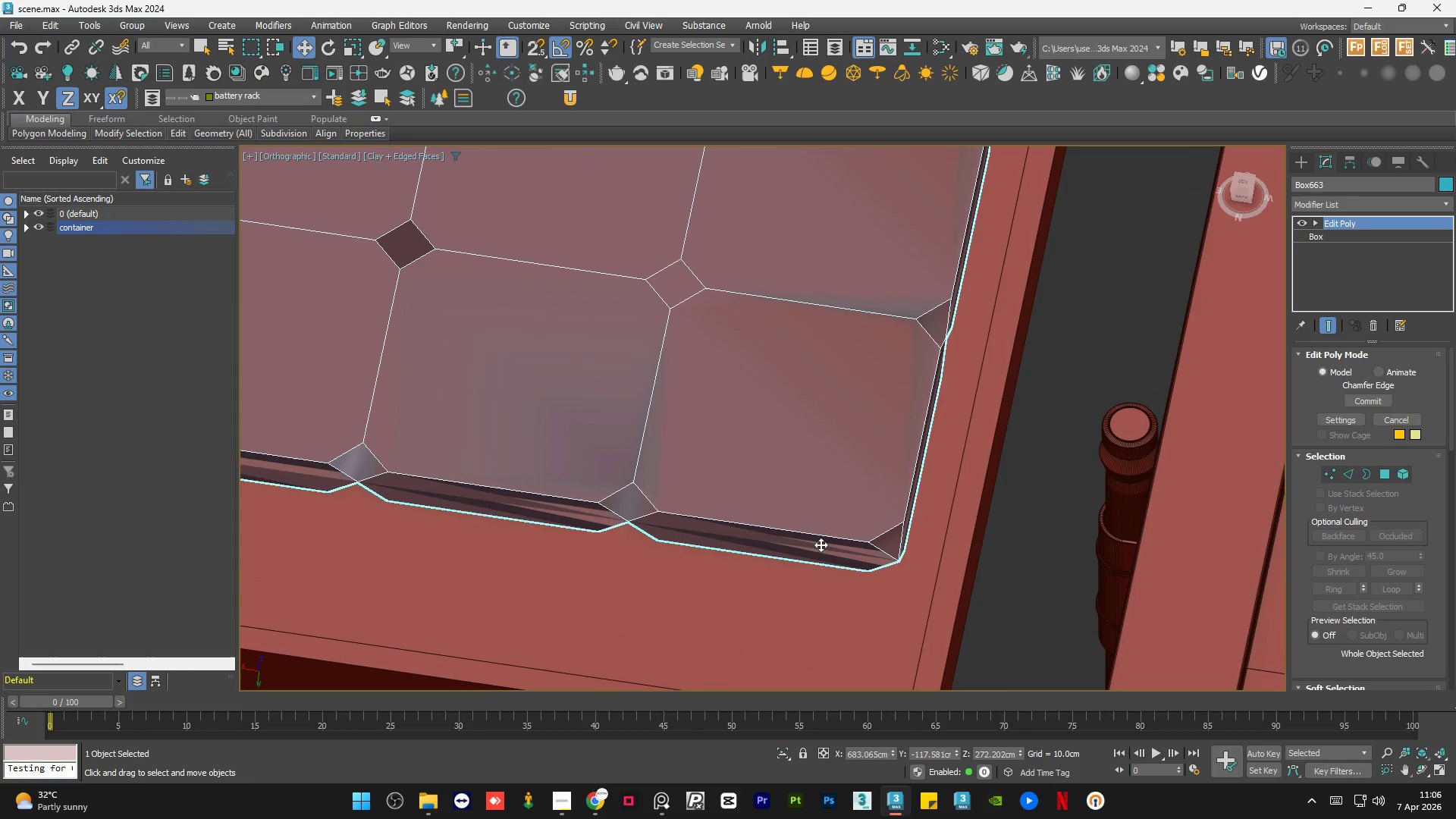 
key(Control+Z)
 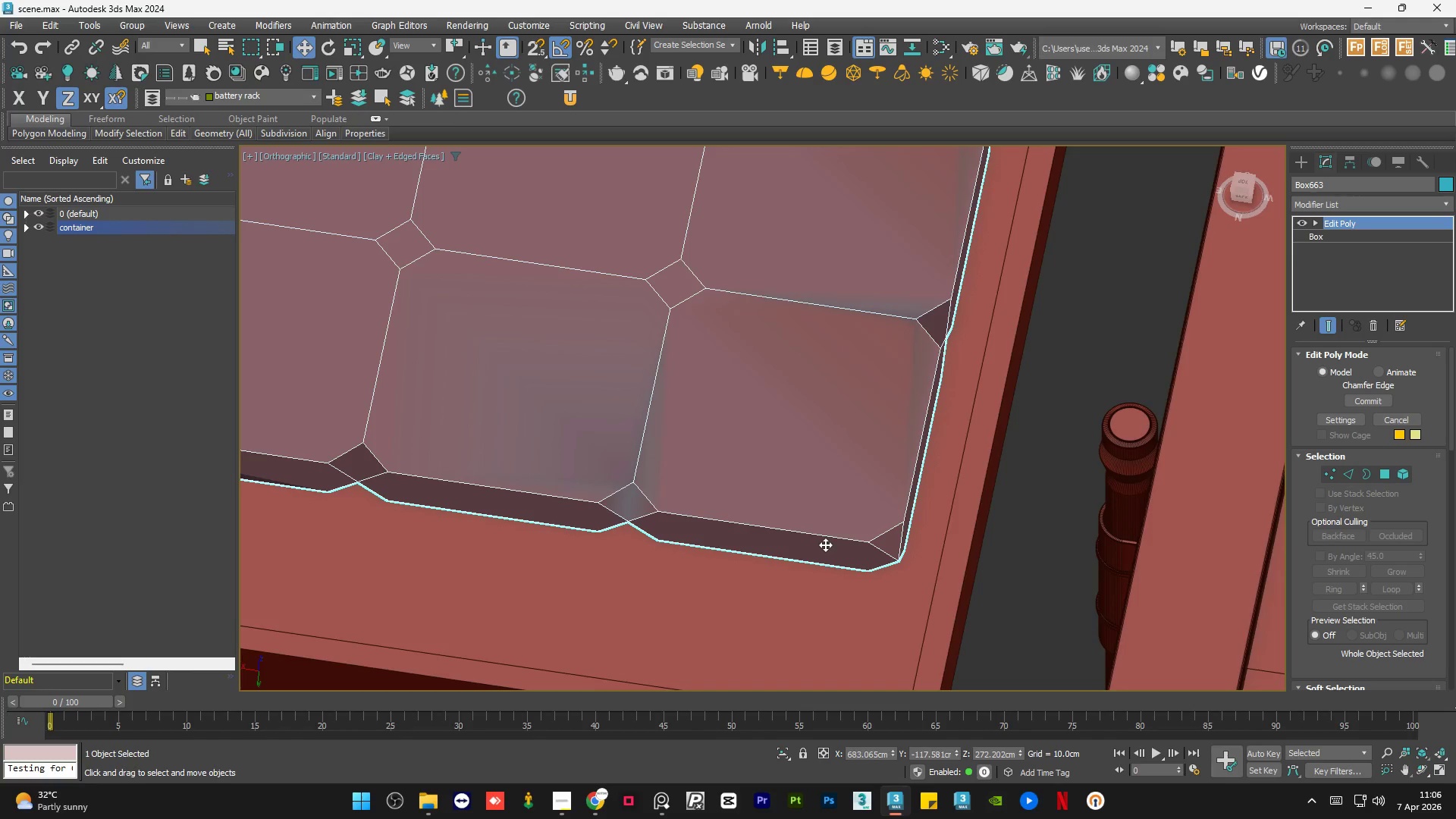 
key(Control+Z)
 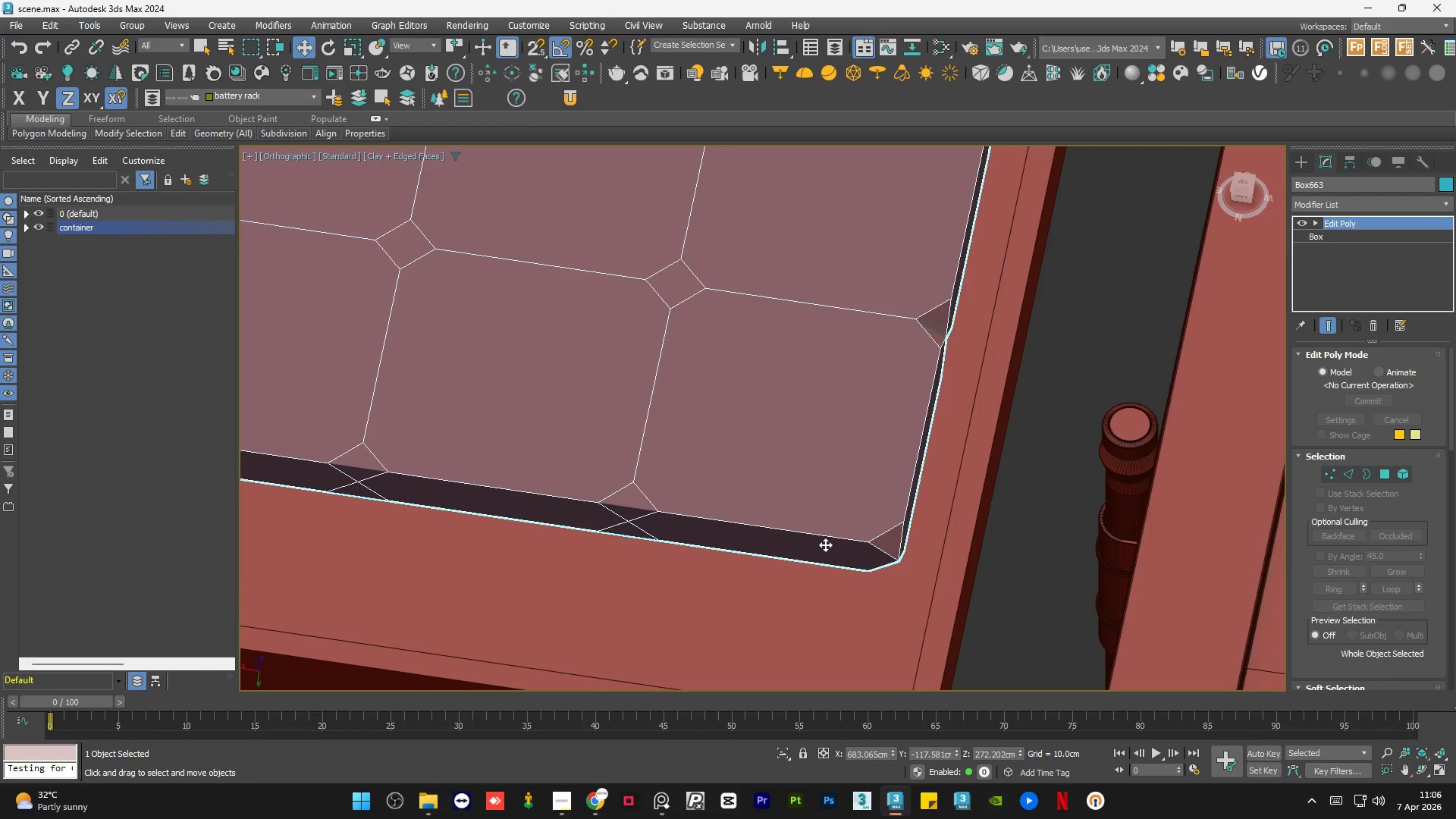 
key(Control+Z)
 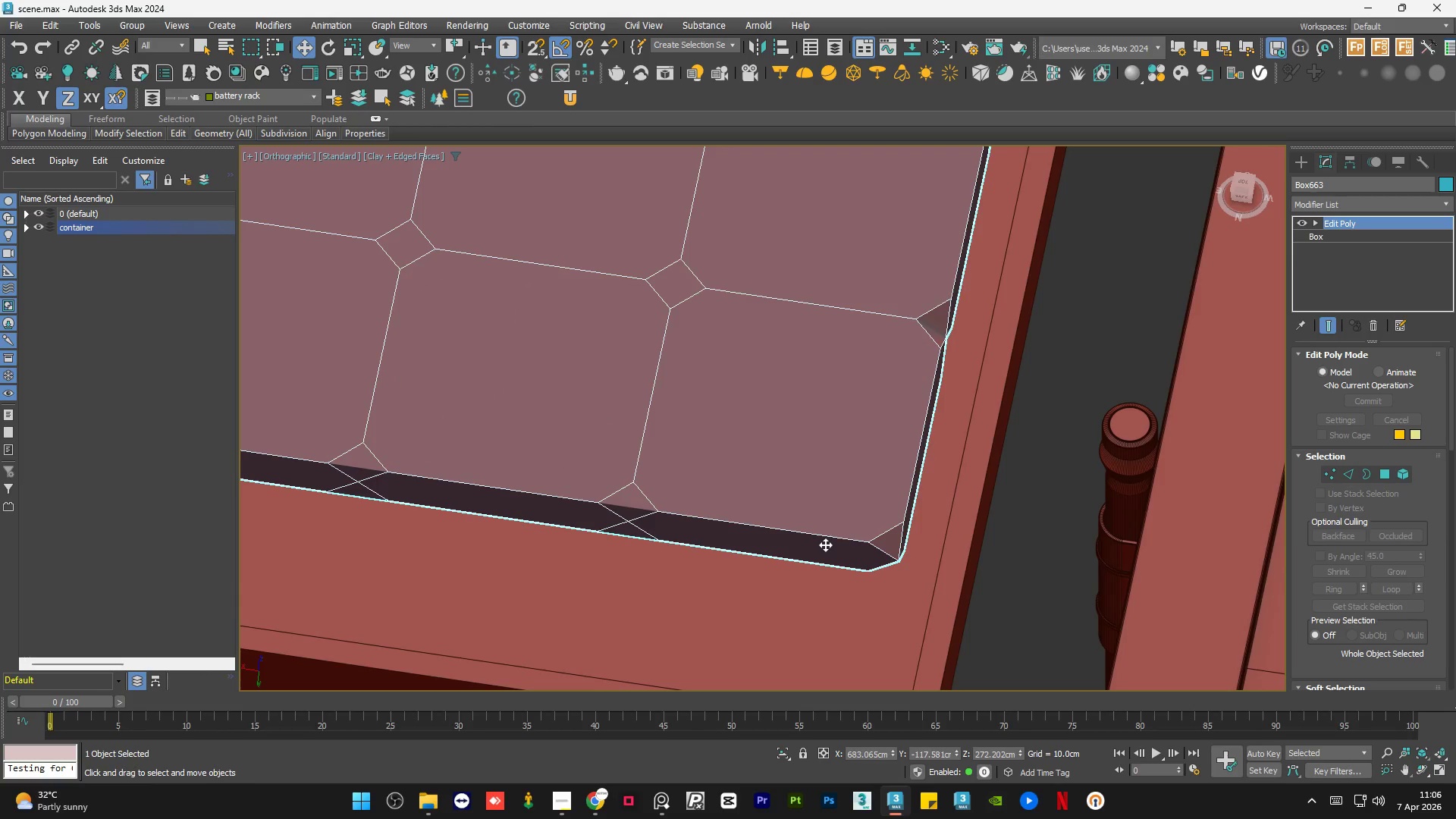 
key(Control+Z)
 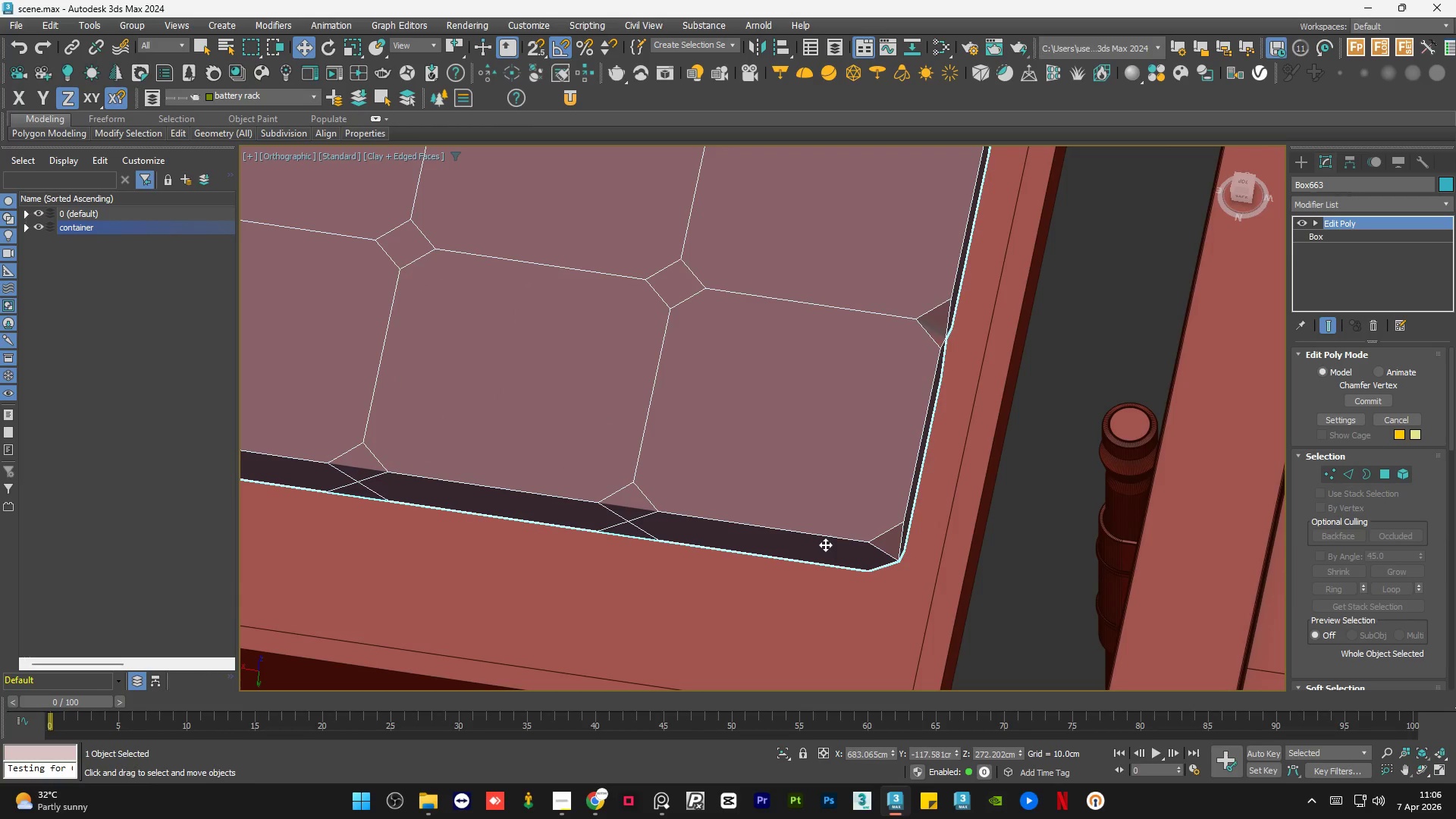 
key(Control+Z)
 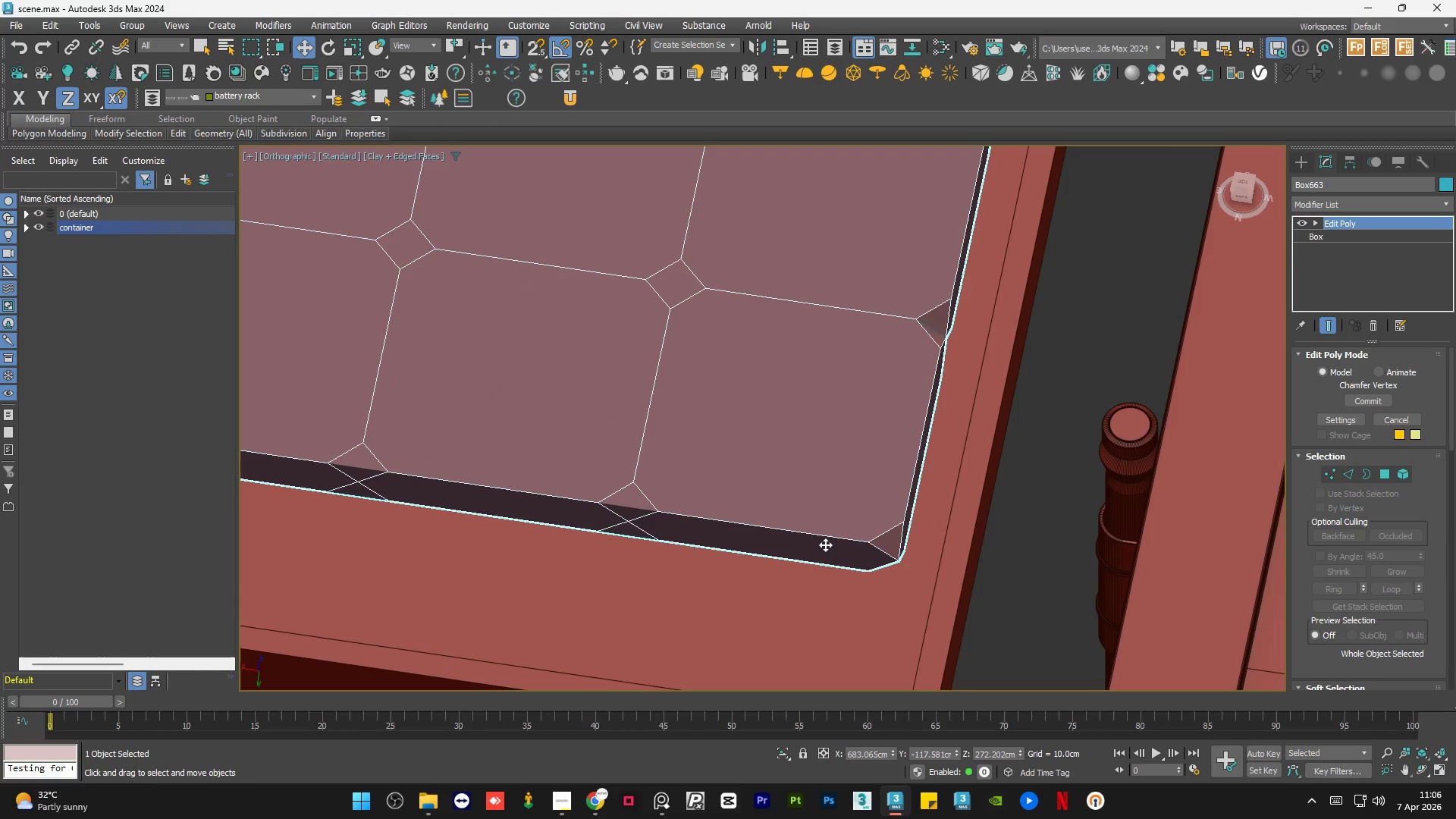 
key(Control+Z)
 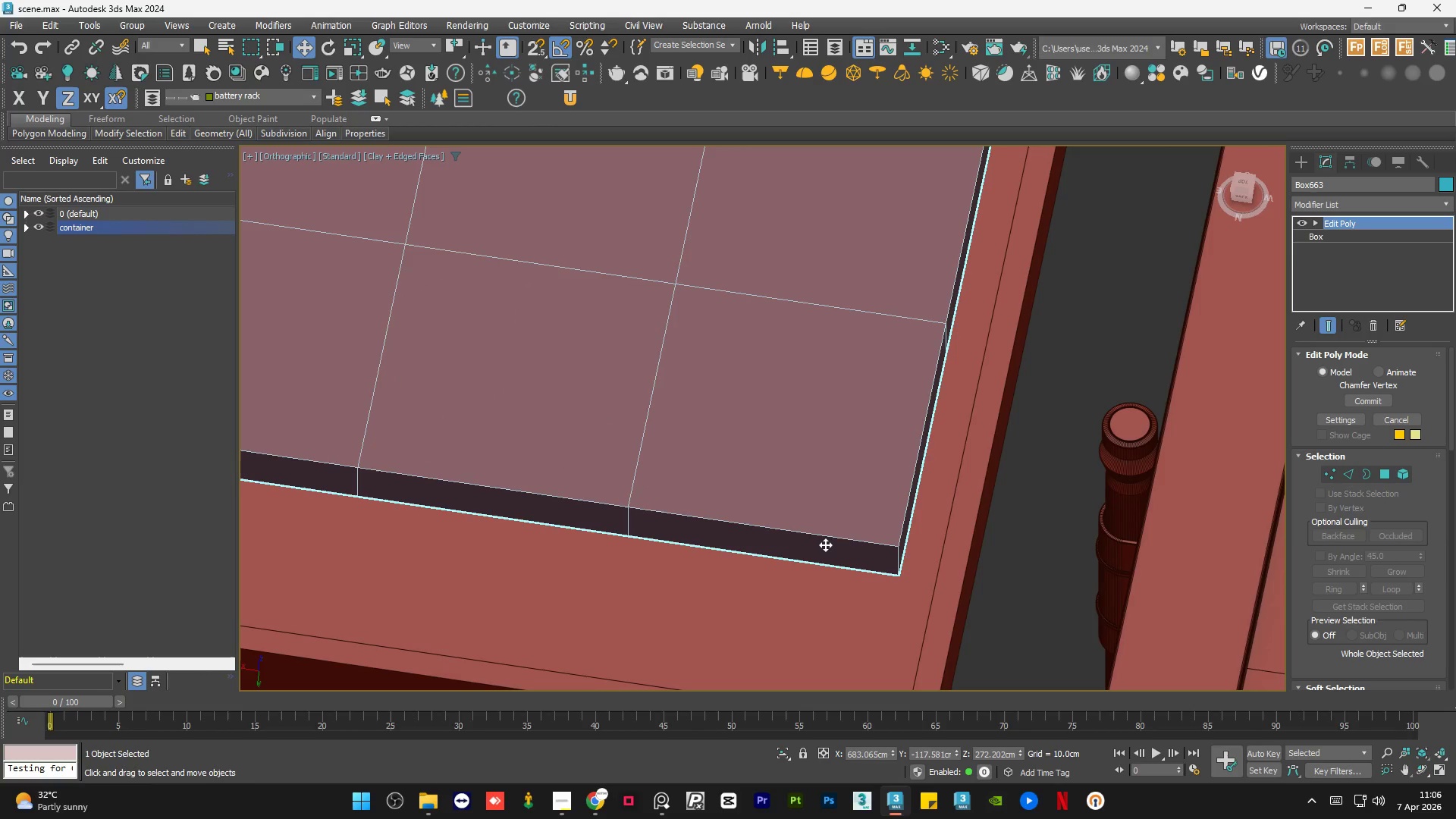 
hold_key(key=AltLeft, duration=0.8)
 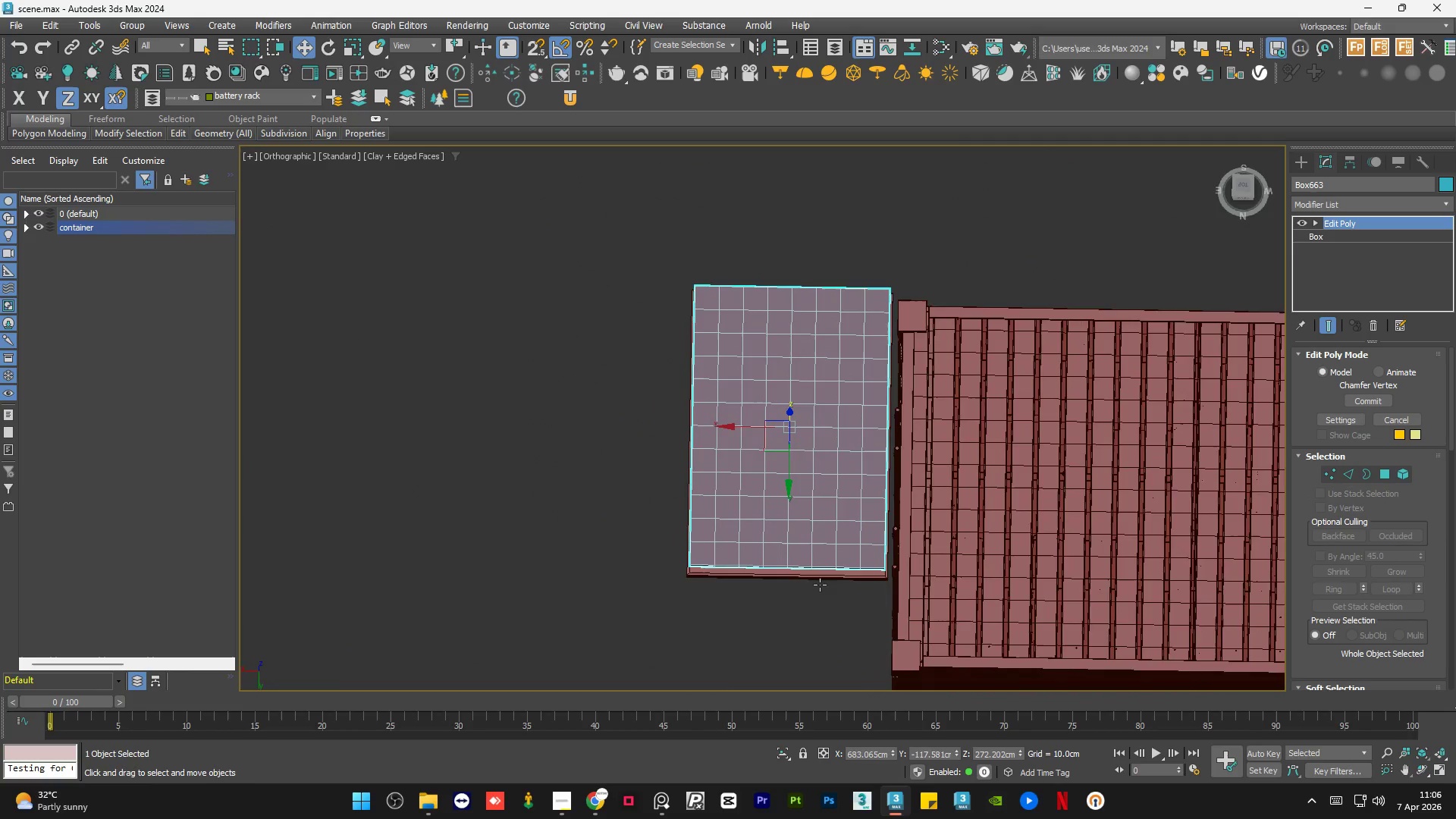 
scroll: coordinate [847, 560], scroll_direction: down, amount: 7.0
 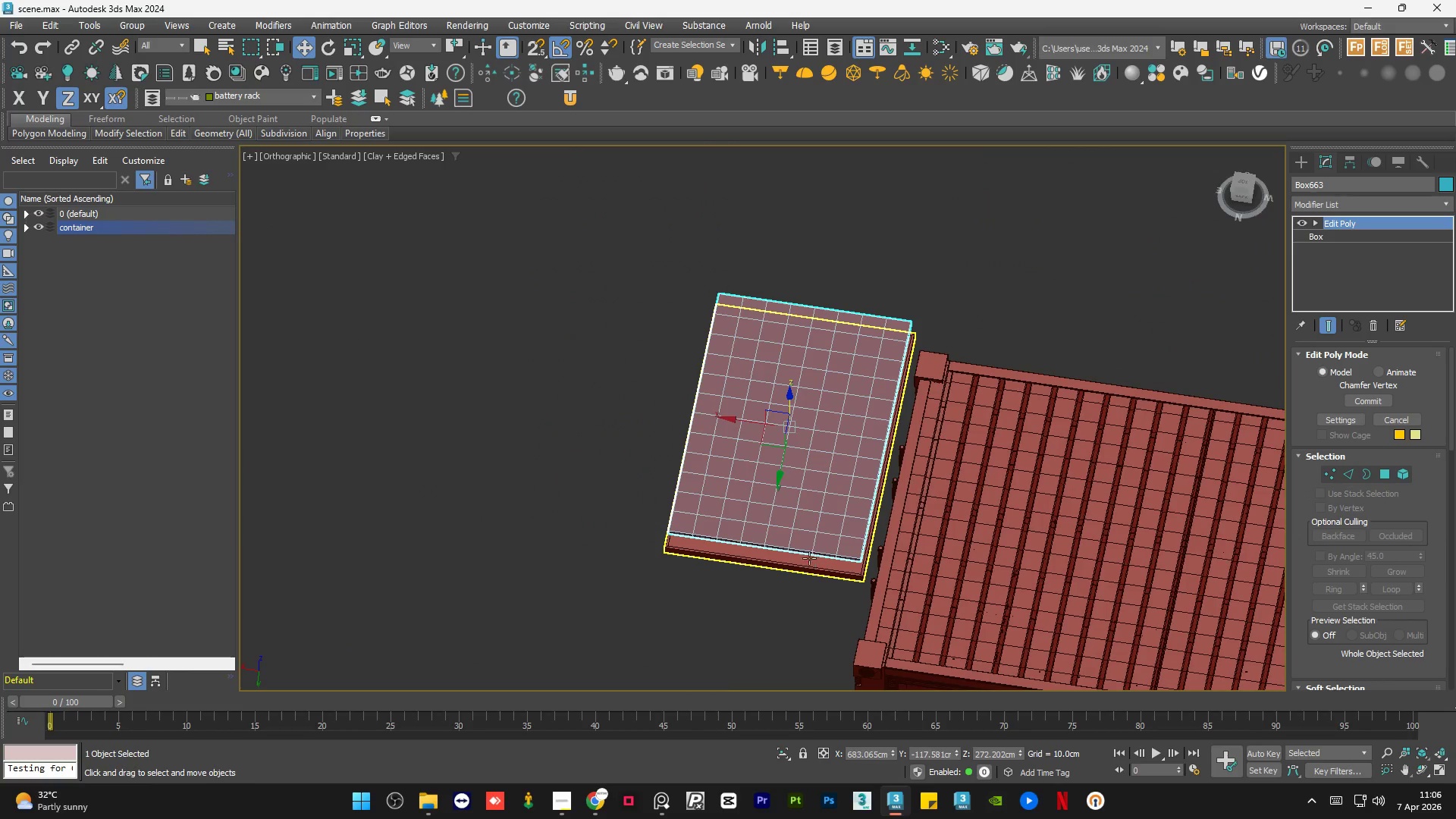 
key(Alt+Q)
 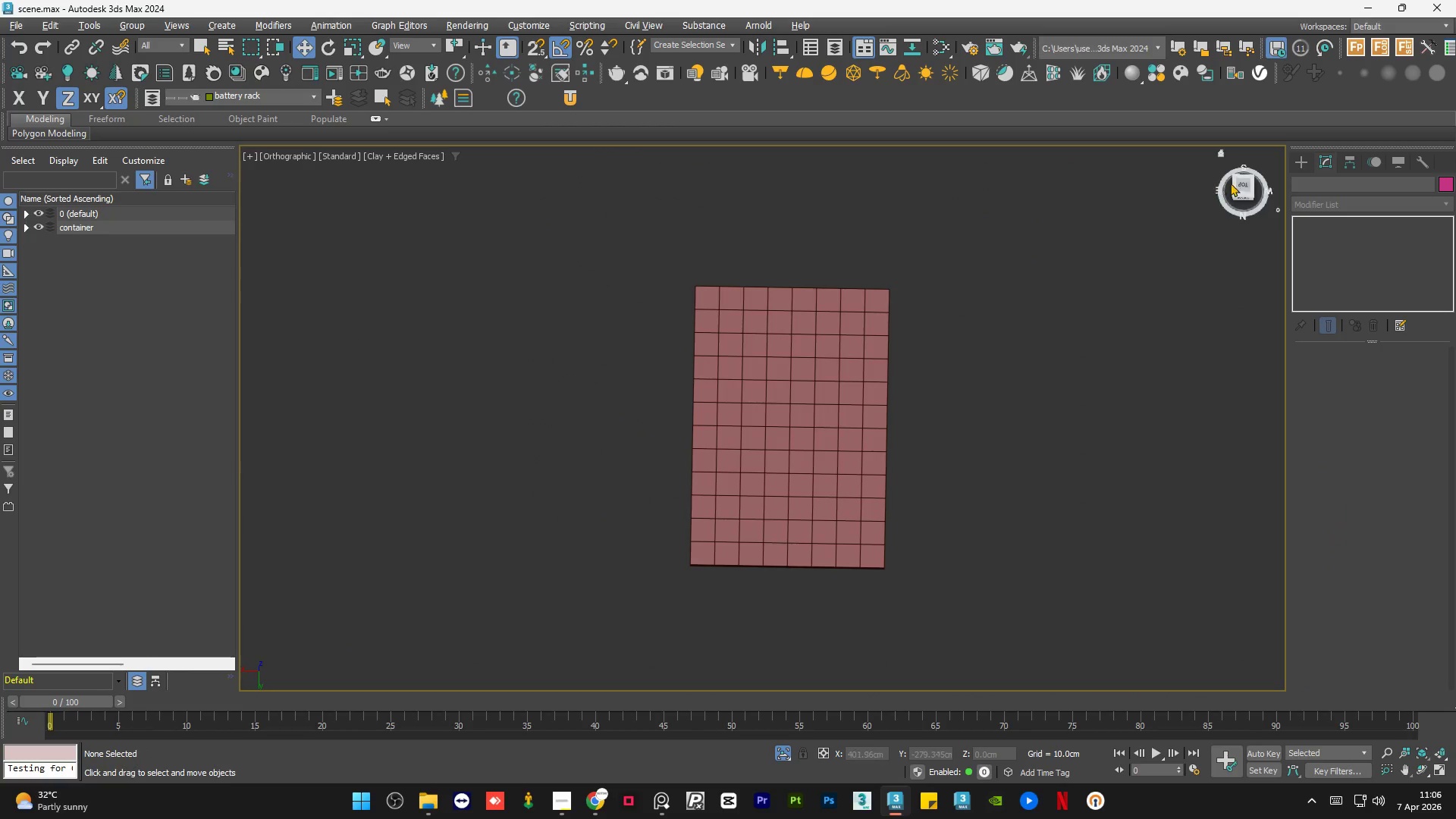 
left_click([1240, 183])
 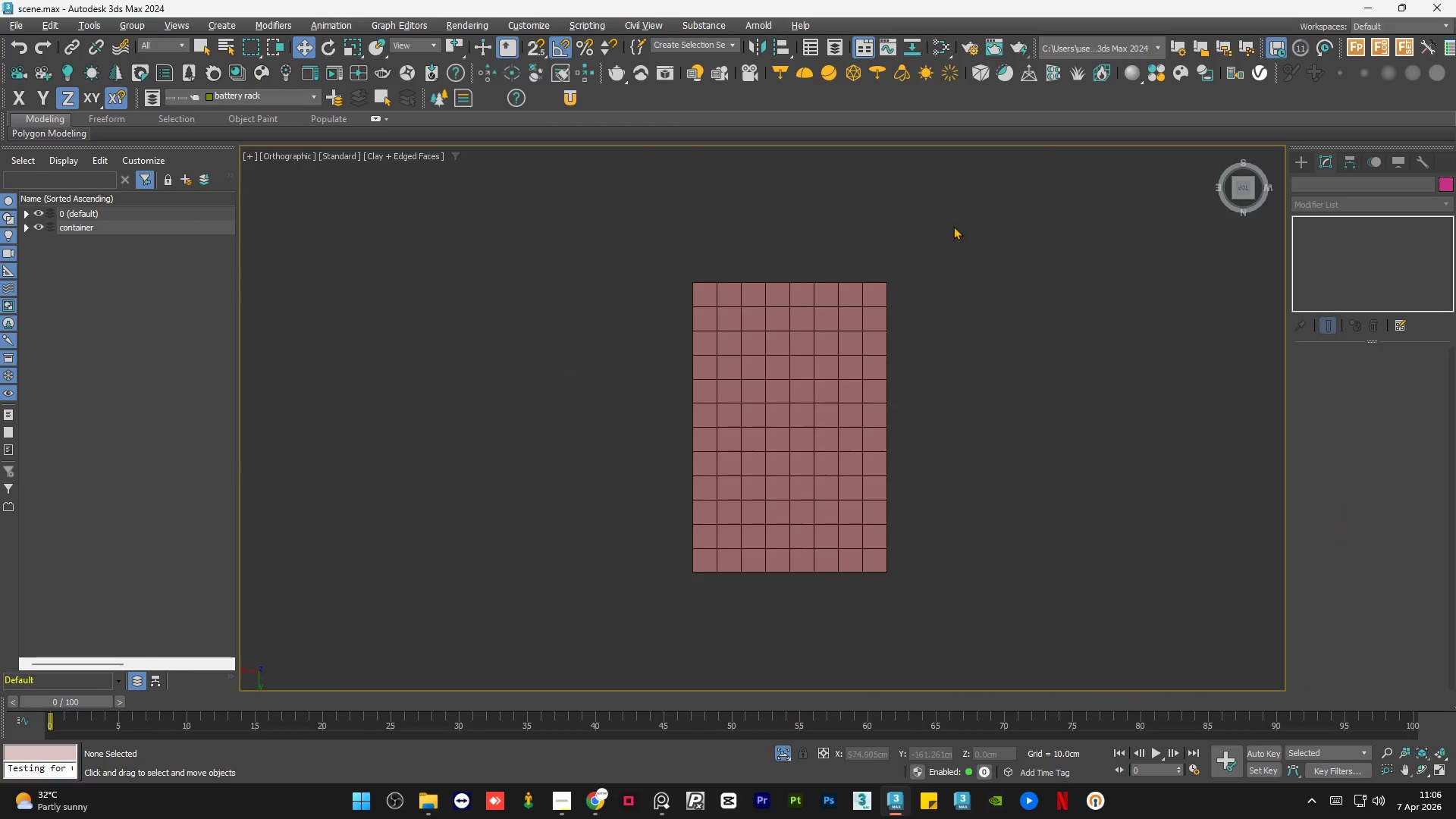 
left_click([826, 310])
 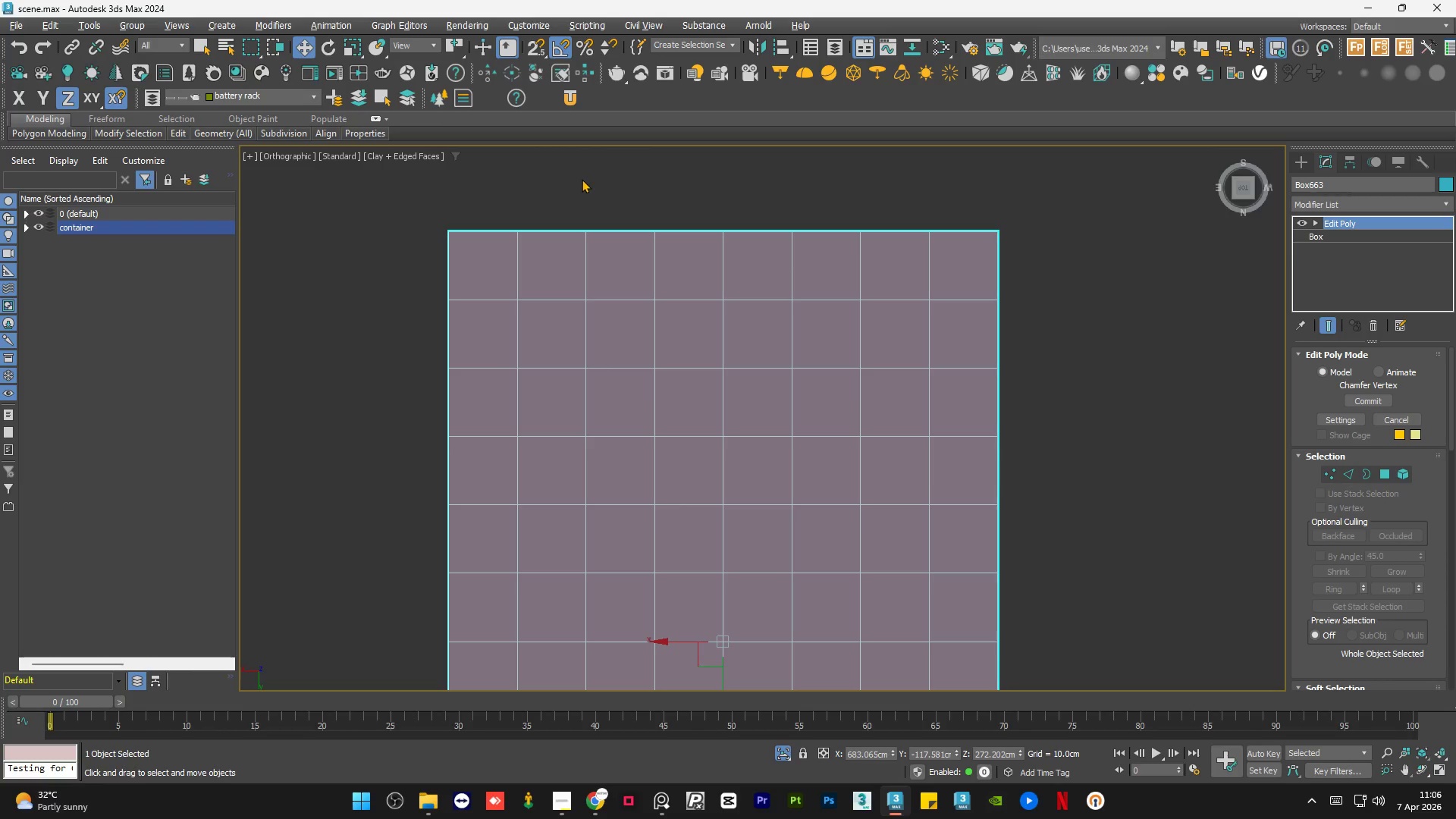 
scroll: coordinate [826, 310], scroll_direction: up, amount: 3.0
 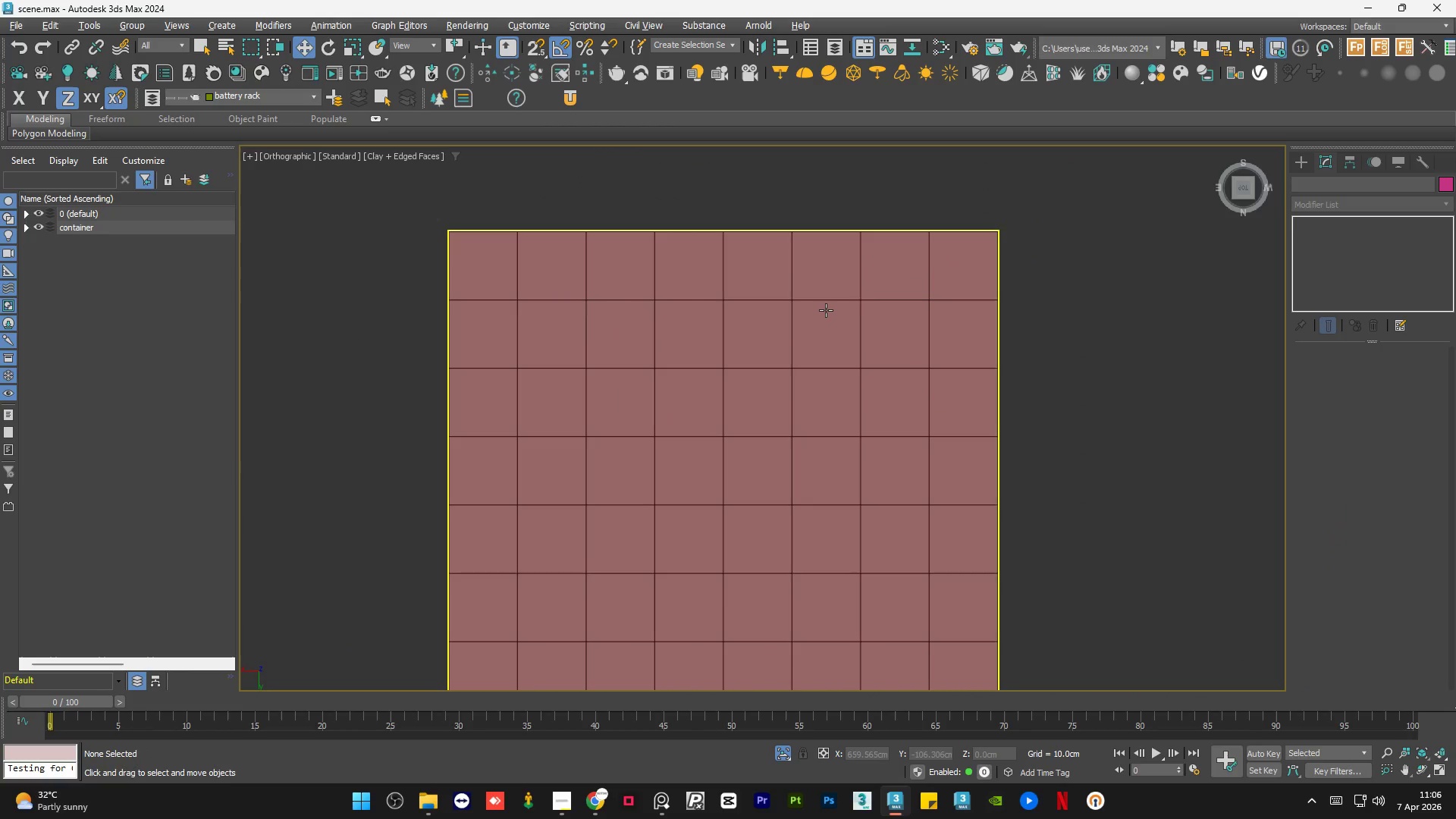 
scroll: coordinate [582, 179], scroll_direction: down, amount: 2.0
 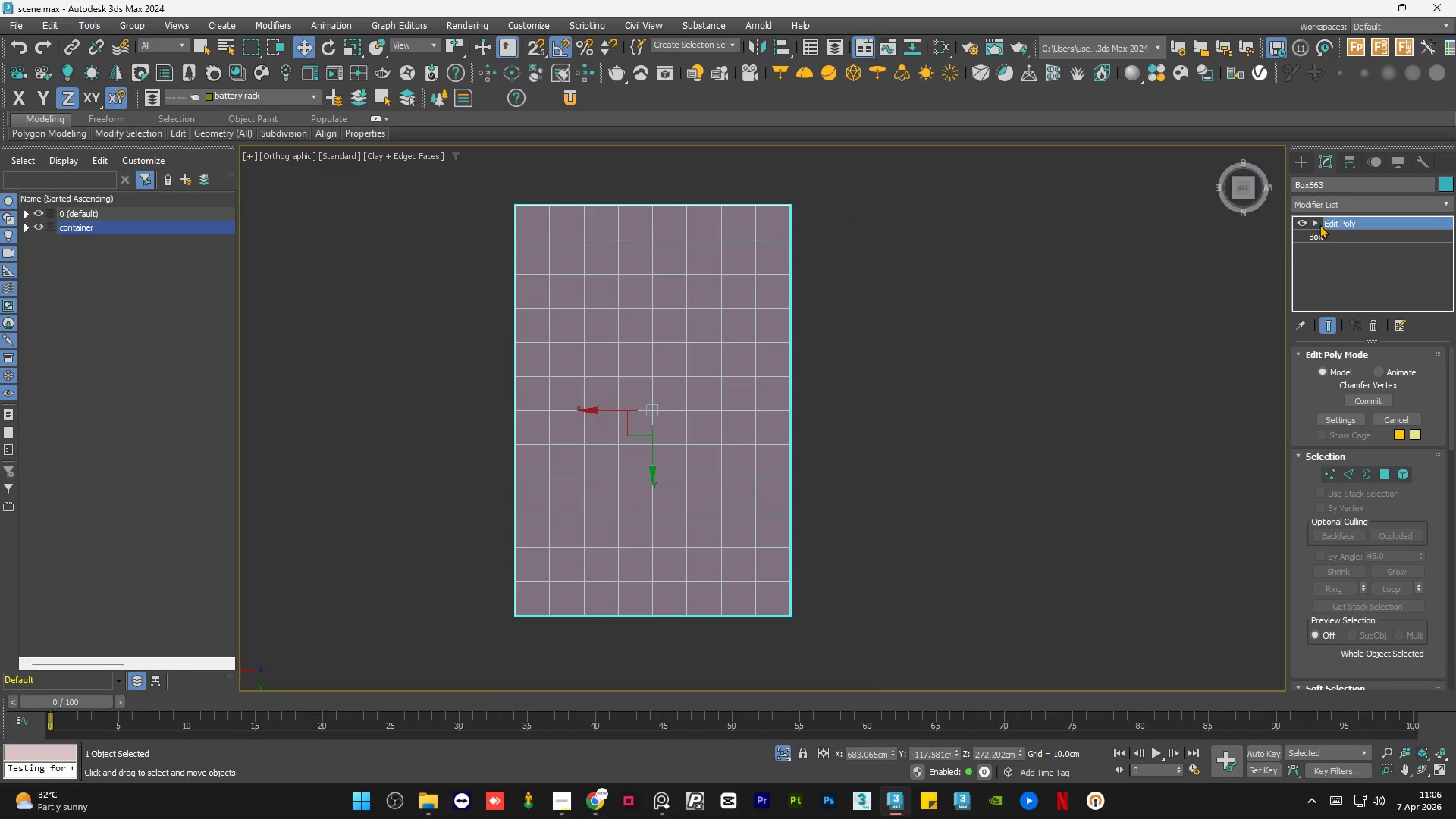 
double_click([1337, 239])
 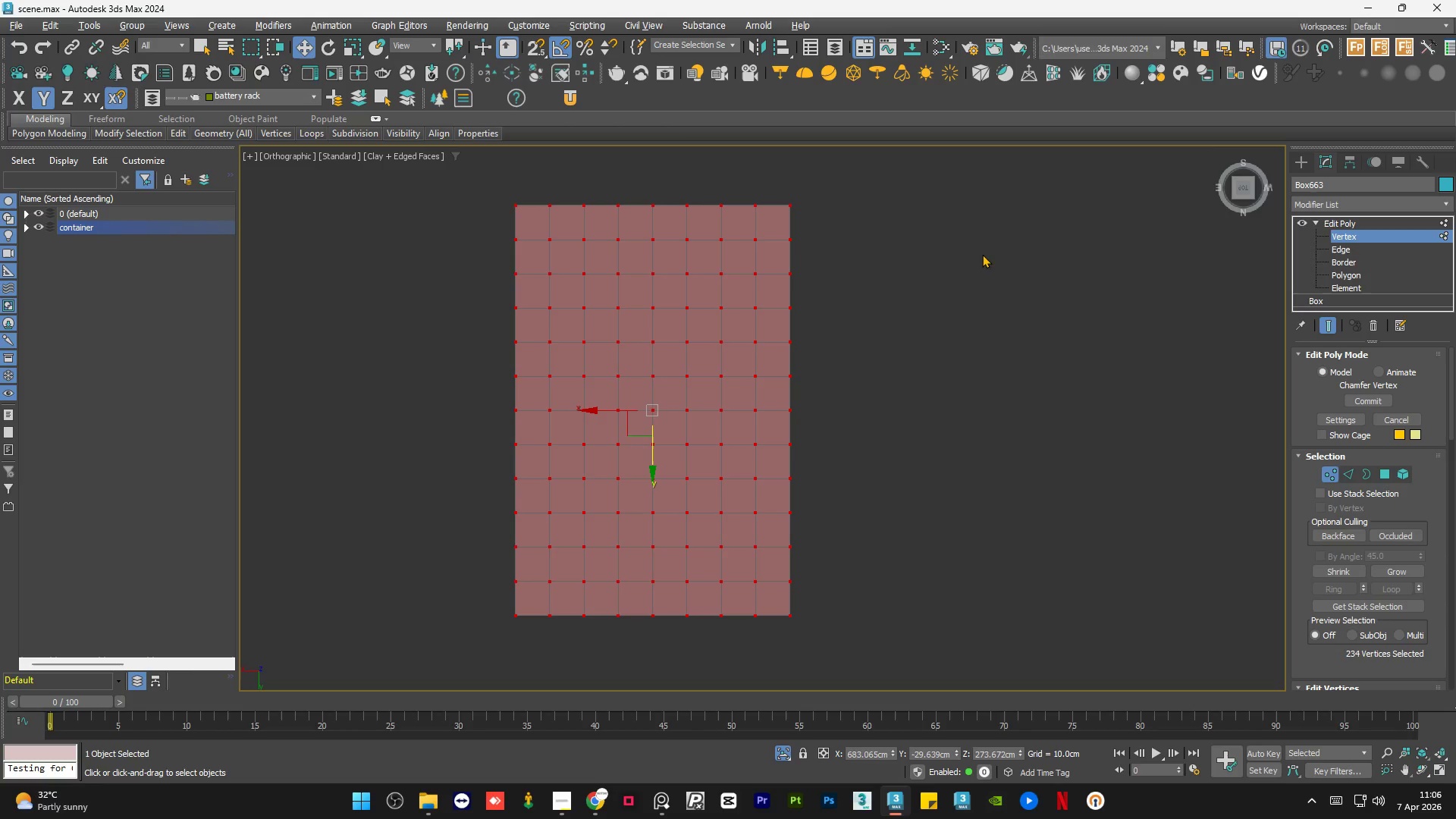 
wait(6.69)
 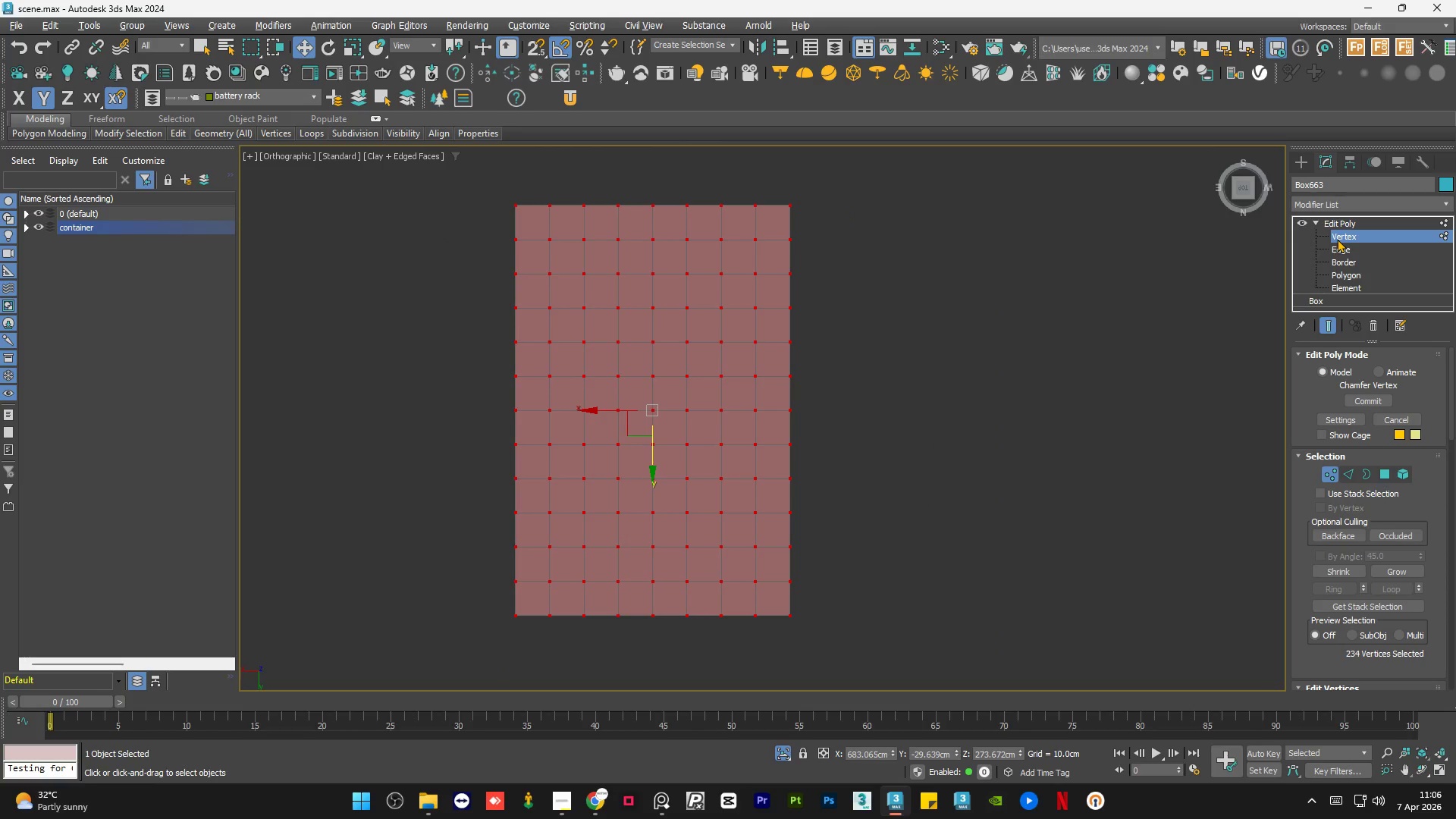 
left_click_drag(start_coordinate=[1452, 418], to_coordinate=[1448, 460])
 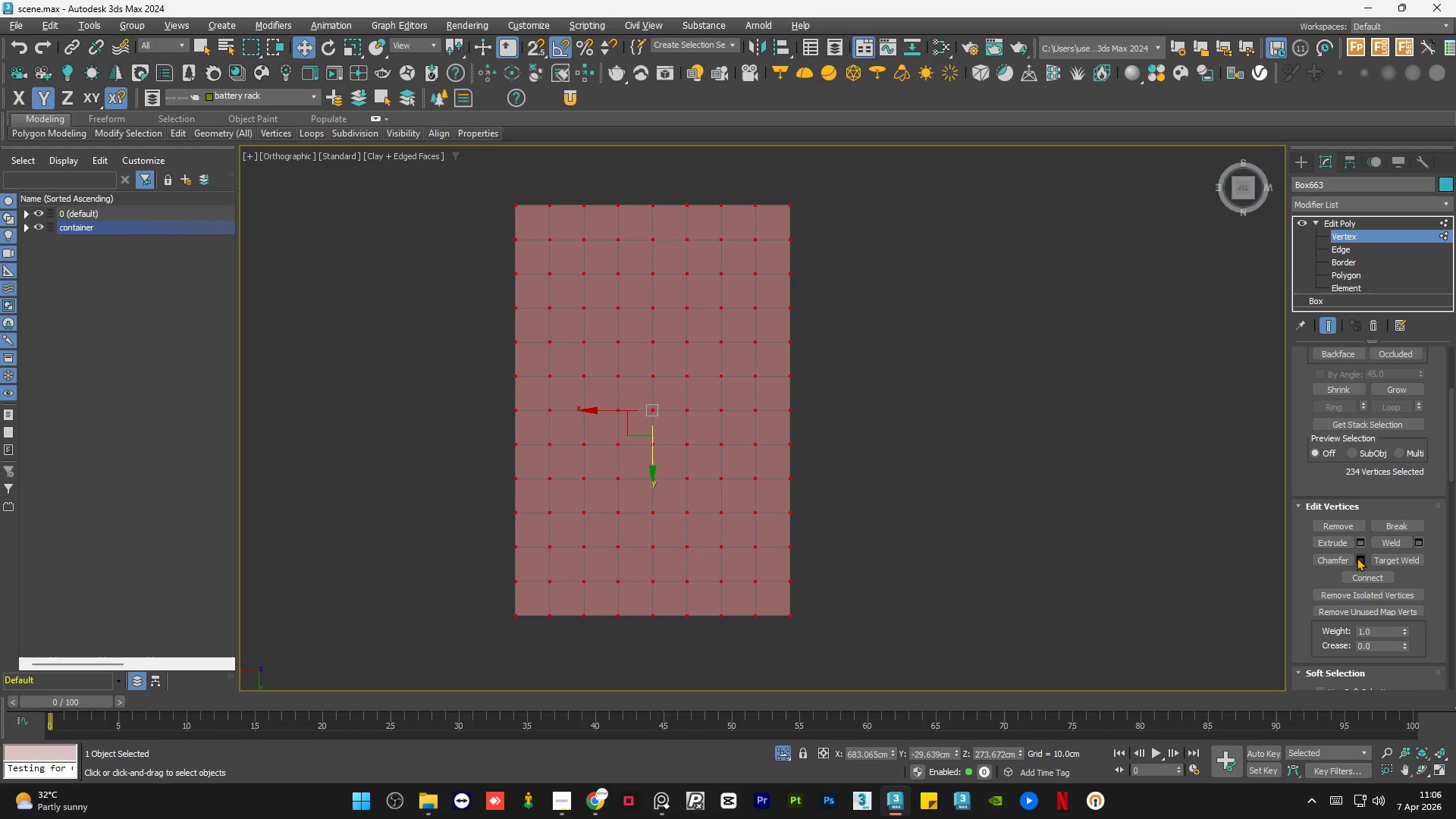 
left_click([1357, 557])
 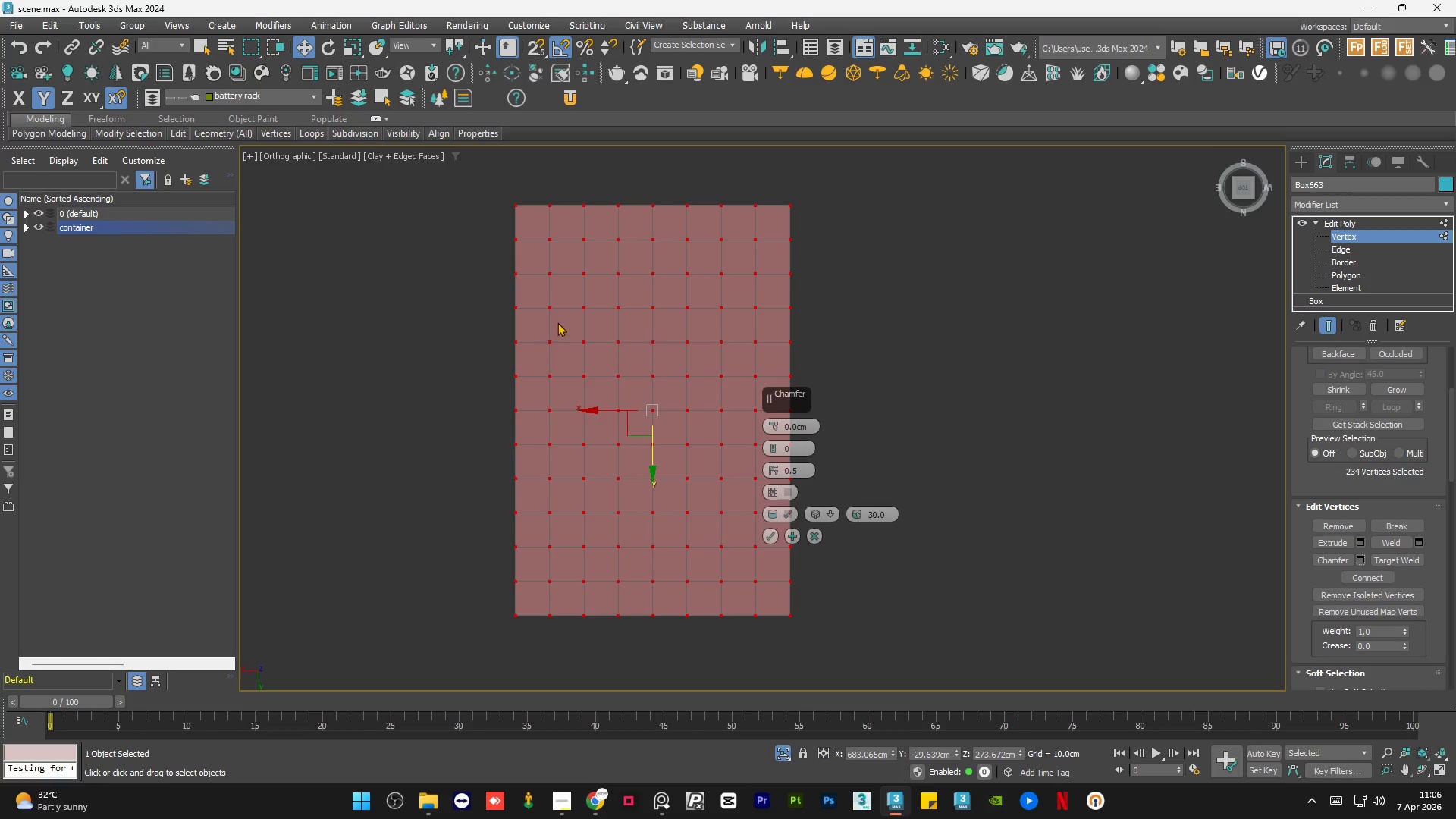 
scroll: coordinate [654, 340], scroll_direction: up, amount: 2.0
 